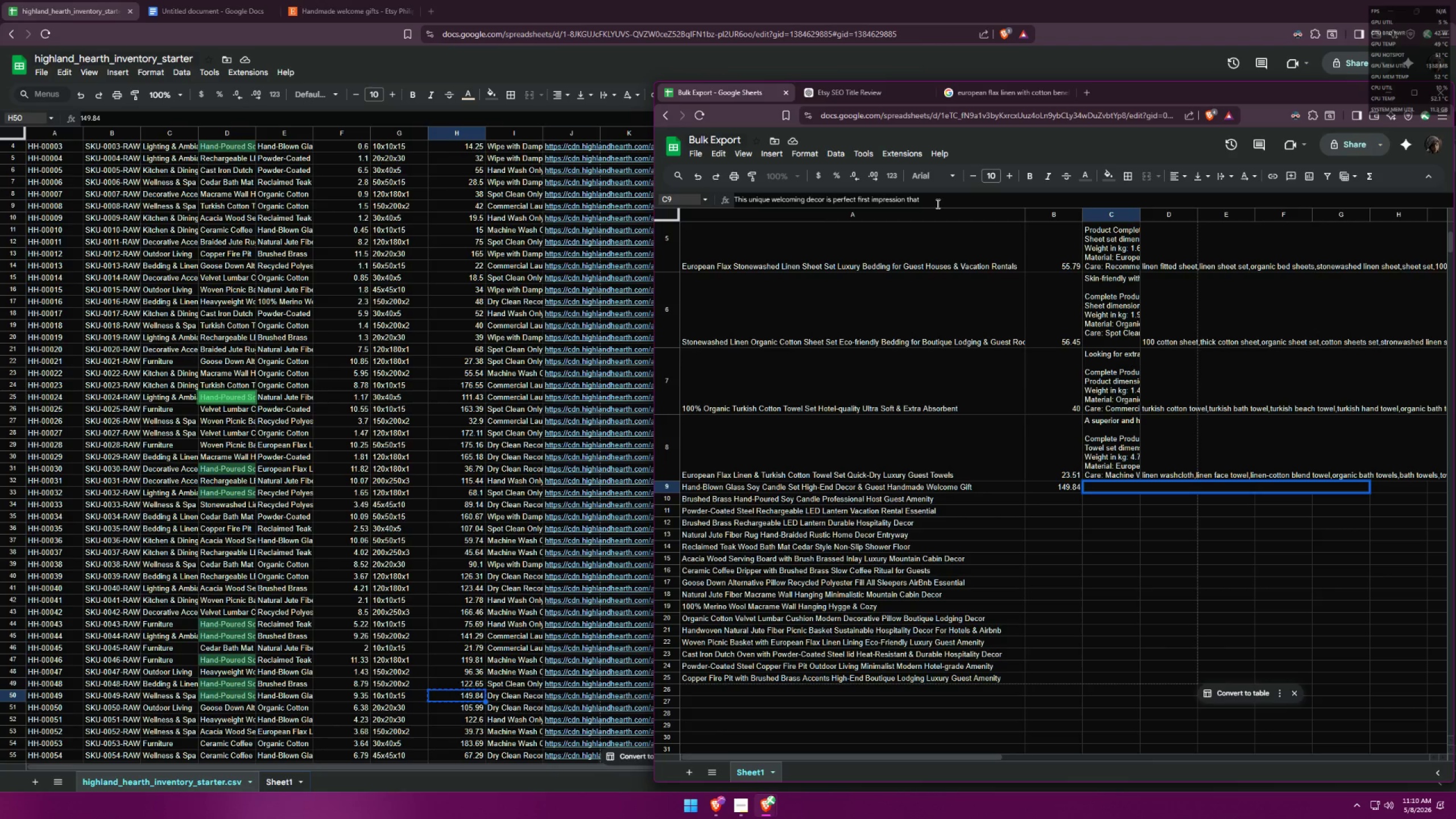 
type( will definitely make guests lo)
key(Backspace)
key(Backspace)
type(come back to your )
 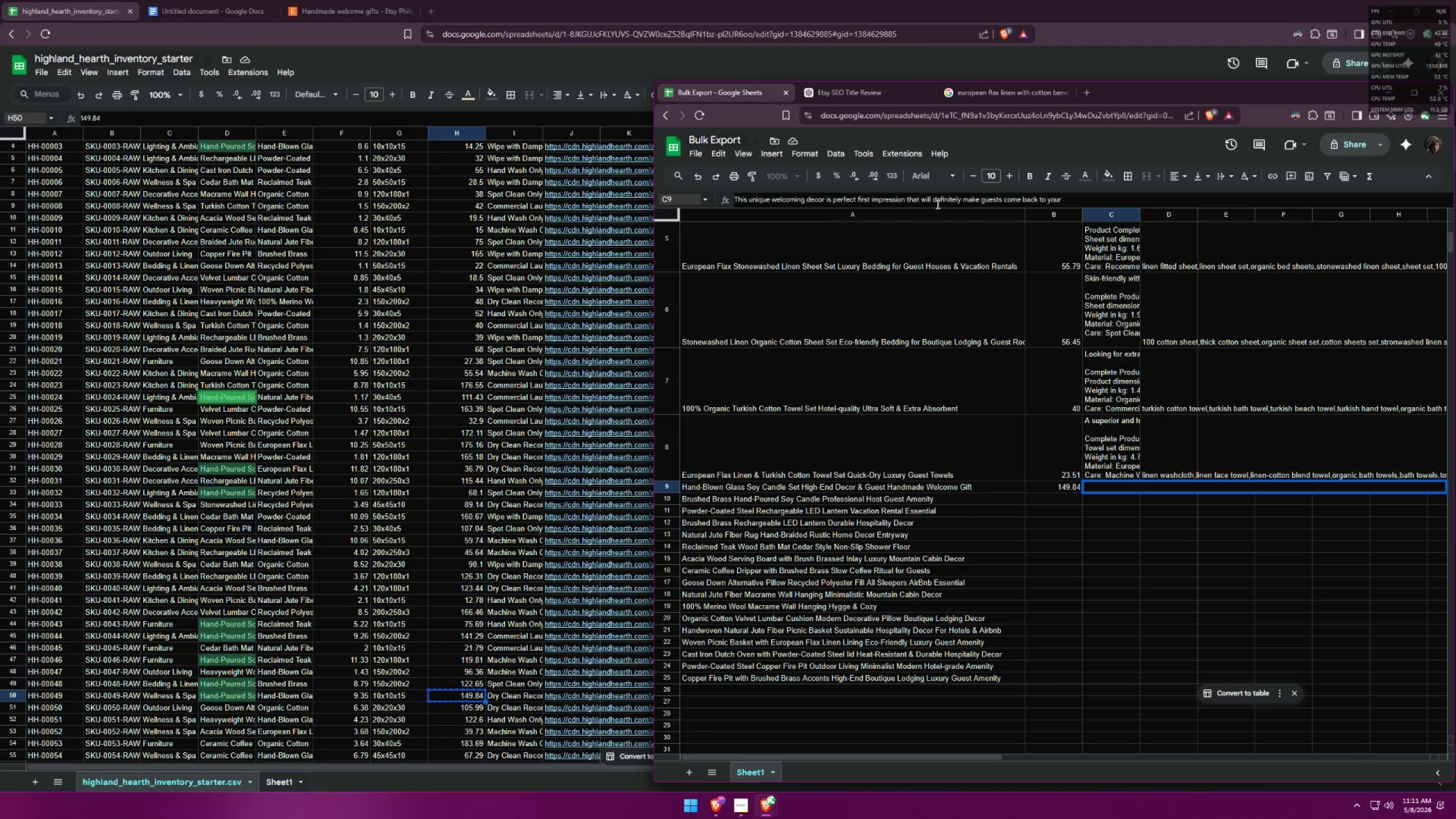 
wait(6.39)
 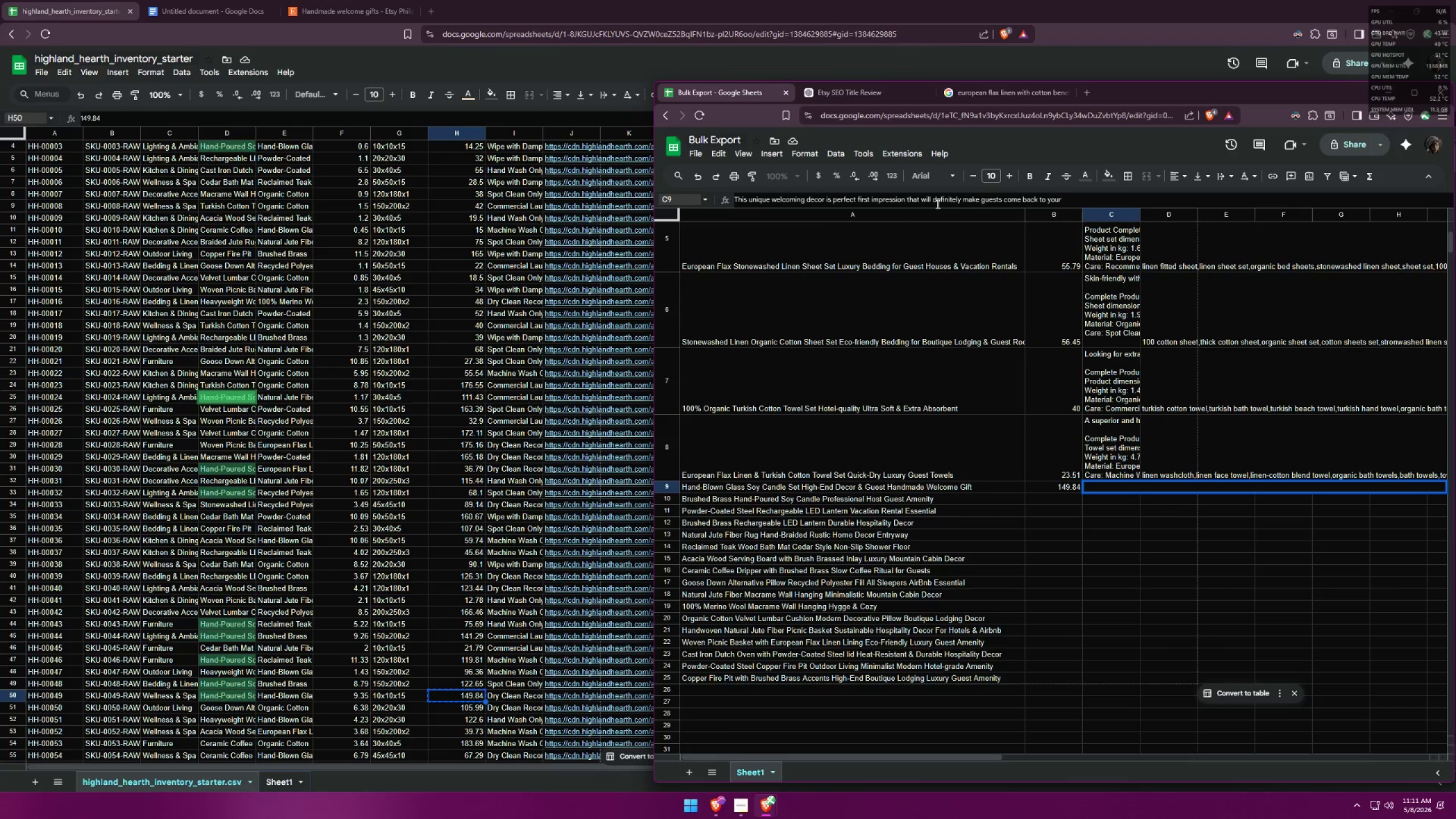 
type(hote,)
key(Backspace)
type(l, )
 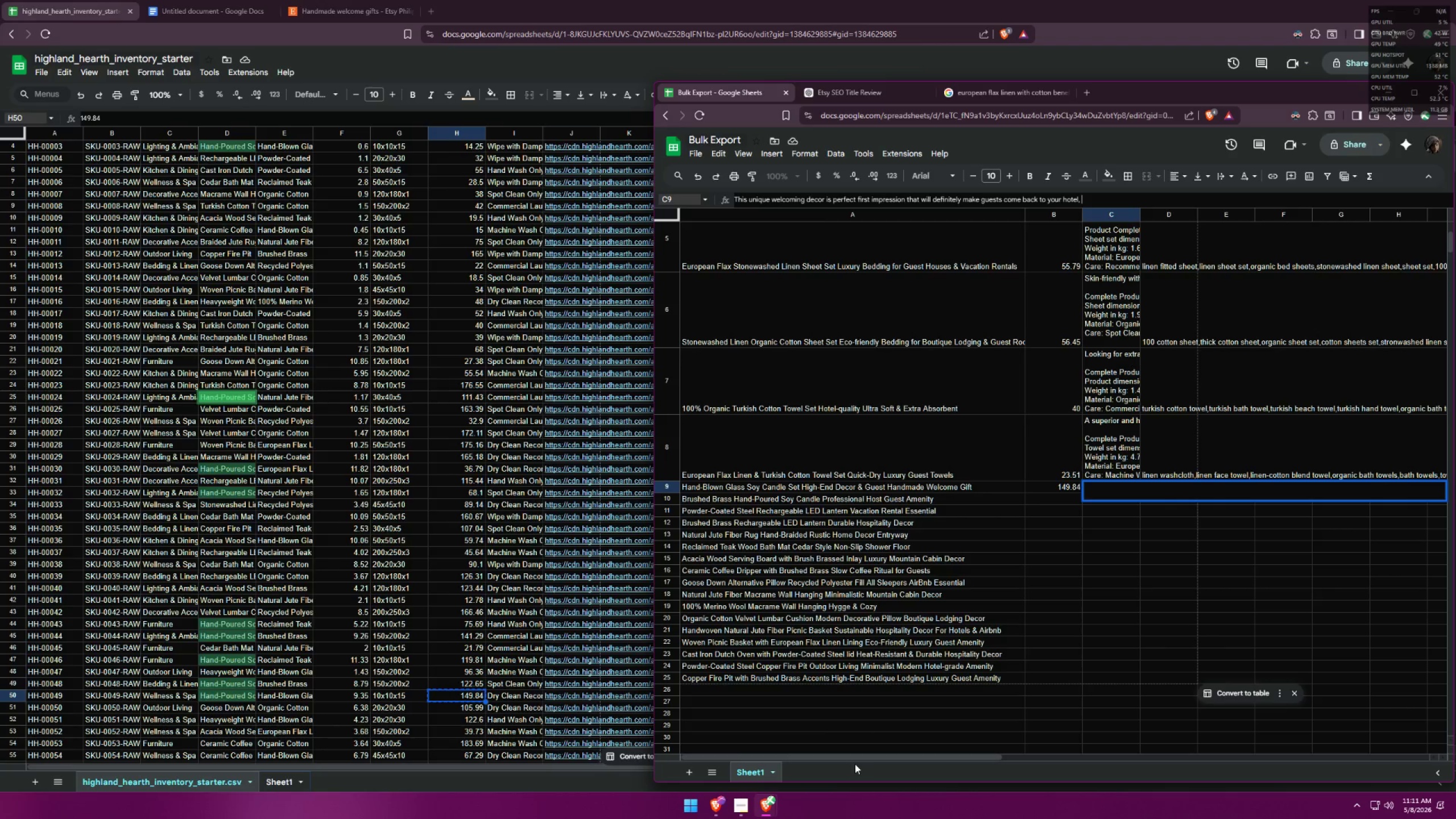 
wait(16.03)
 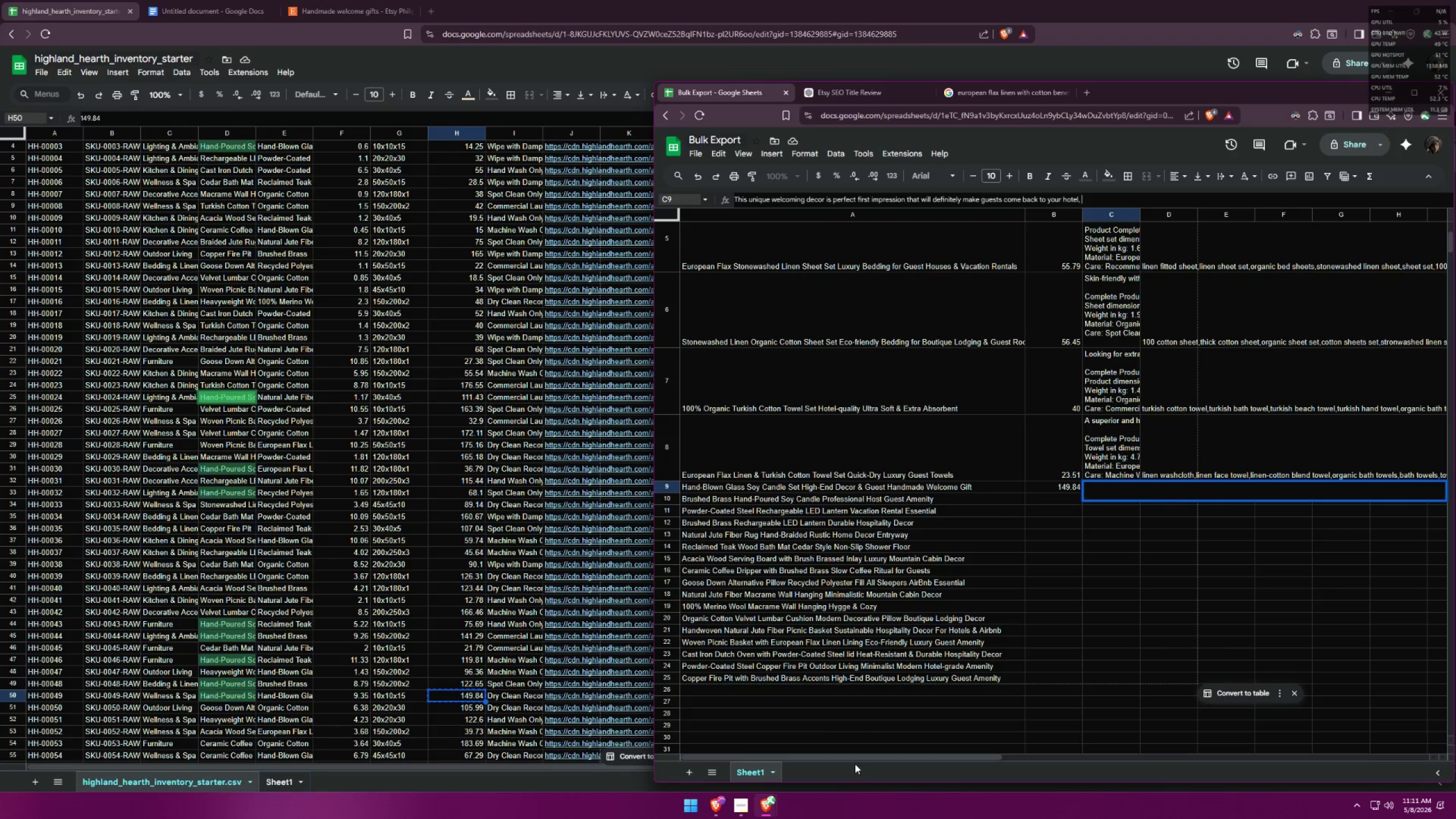 
hold_key(key=Backspace, duration=0.84)
 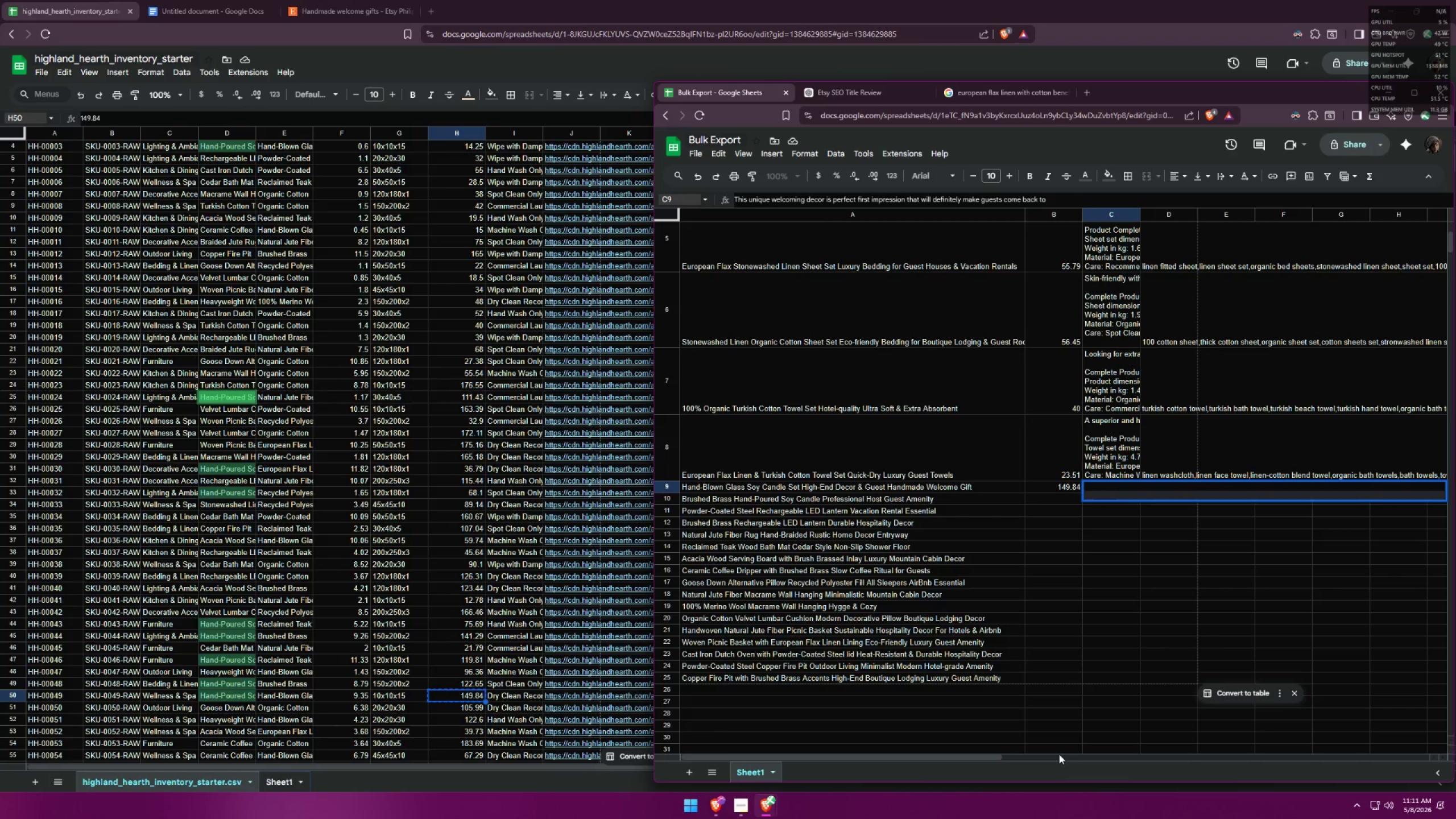 
key(Backspace)
key(Backspace)
key(Backspace)
key(Backspace)
key(Backspace)
type(k and rebook. )
 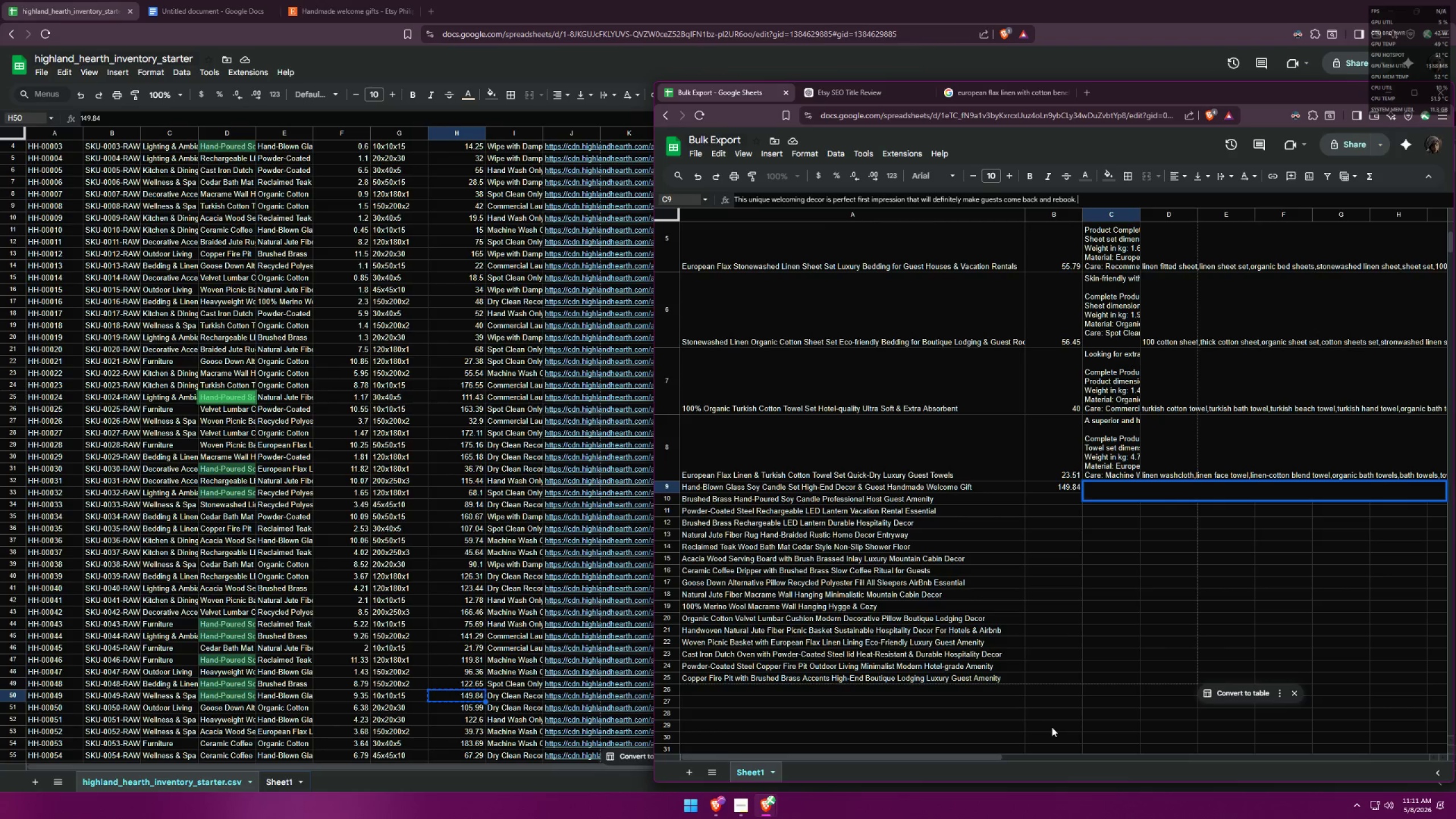 
key(Shift+S)
 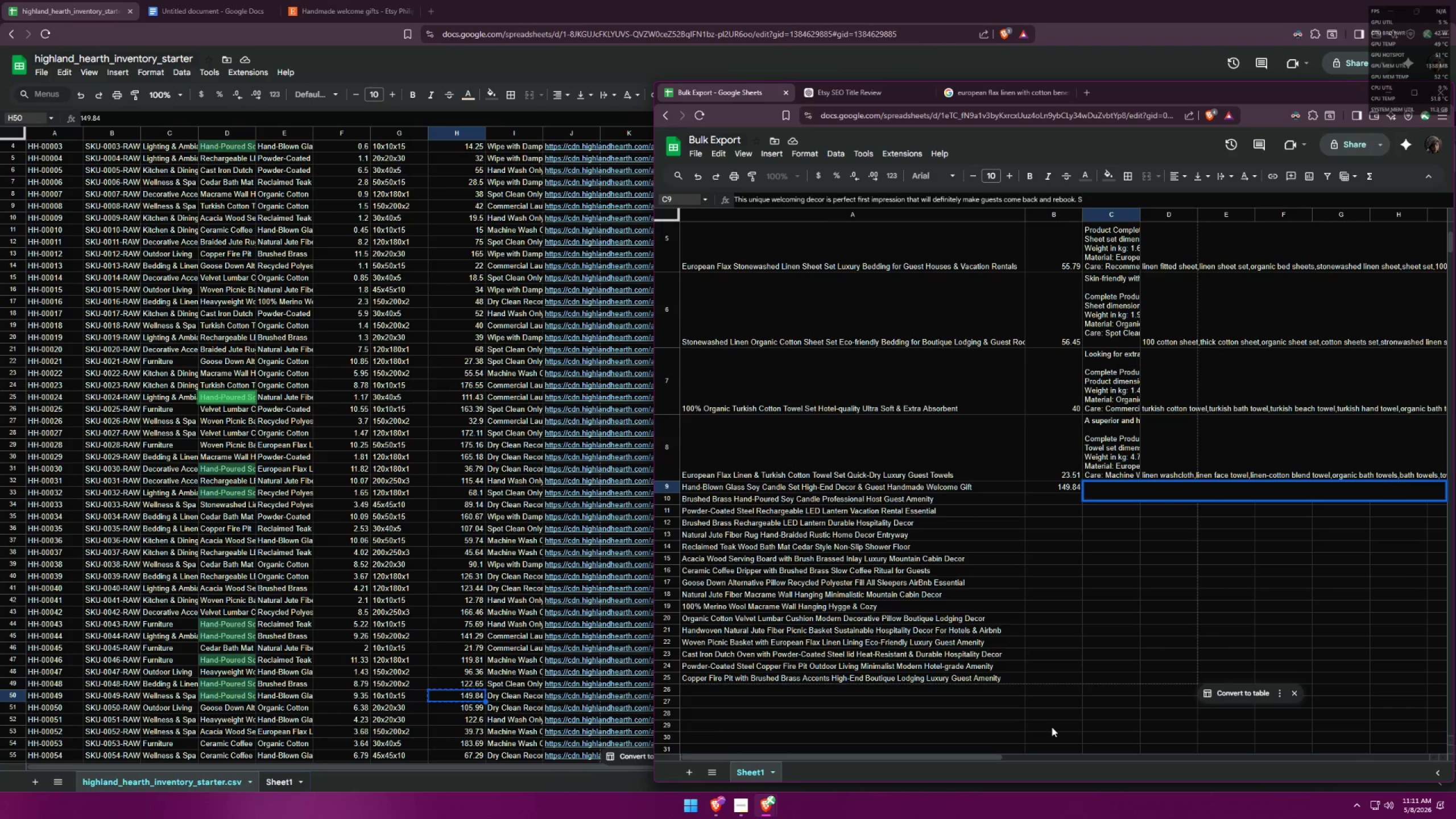 
key(Backspace)
 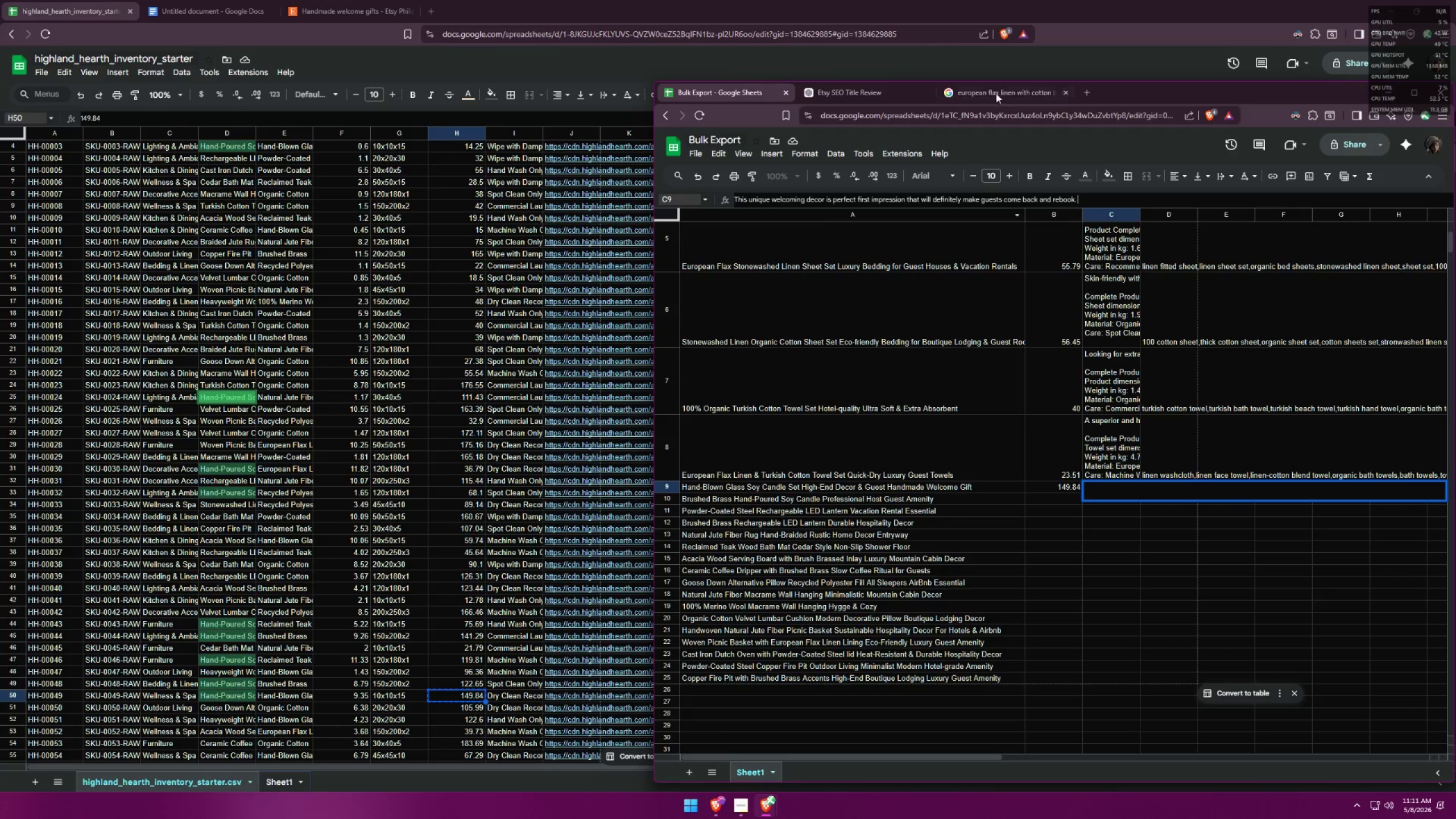 
left_click([995, 92])
 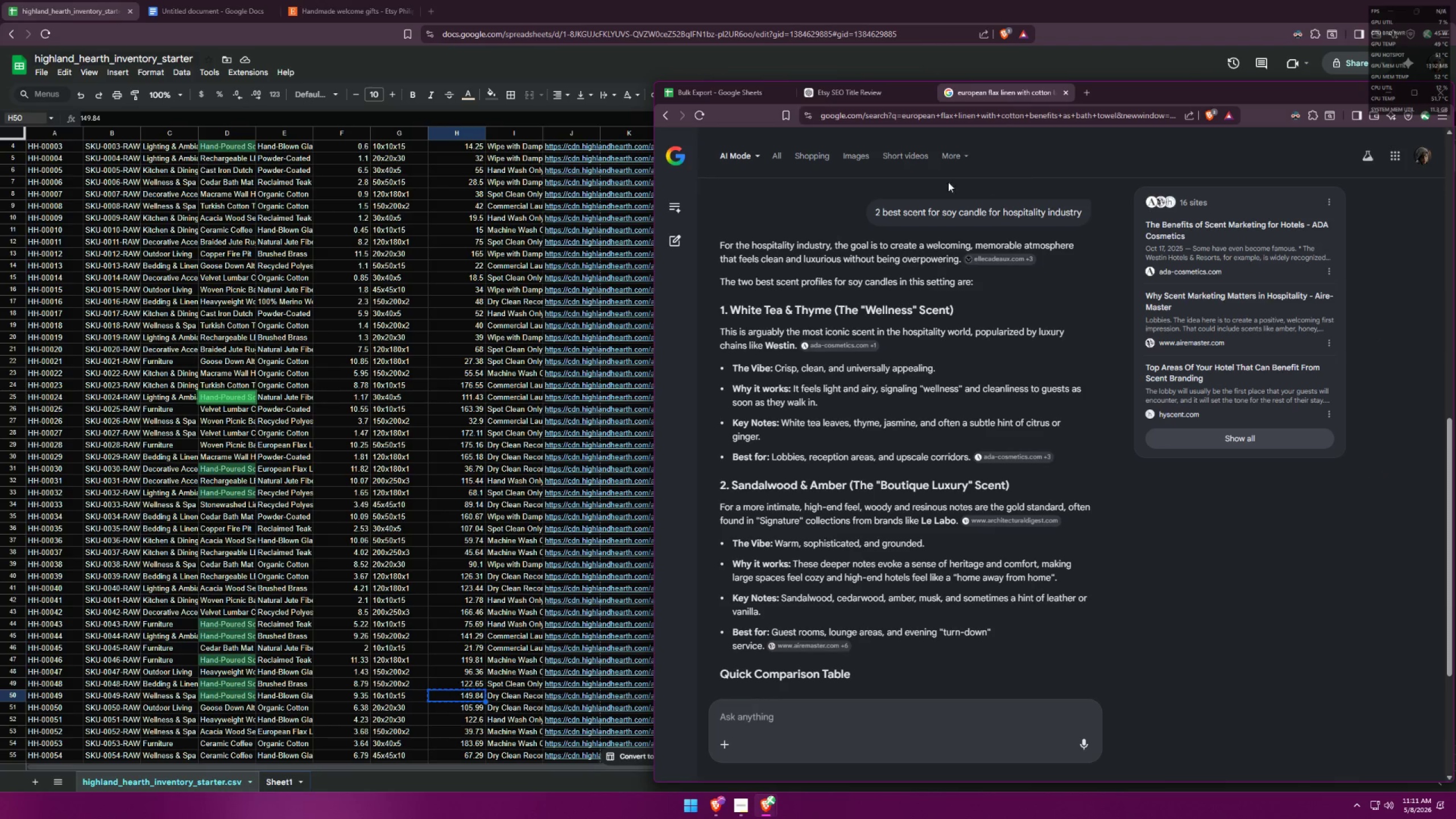 
left_click([731, 93])
 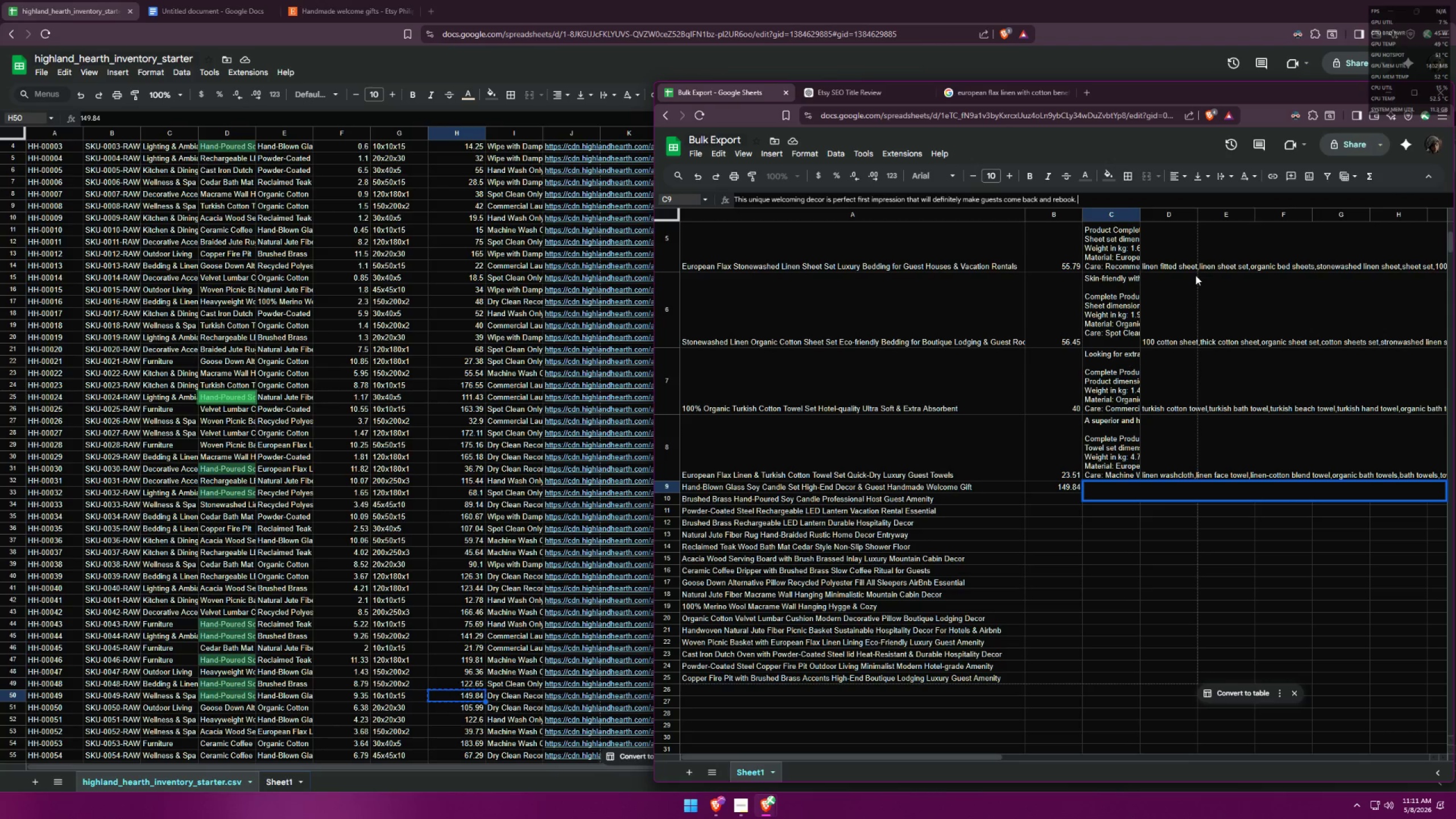 
type(Hand-blown glass )
 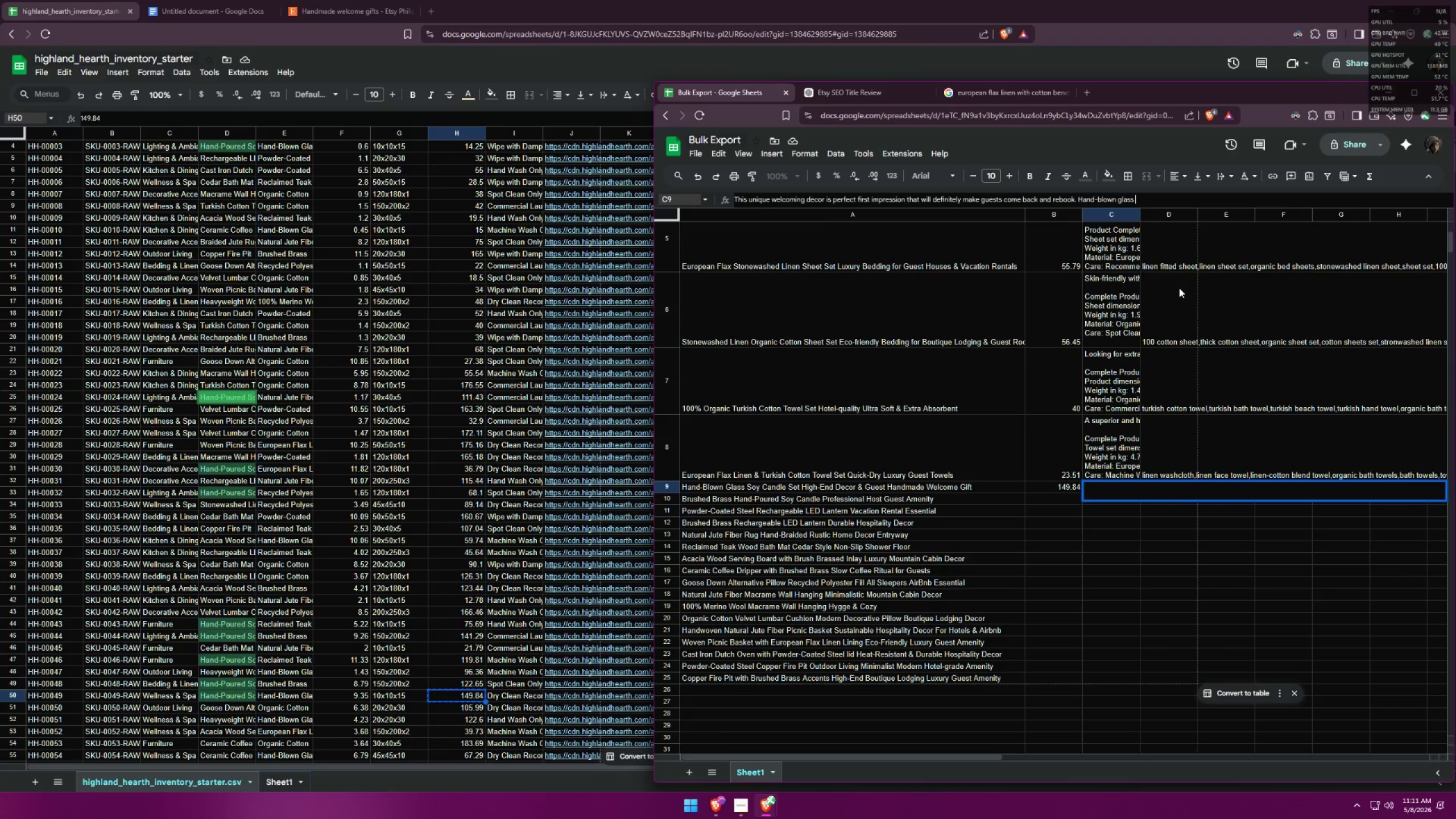 
hold_key(key=Backspace, duration=0.88)
 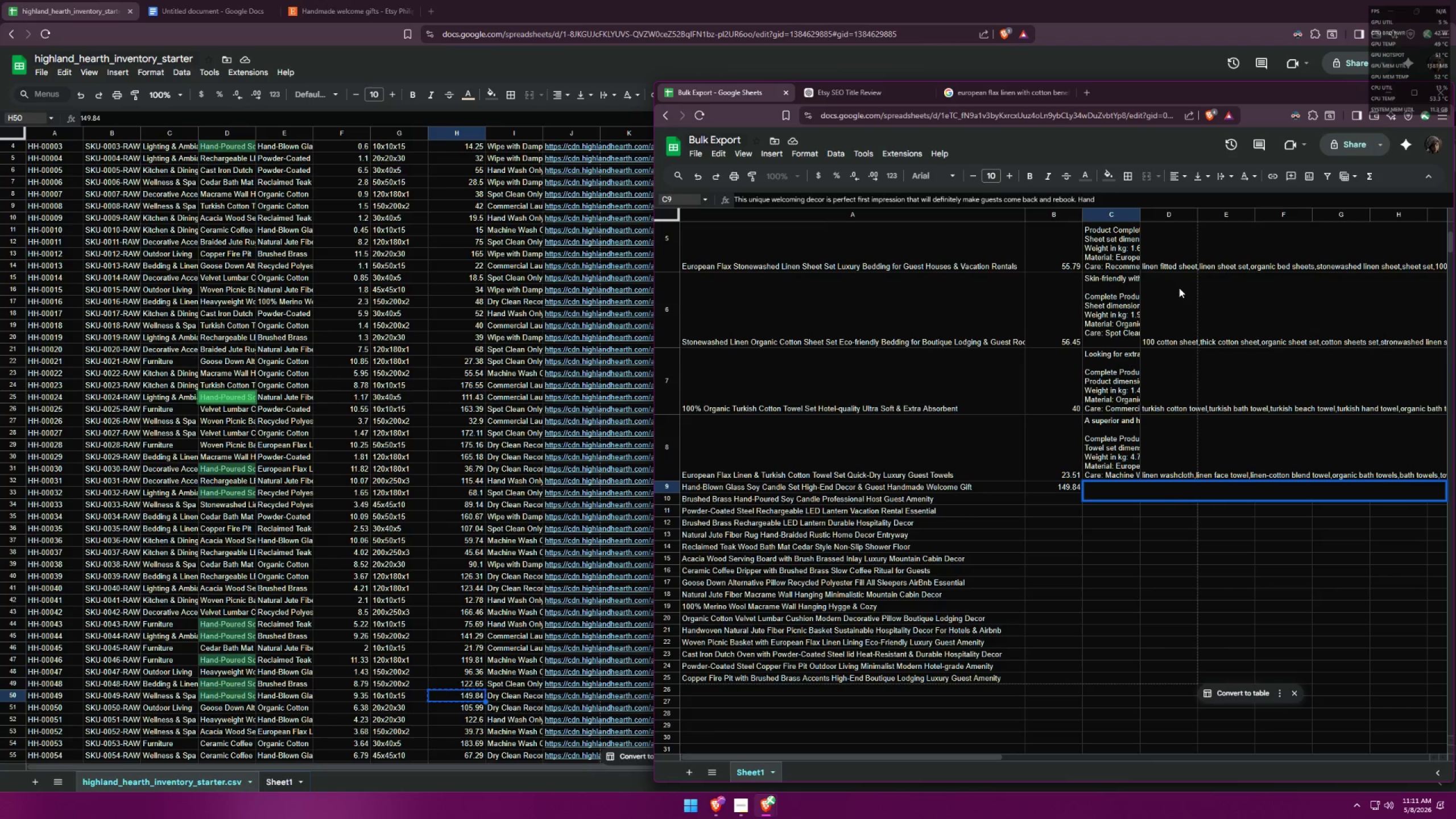 
key(Backspace)
key(Backspace)
key(Backspace)
key(Backspace)
type(Soy )
key(Backspace)
key(Backspace)
key(Backspace)
key(Backspace)
key(Backspace)
type( )
key(Backspace)
type(h)
key(Backspace)
type( Handpoured )
key(Backspace)
type(, )
key(Backspace)
key(Backspace)
type( so)
key(Backspace)
key(Backspace)
type(,)
key(Backspace)
key(Backspace)
type(, hand-blown glass so )
key(Backspace)
type(y candle is the perfect luxurious choice)
 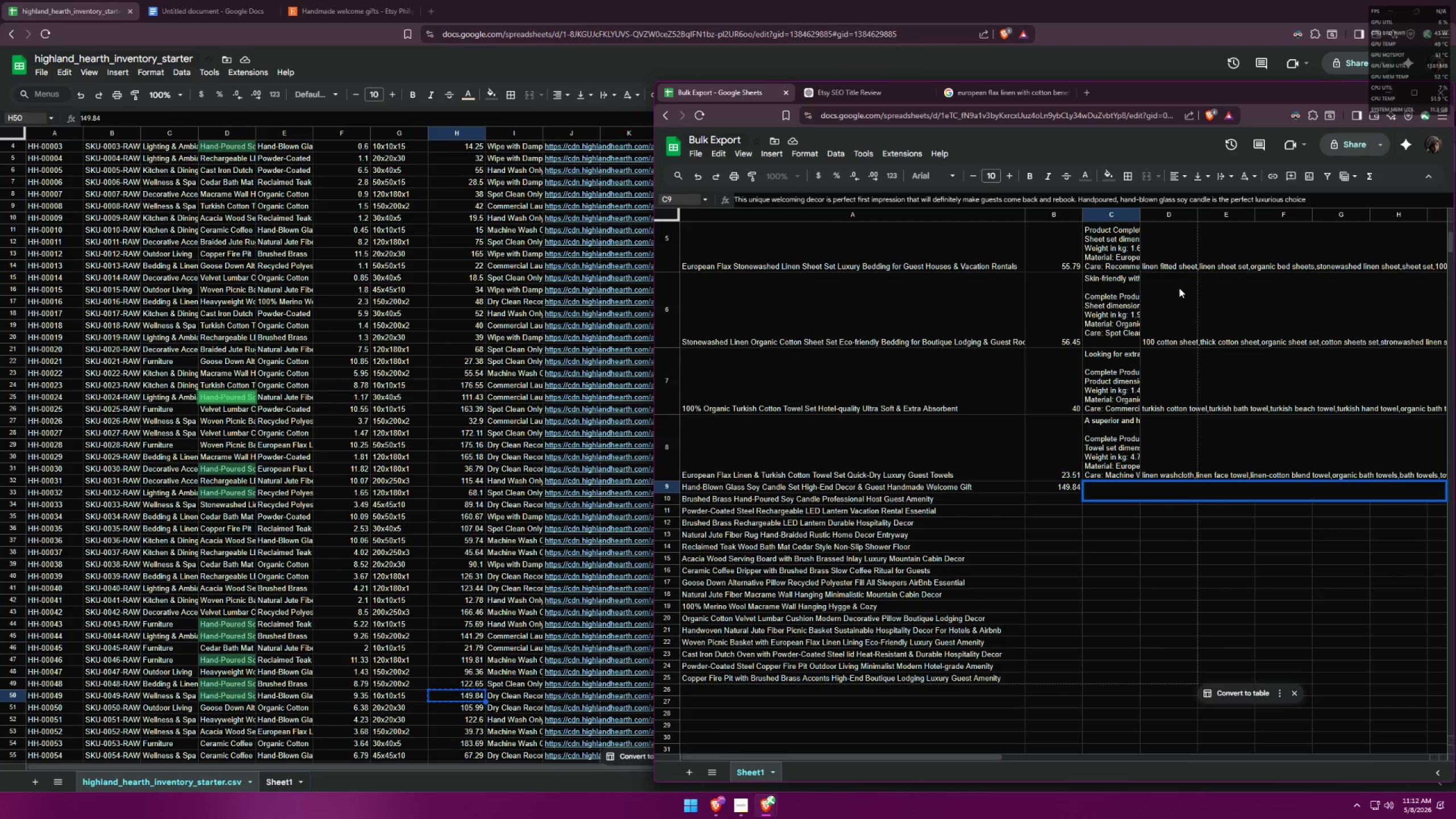 
type( for all)
key(Backspace)
key(Backspace)
key(Backspace)
type(air )
key(Backspace)
type(bnb hosts,)
 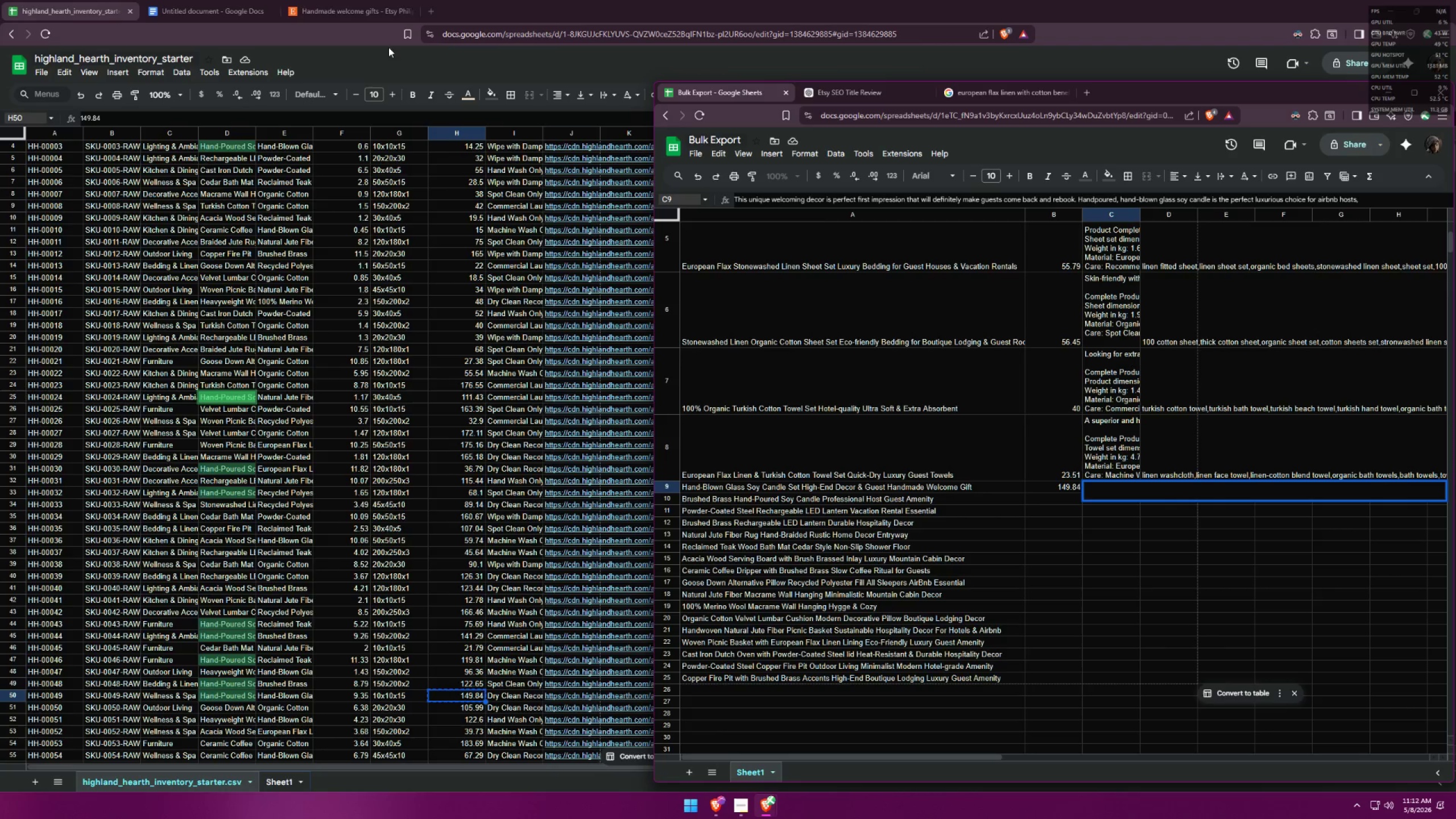 
double_click([194, 0])
 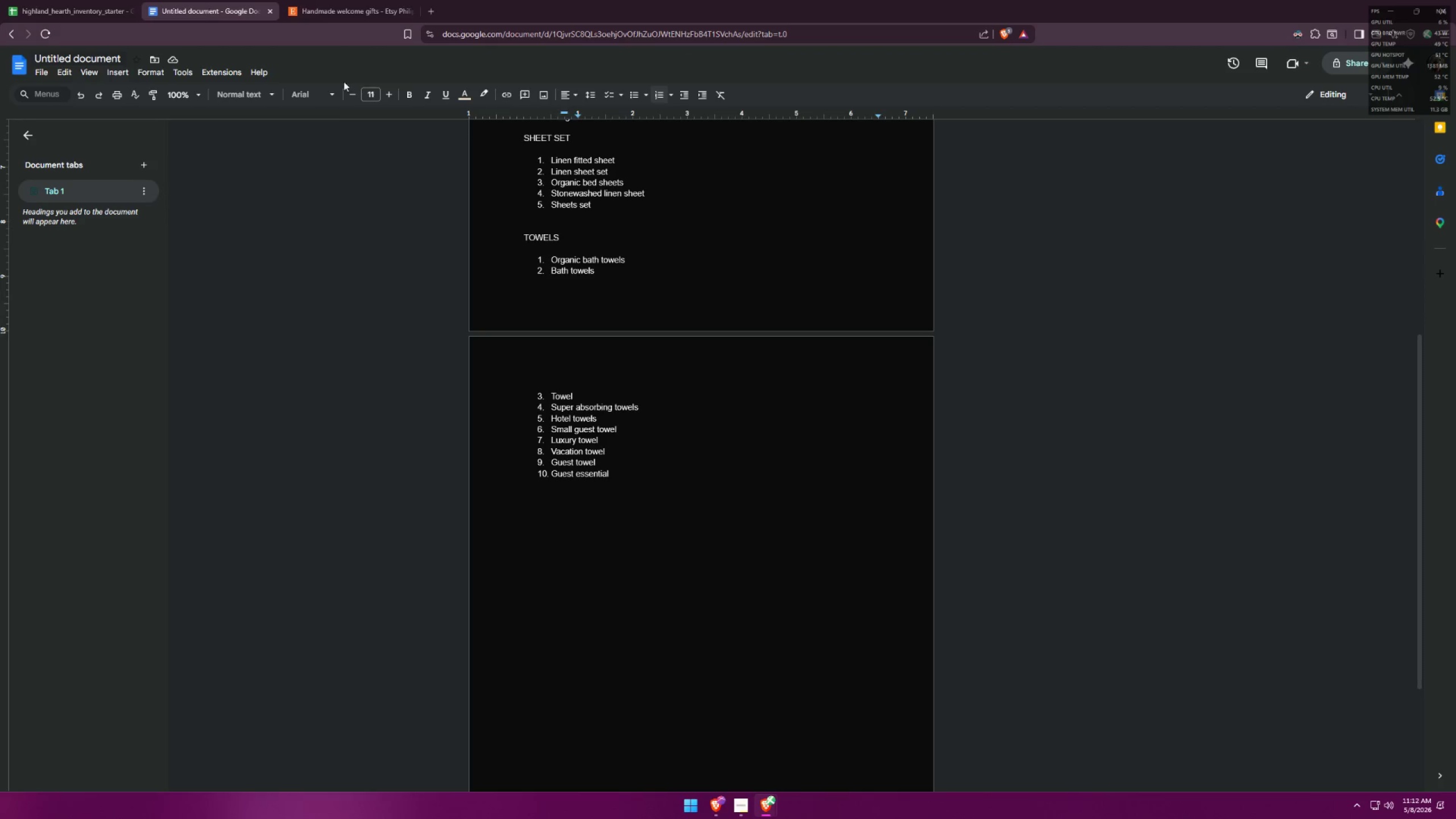 
key(Alt+AltLeft)
 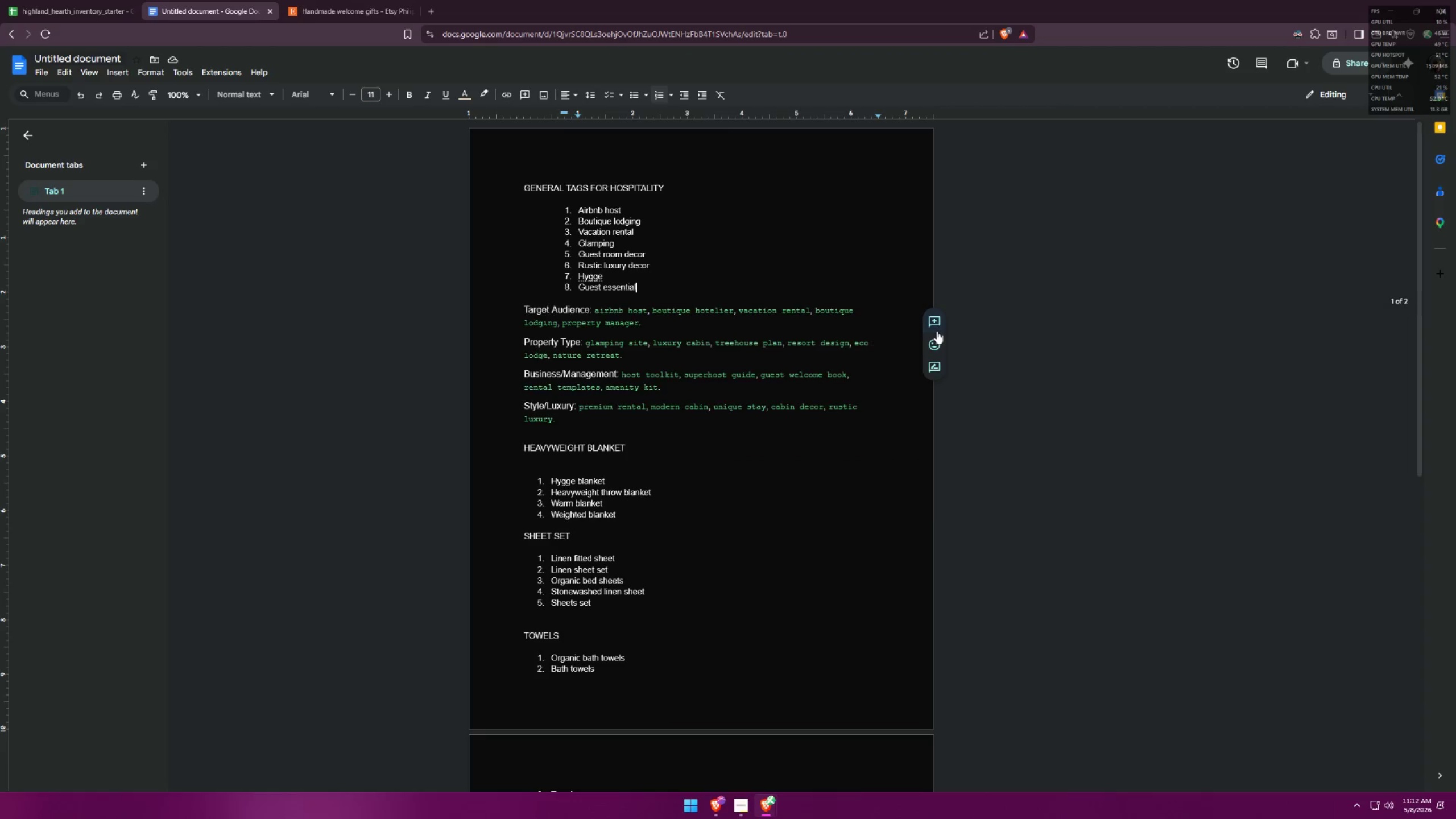 
key(Alt+Tab)
 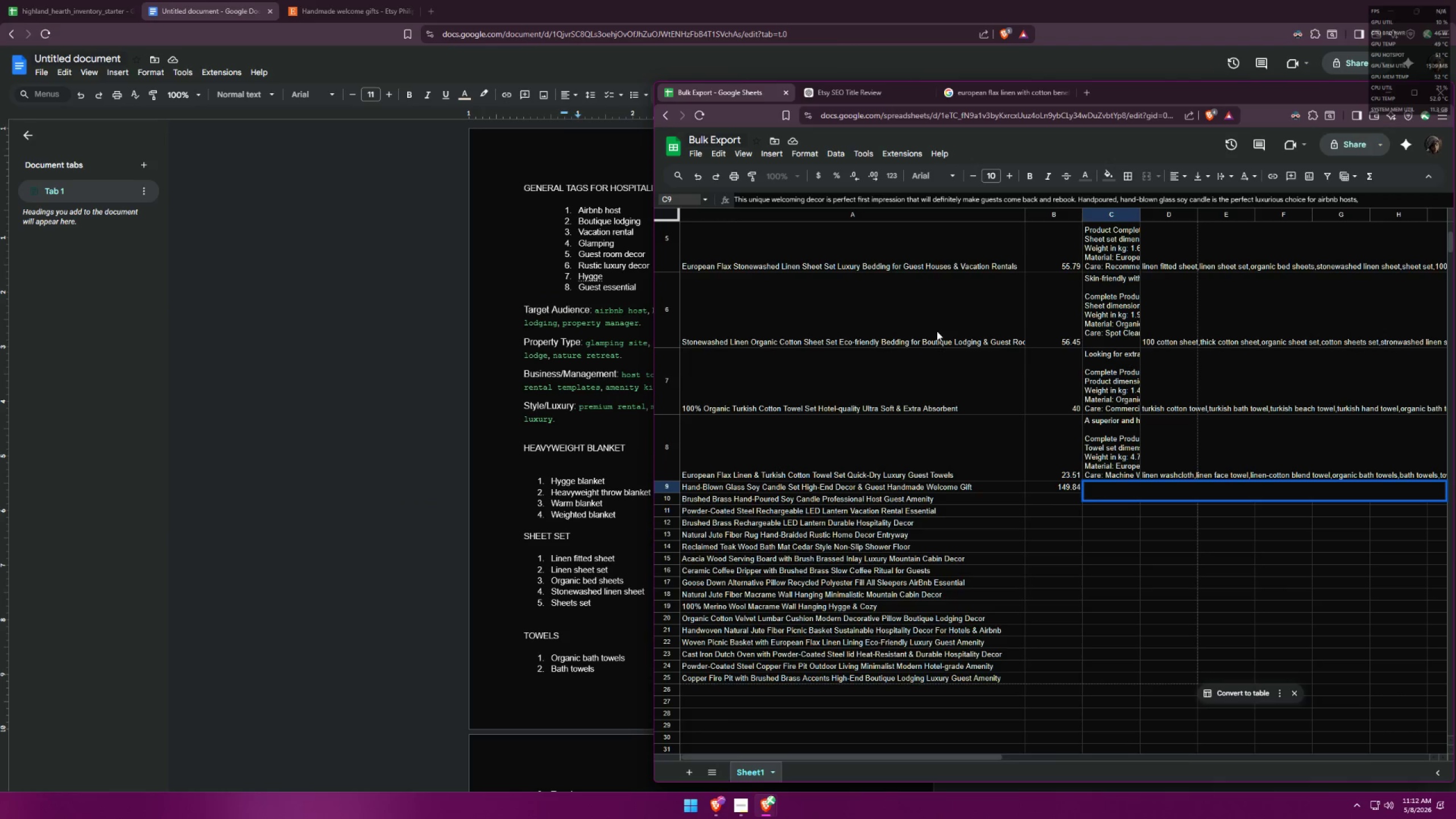 
scroll: coordinate [937, 331], scroll_direction: up, amount: 9.0
 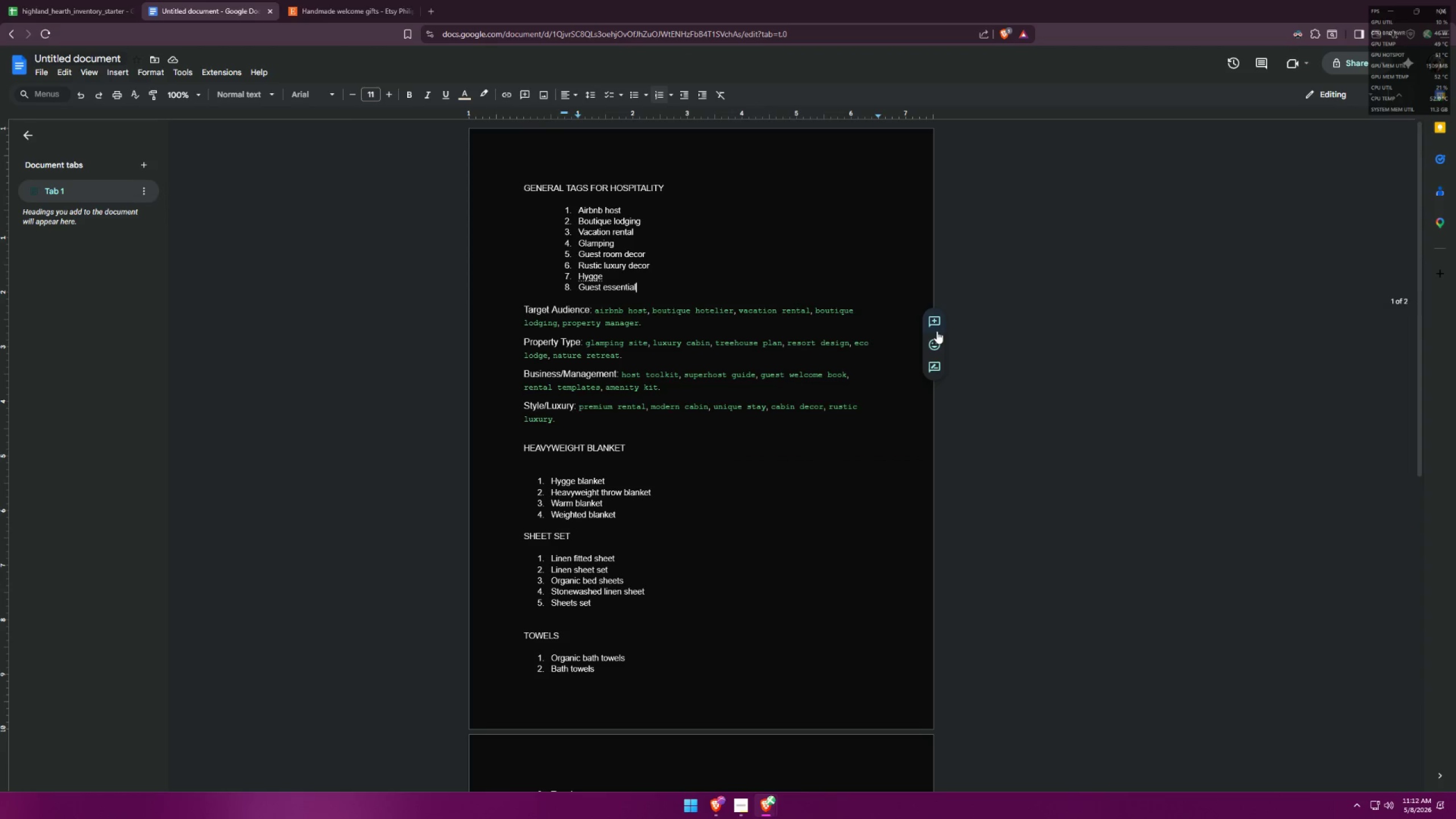 
type(b= )
key(Backspace)
key(Backspace)
key(Backspace)
type( boutique lodging, vacation rental owners, g)
key(Backspace)
key(Backspace)
key(Backspace)
type(, guest essentials)
 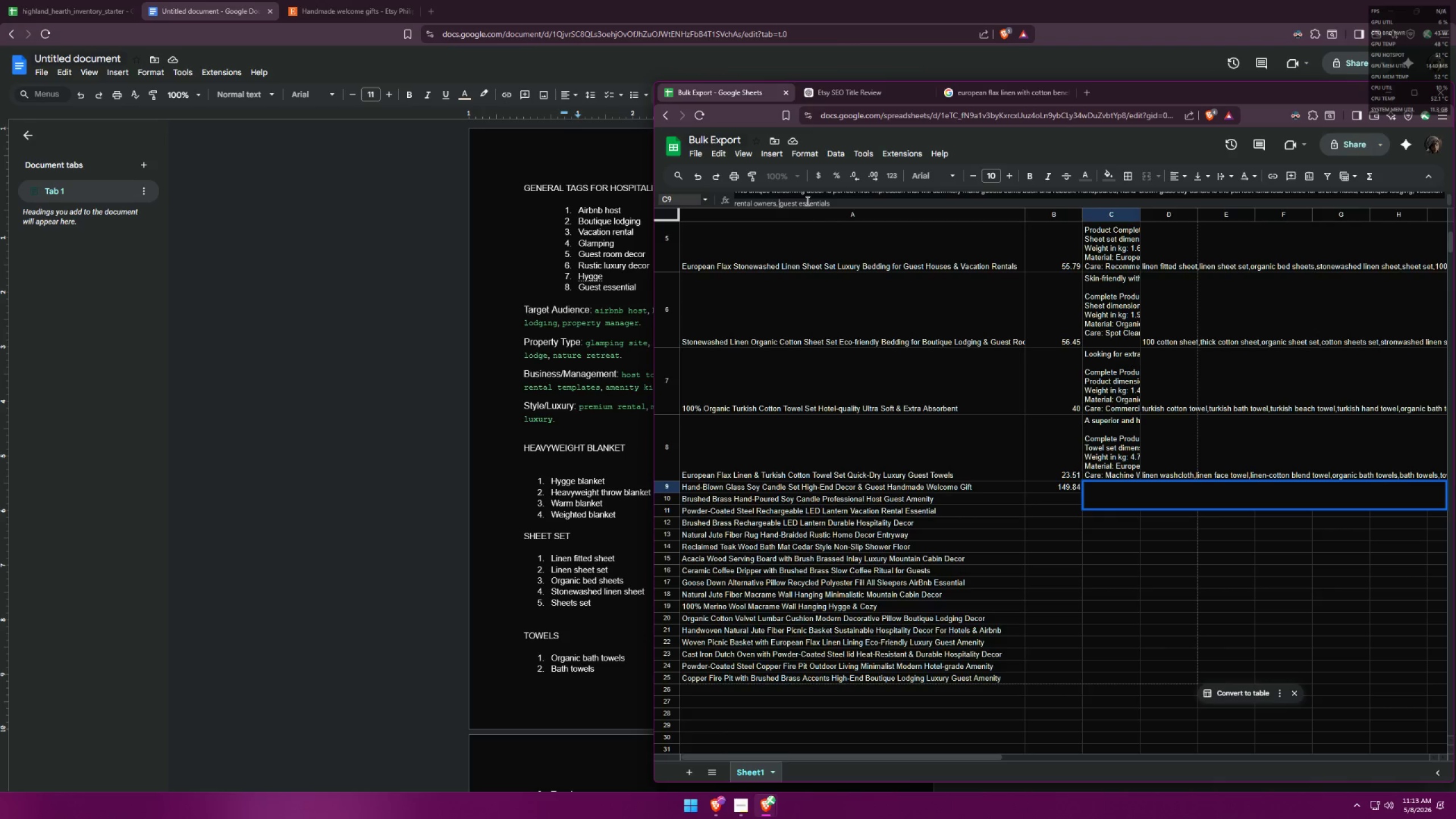 
type([F12][F12])
key(Backspace)
key(Backspace)
type(a)
key(Backspace)
type( and )
 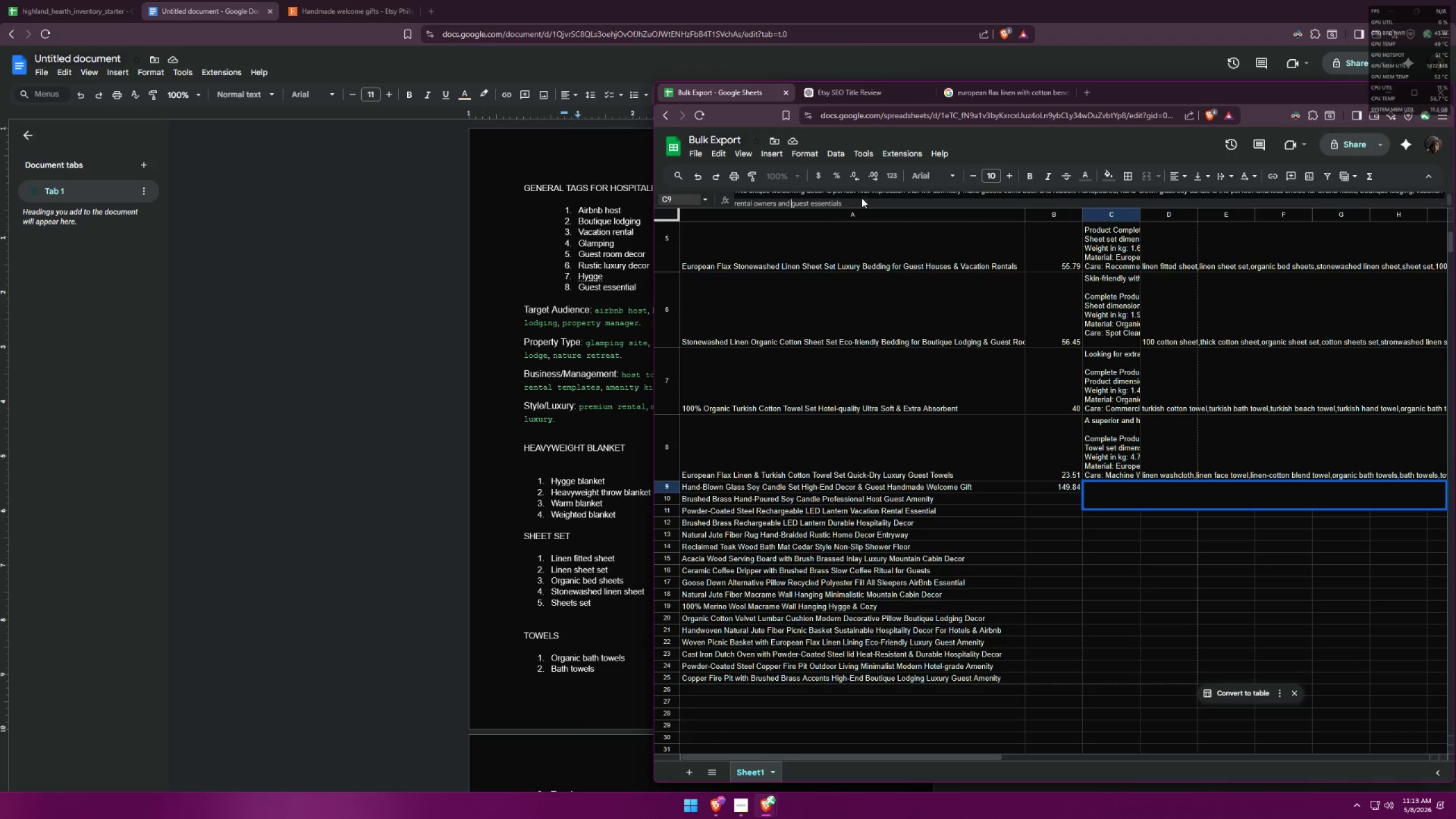 
left_click([850, 201])
 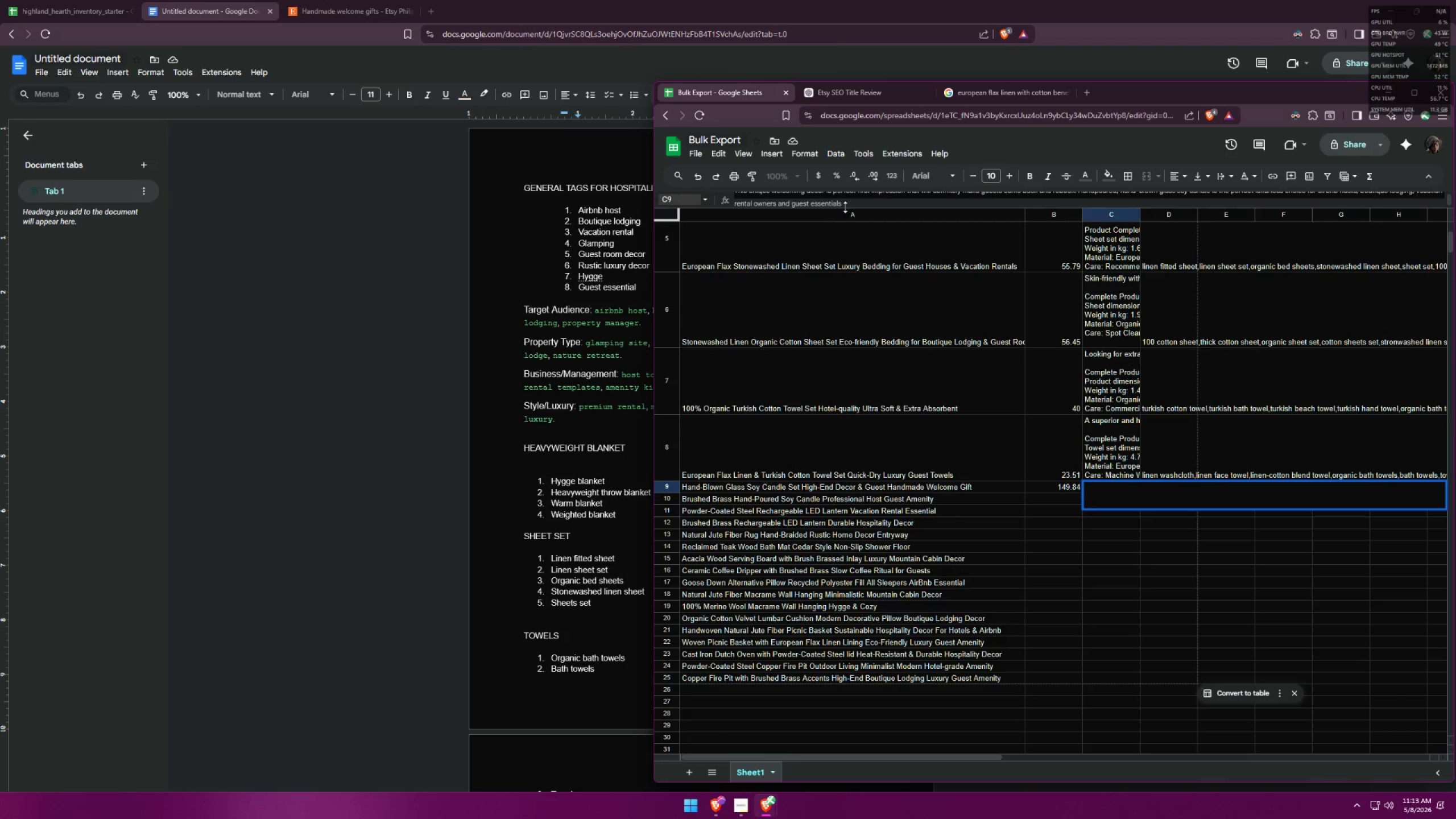 
left_click([845, 207])
 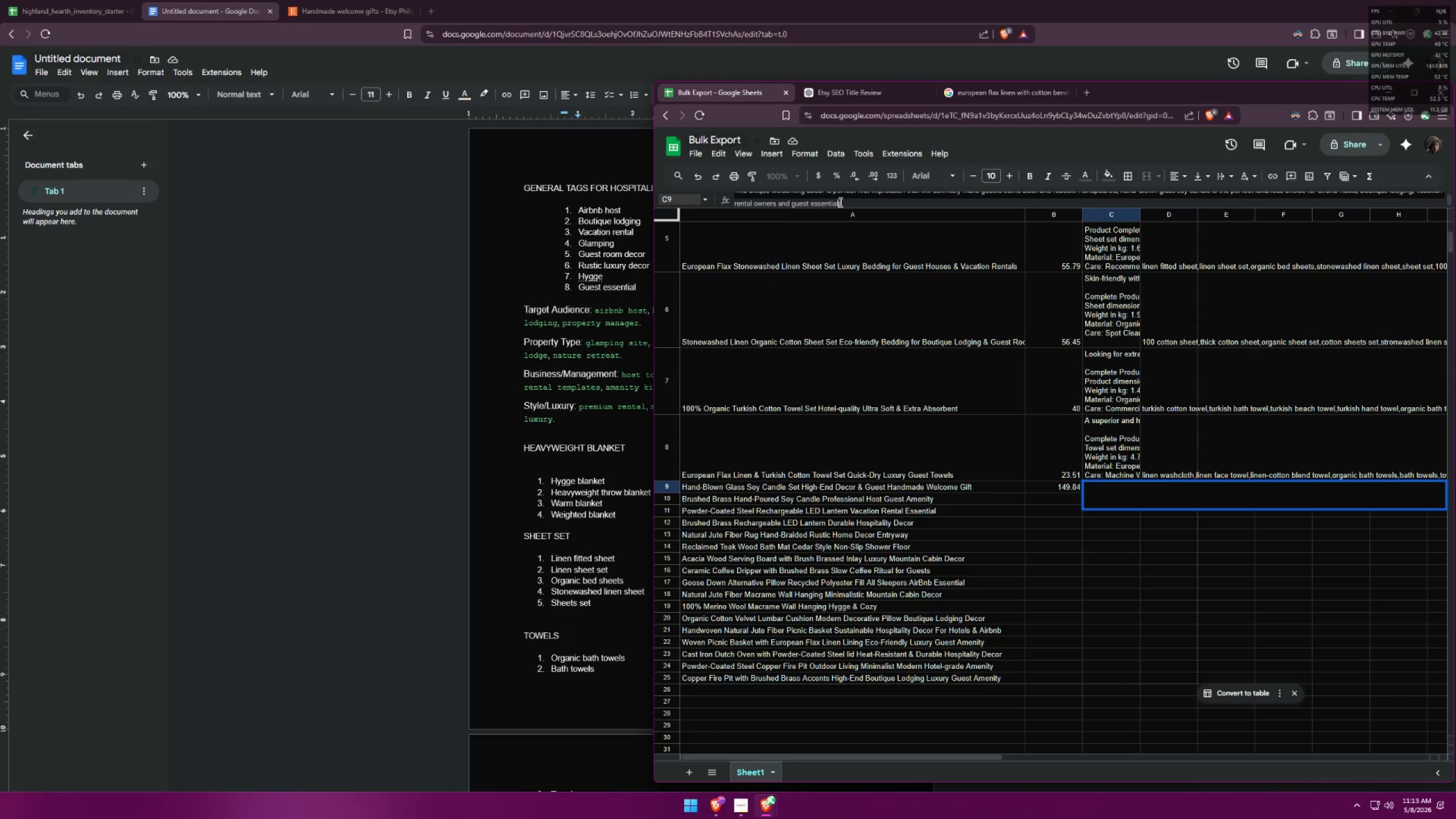 
double_click([843, 203])
 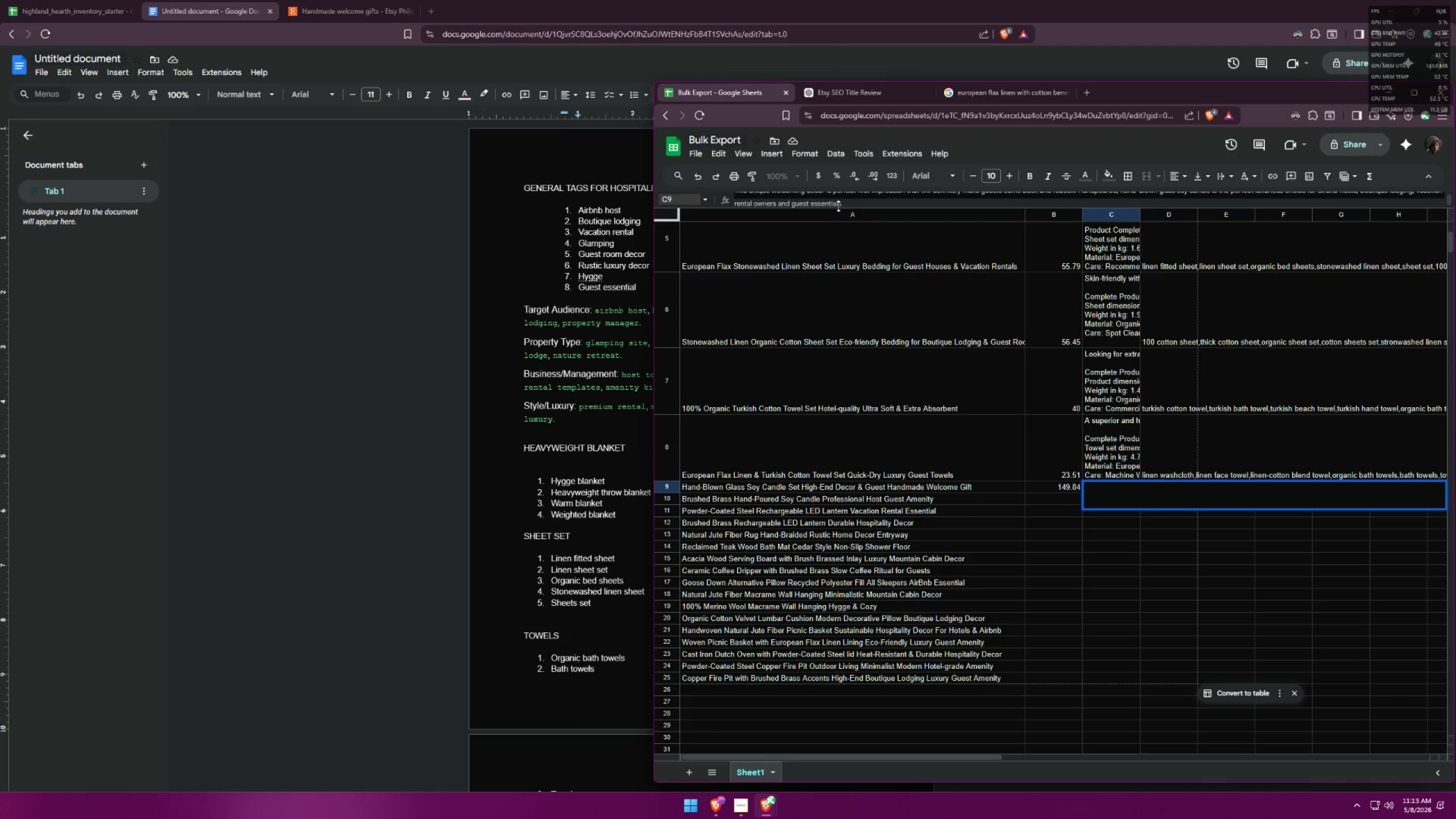 
scroll: coordinate [875, 202], scroll_direction: up, amount: 1.0
 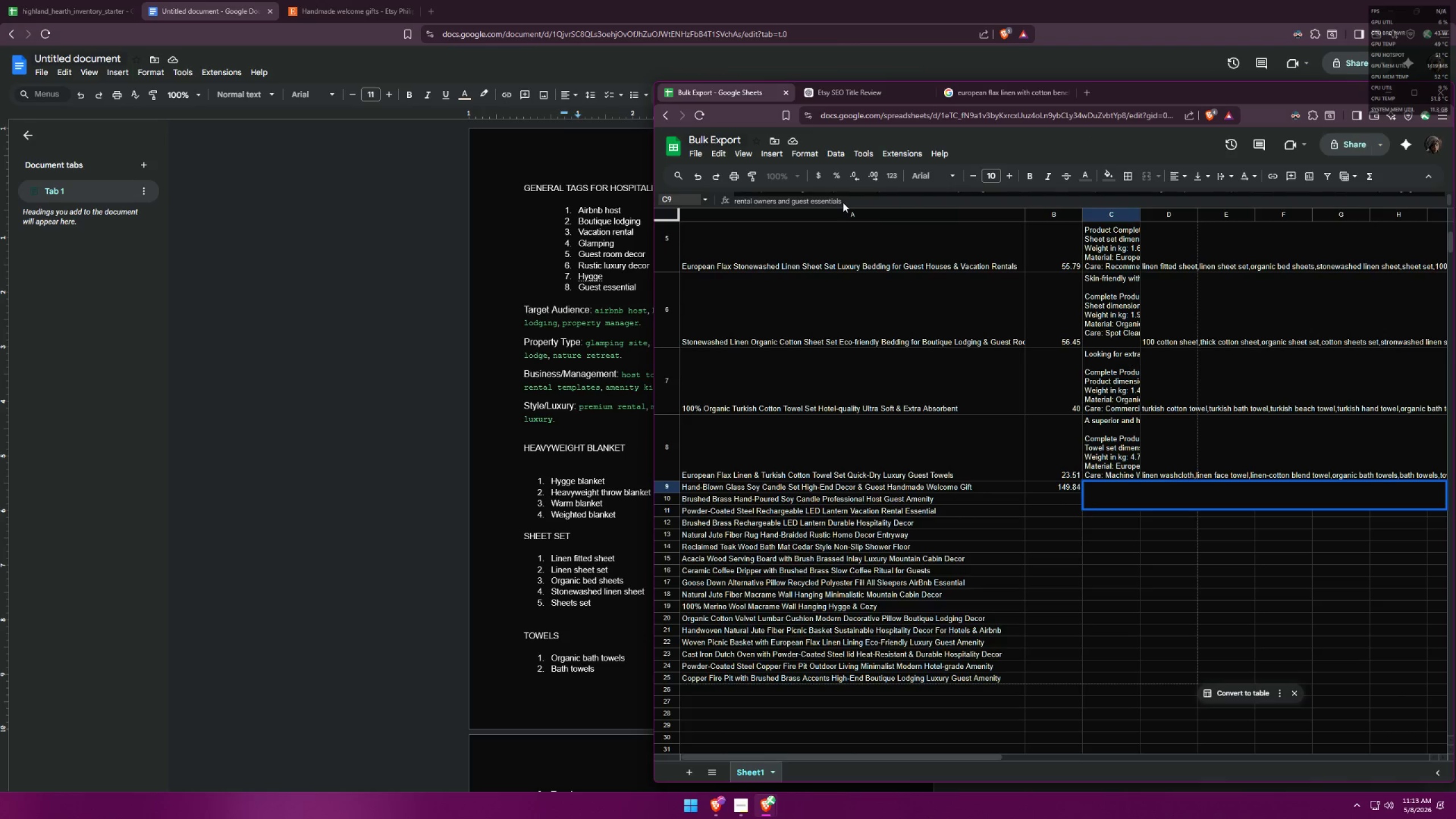 
double_click([839, 202])
 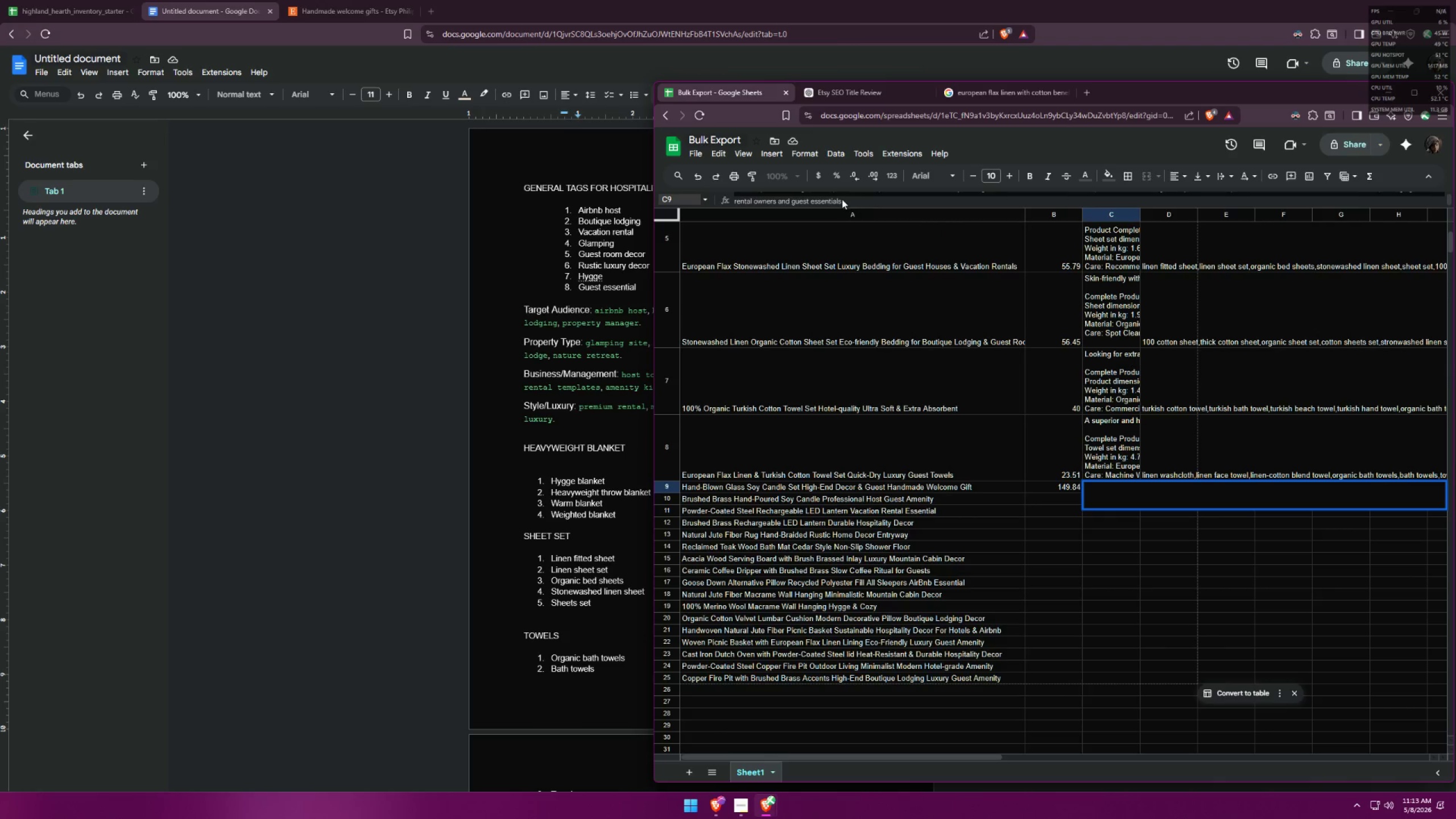 
double_click([842, 201])
 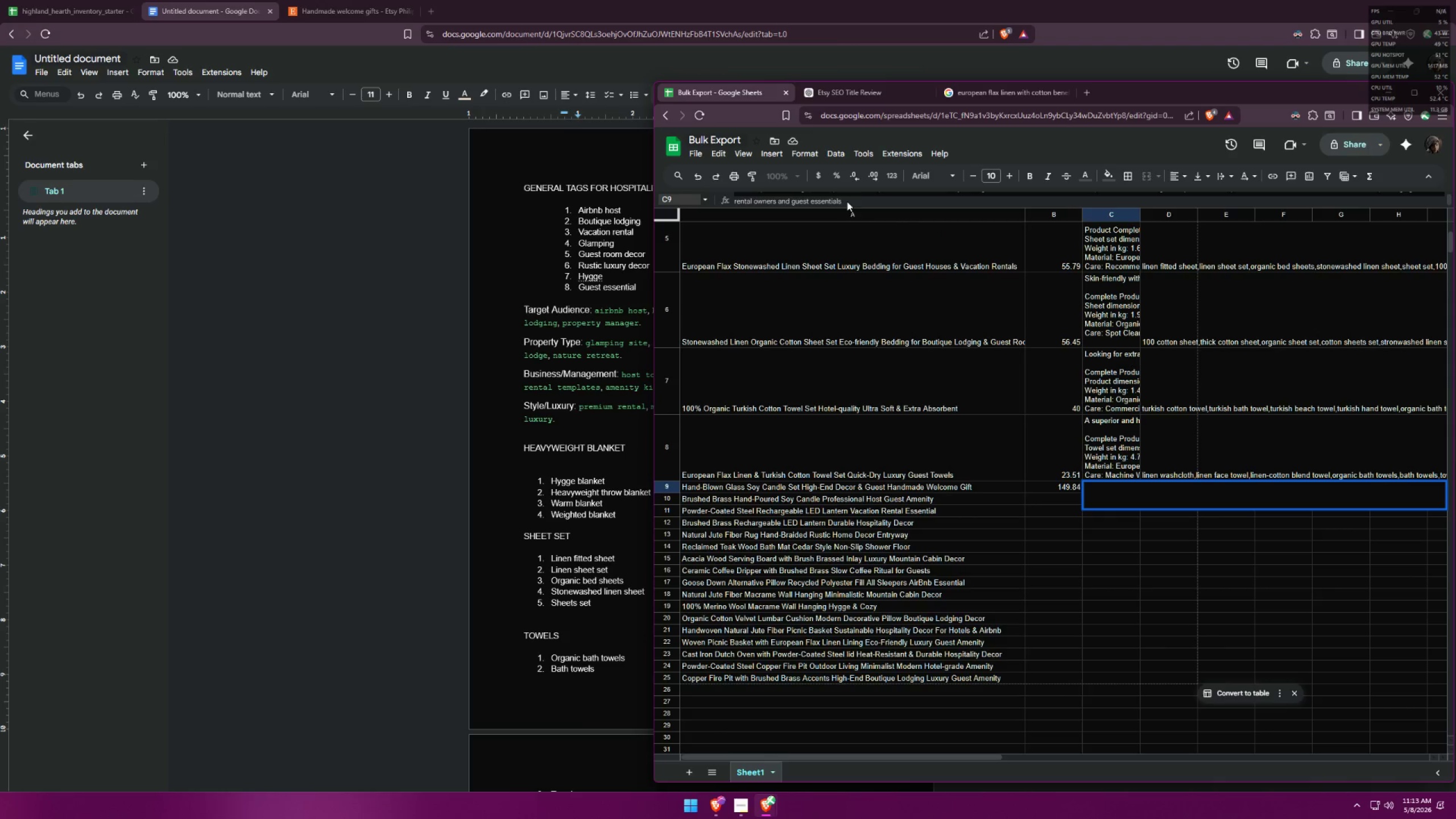 
left_click([841, 201])
 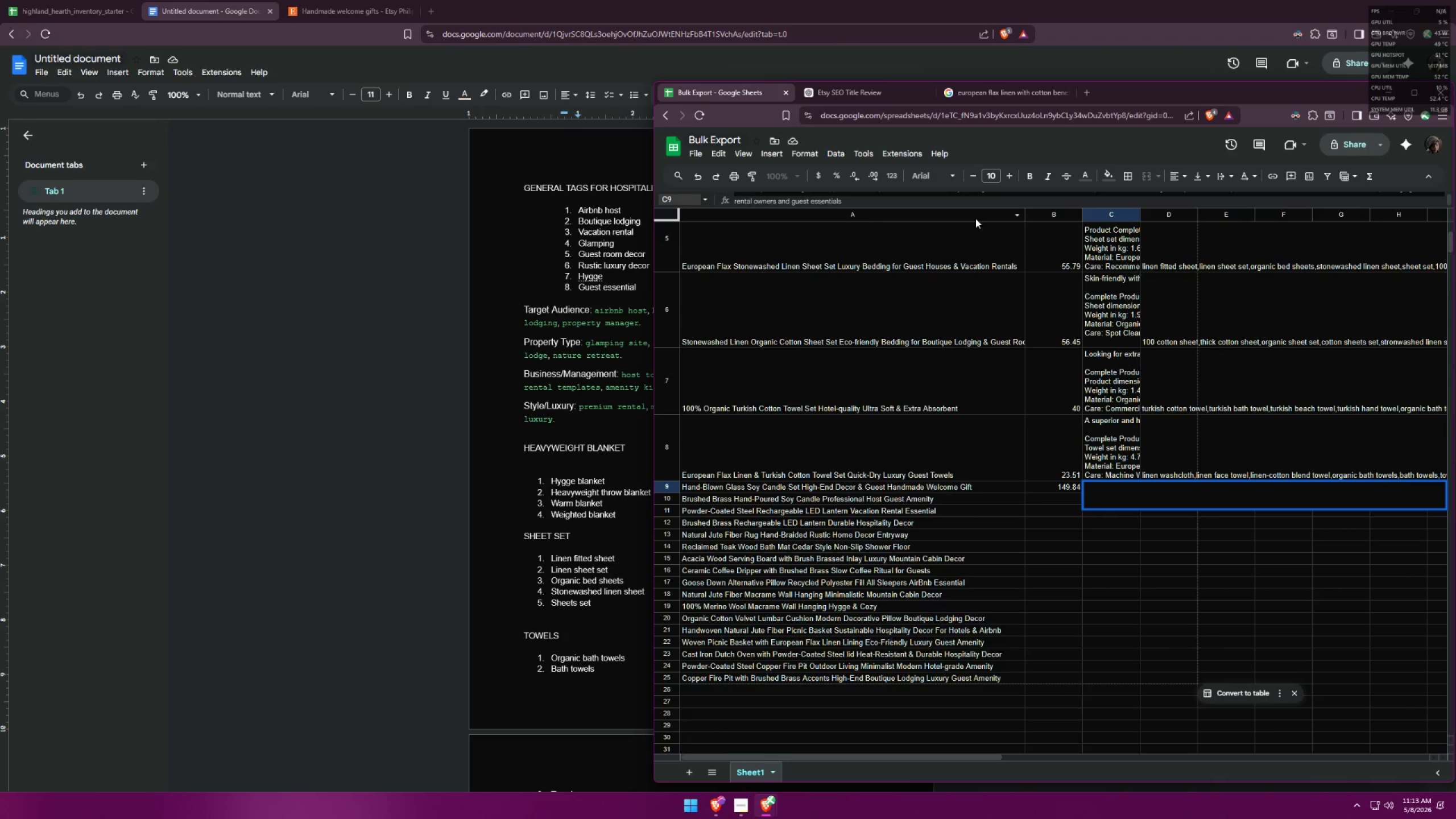 
key(Period)
 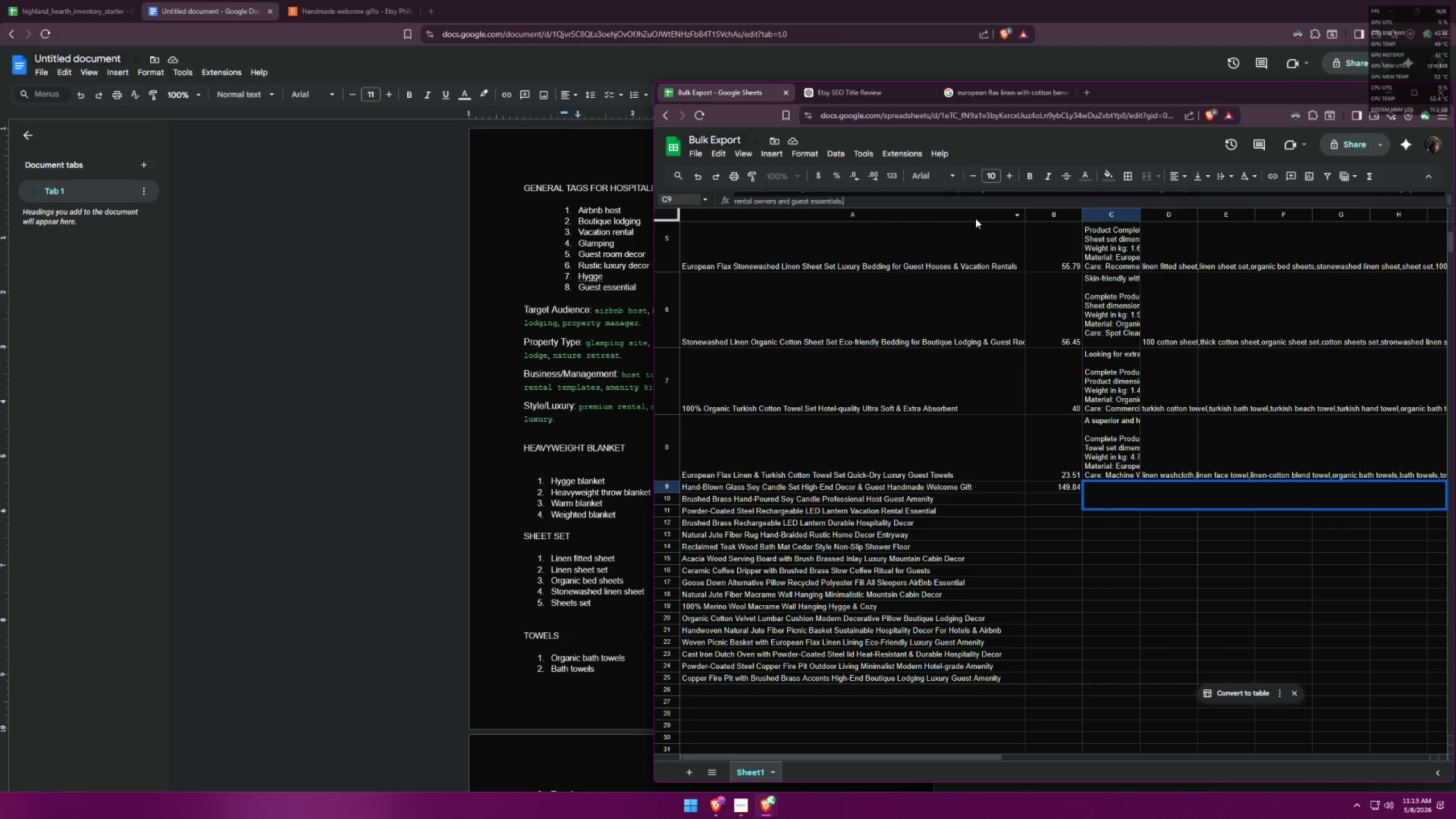 
key(Space)
 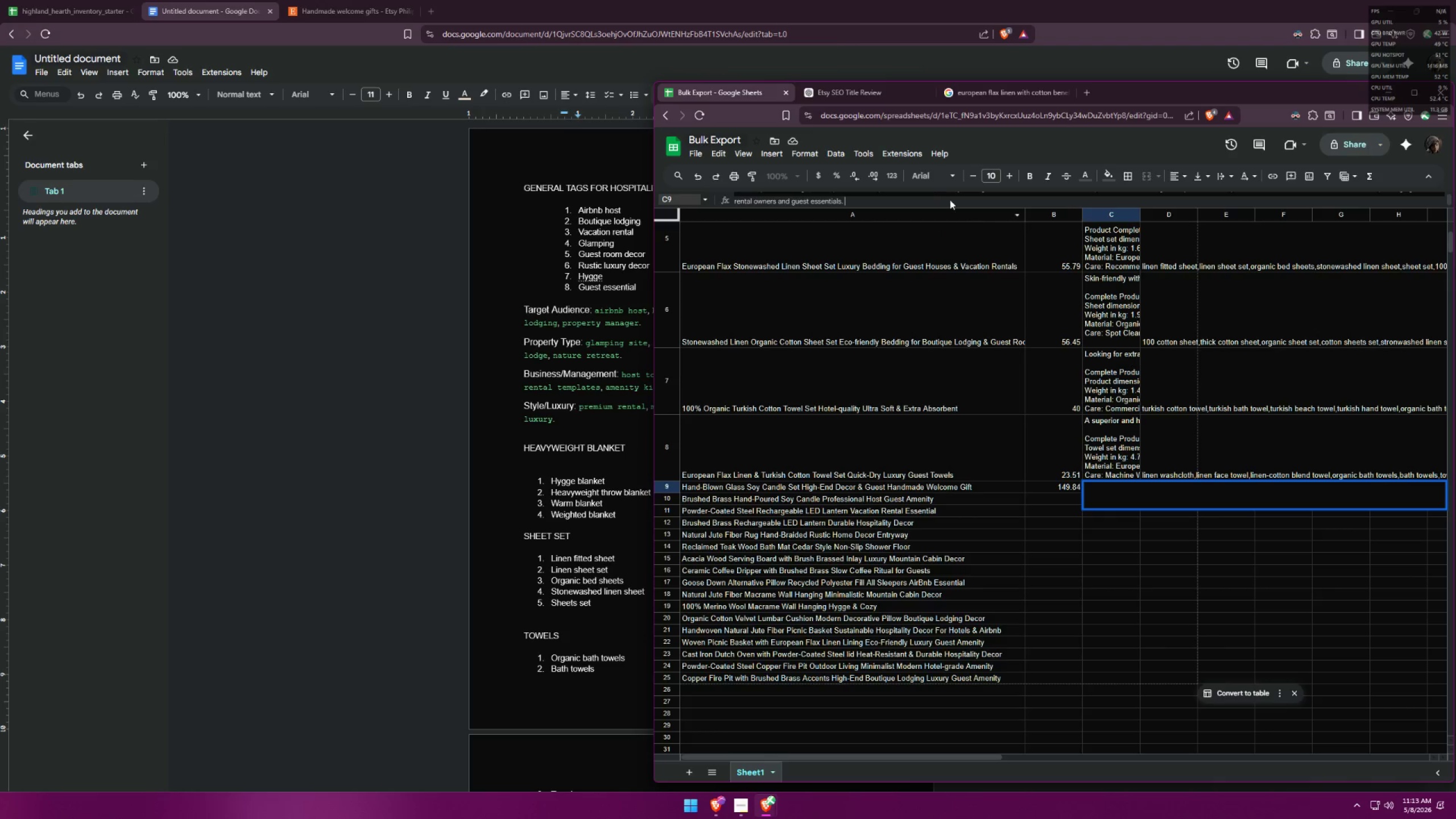 
mouse_move([937, 93])
 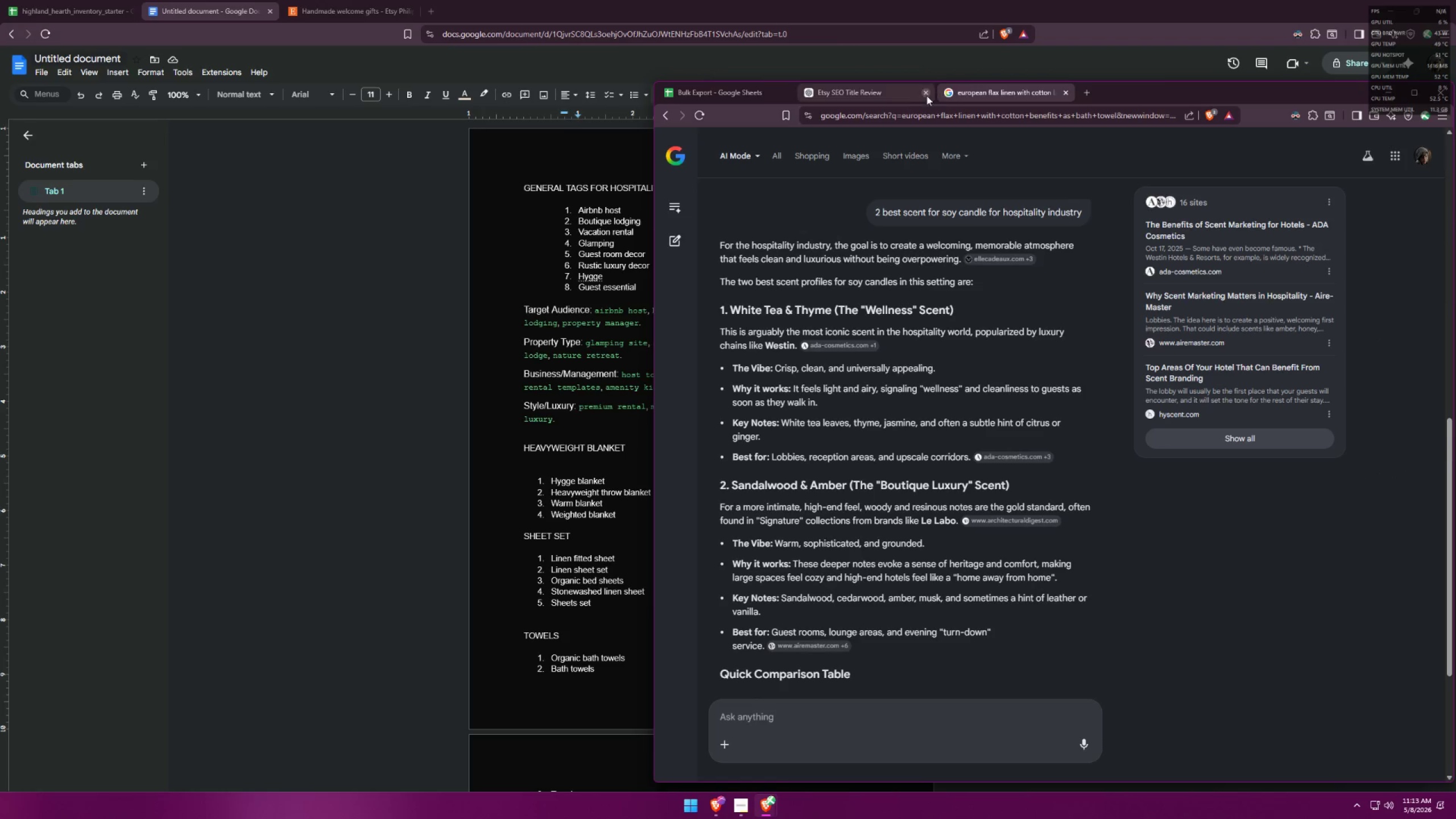 
mouse_move([913, 97])
 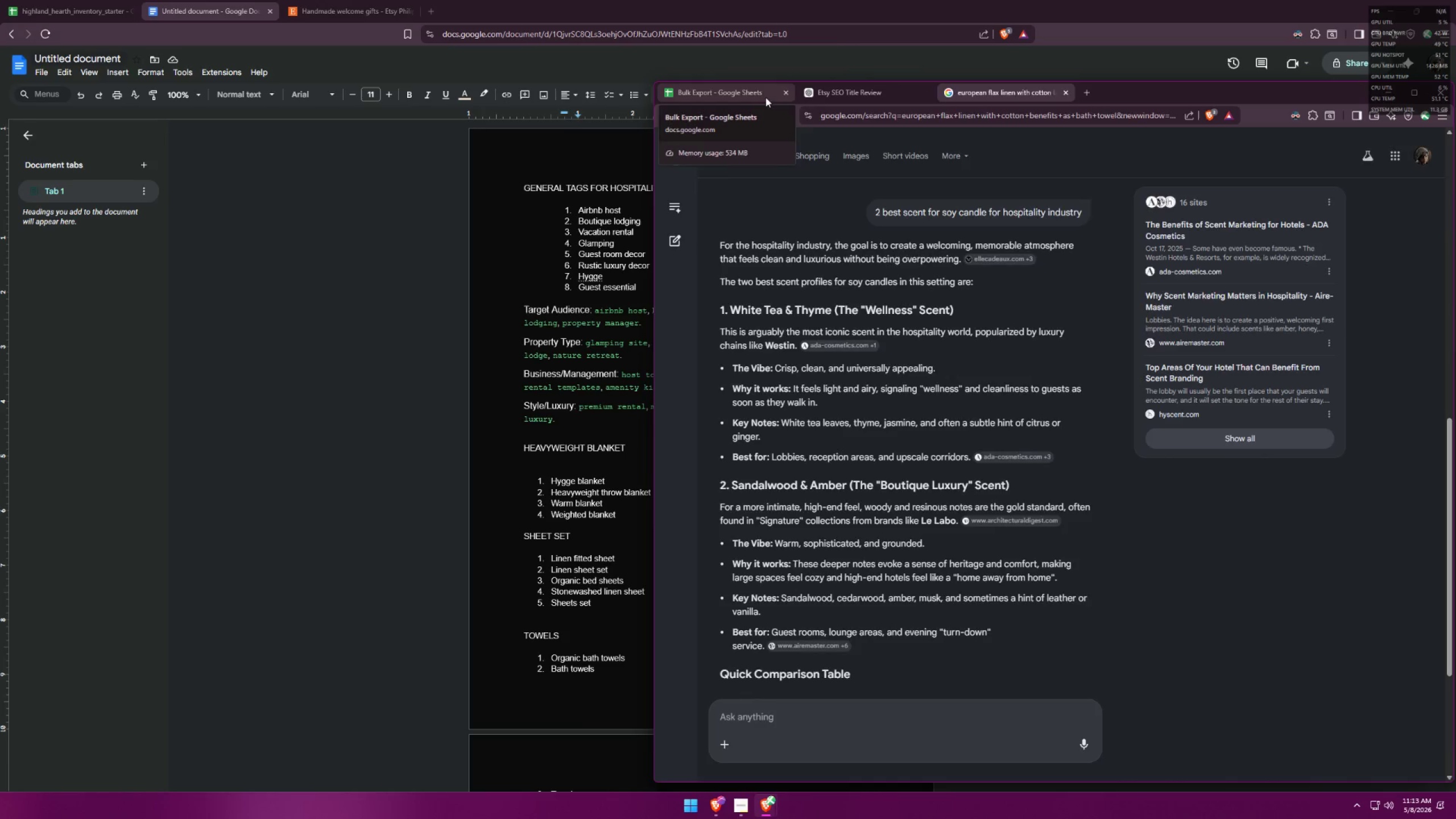 
left_click([729, 101])
 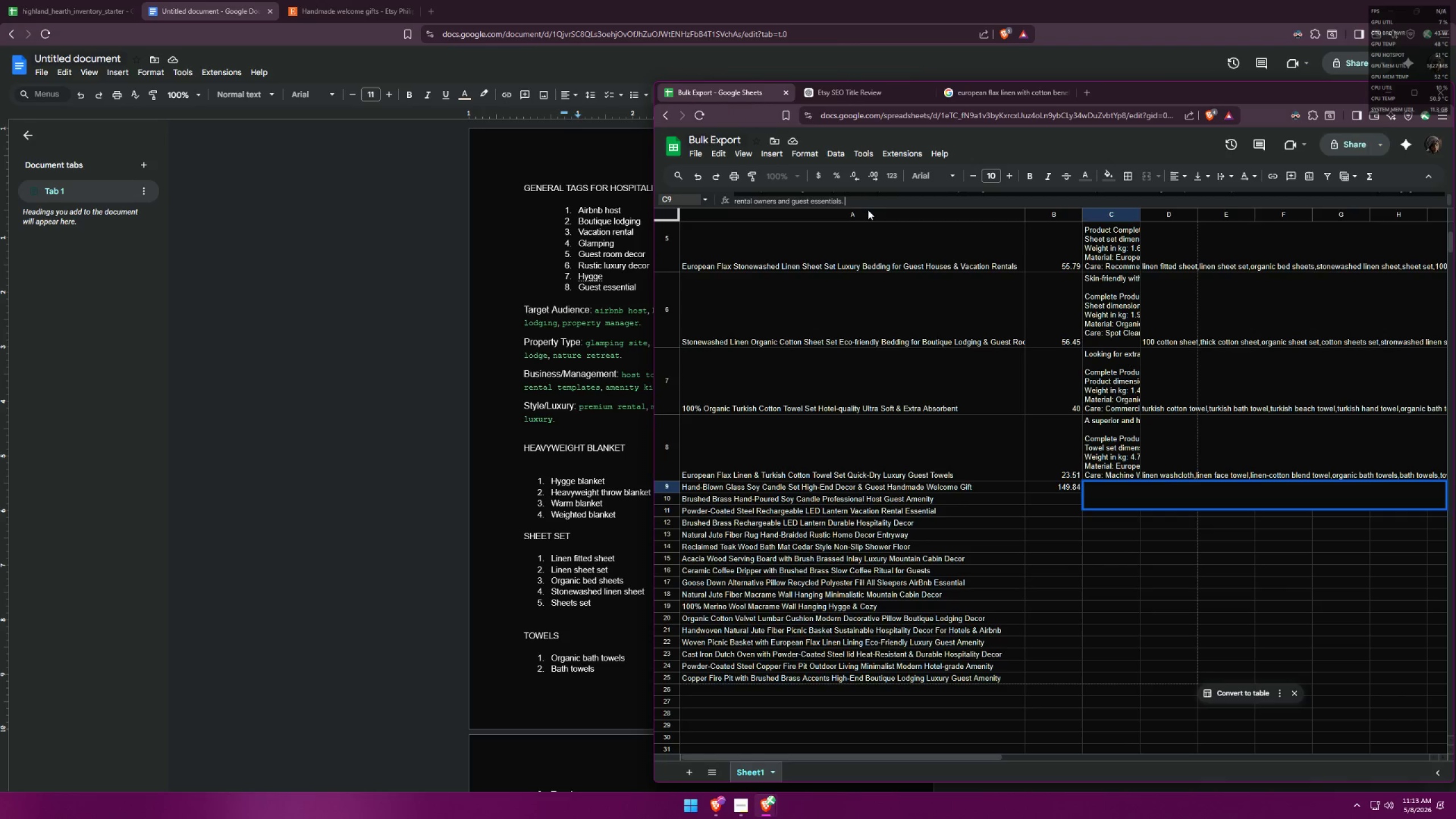 
type(Scented wt)
key(Backspace)
type(ith Sandalwood, )
key(Backspace)
key(Backspace)
type(.)
key(Backspace)
type( for th)
key(Backspace)
key(Backspace)
type(an additional high-end )
 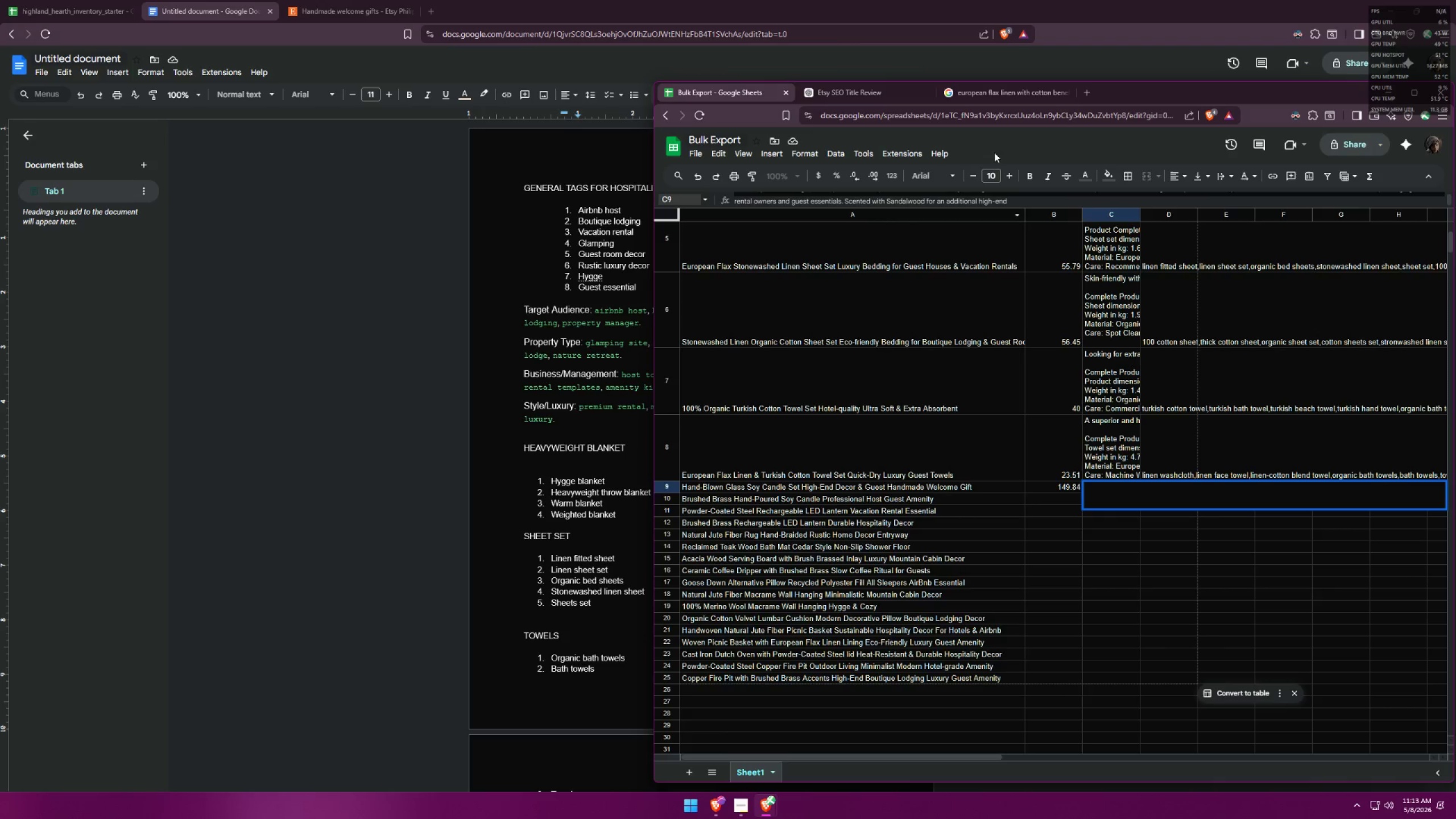 
left_click([956, 87])
 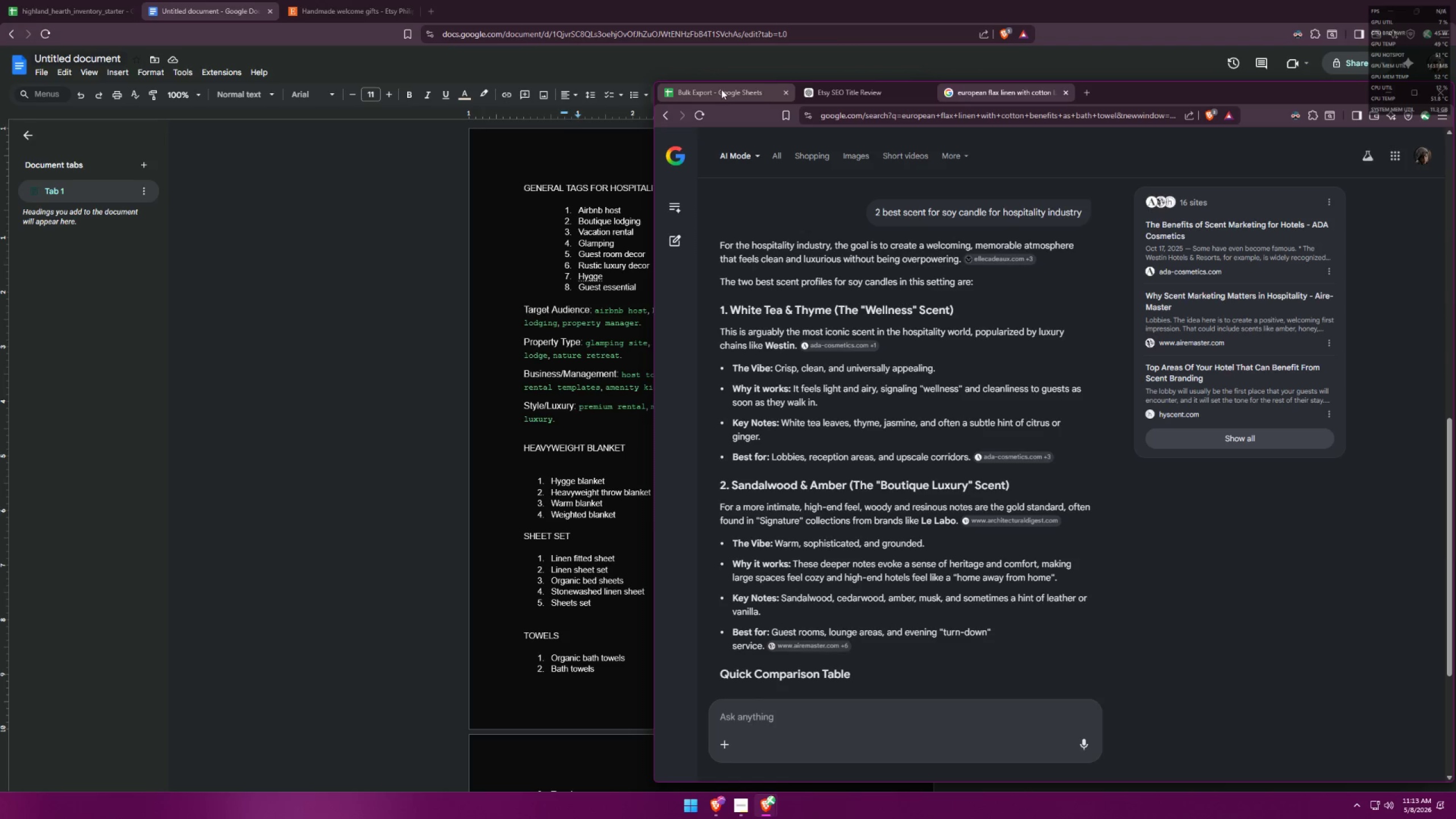 
type(feel. )
 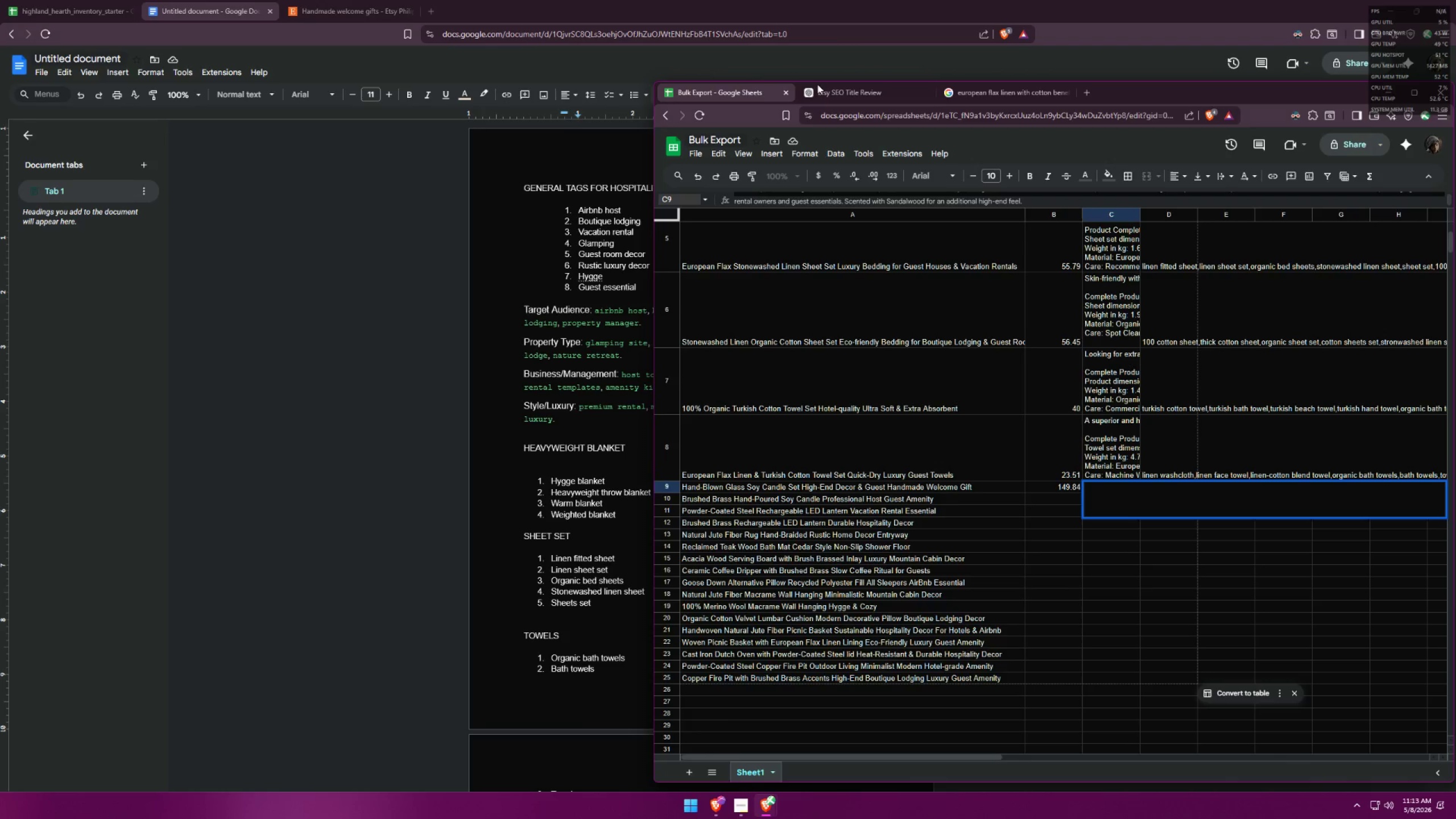 
scroll: coordinate [939, 202], scroll_direction: up, amount: 3.0
 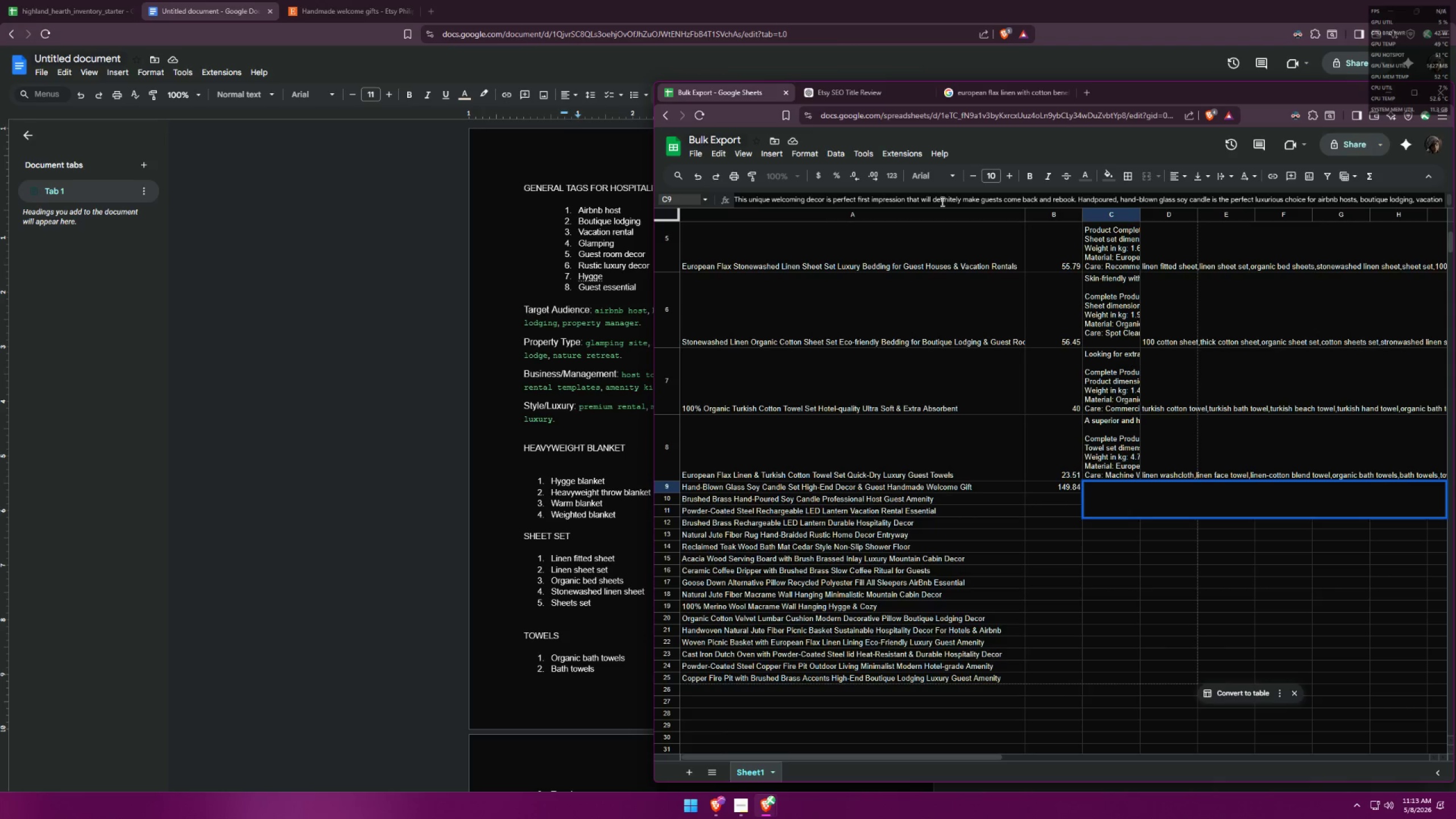 
wait(5.13)
 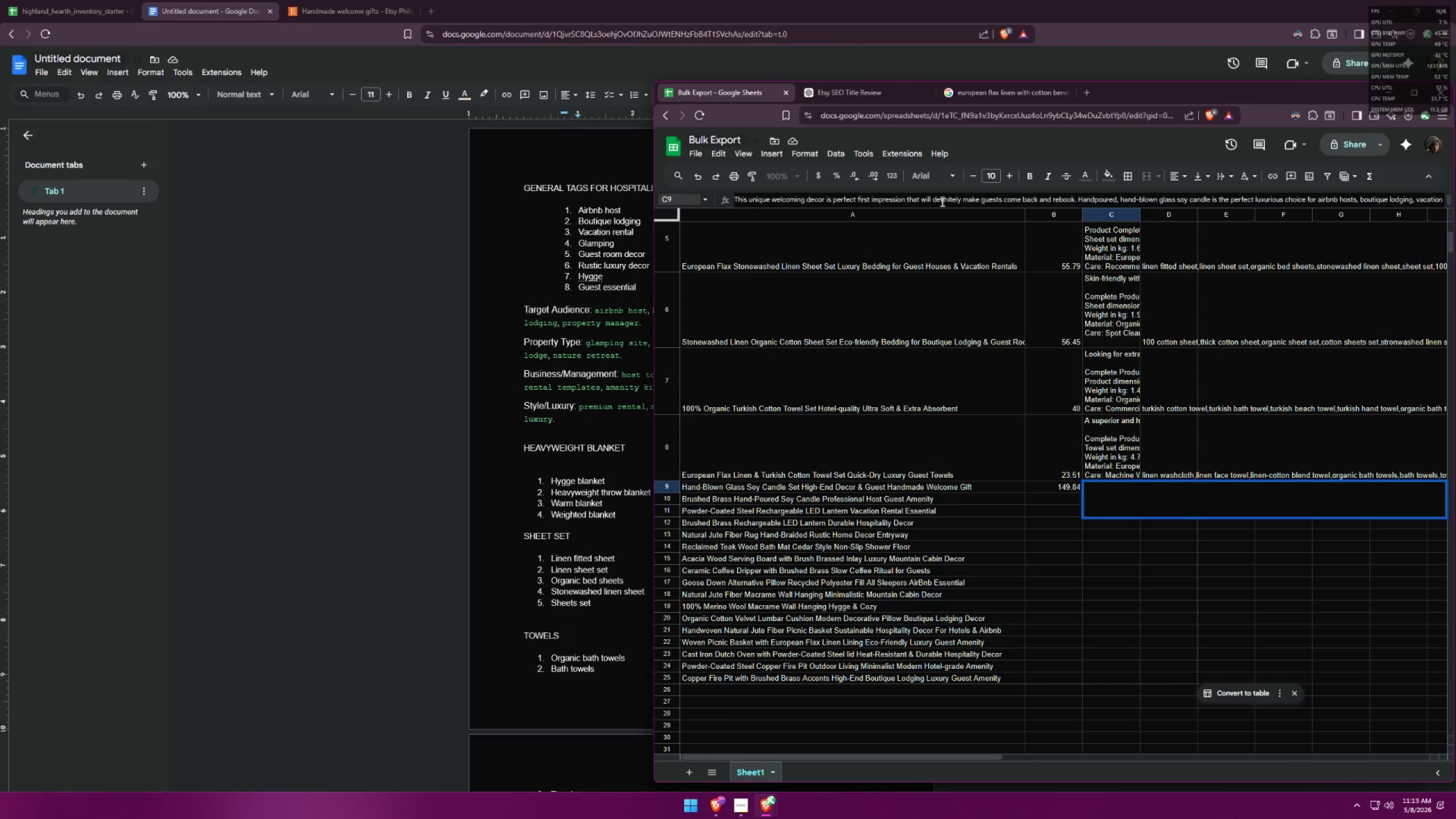 
scroll: coordinate [941, 201], scroll_direction: down, amount: 2.0
 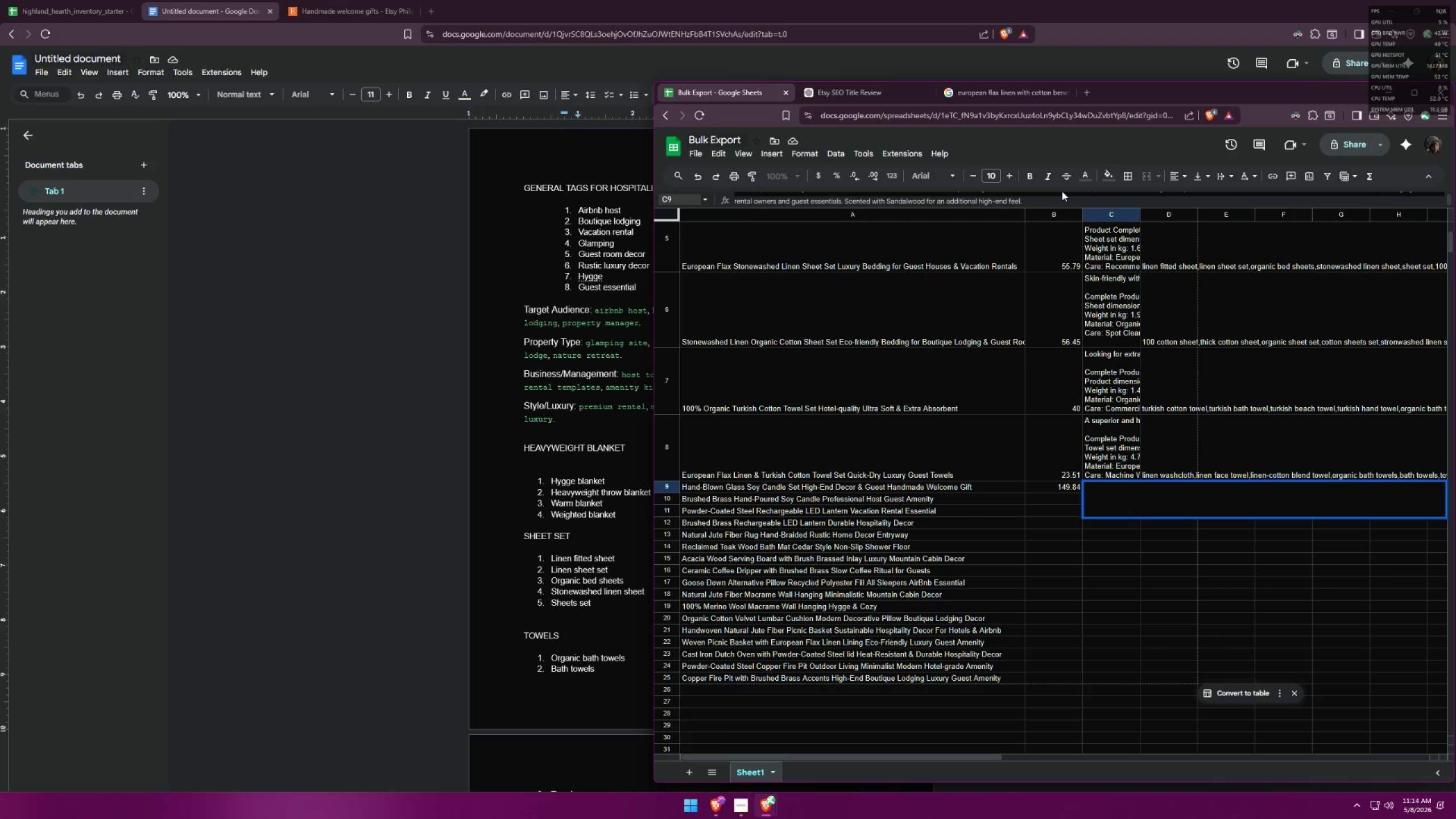 
wait(9.87)
 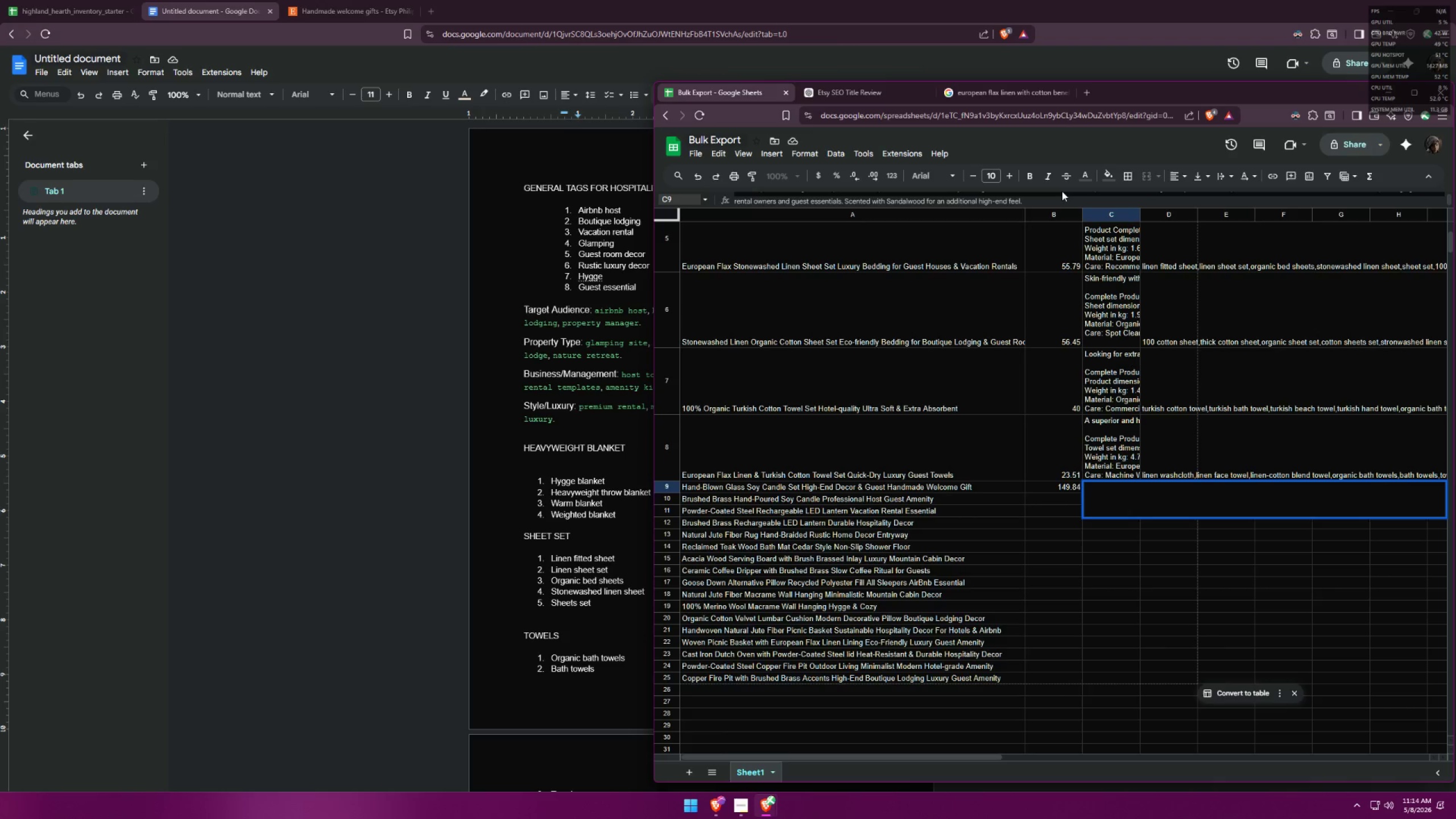 
scroll: coordinate [923, 233], scroll_direction: down, amount: 4.0
 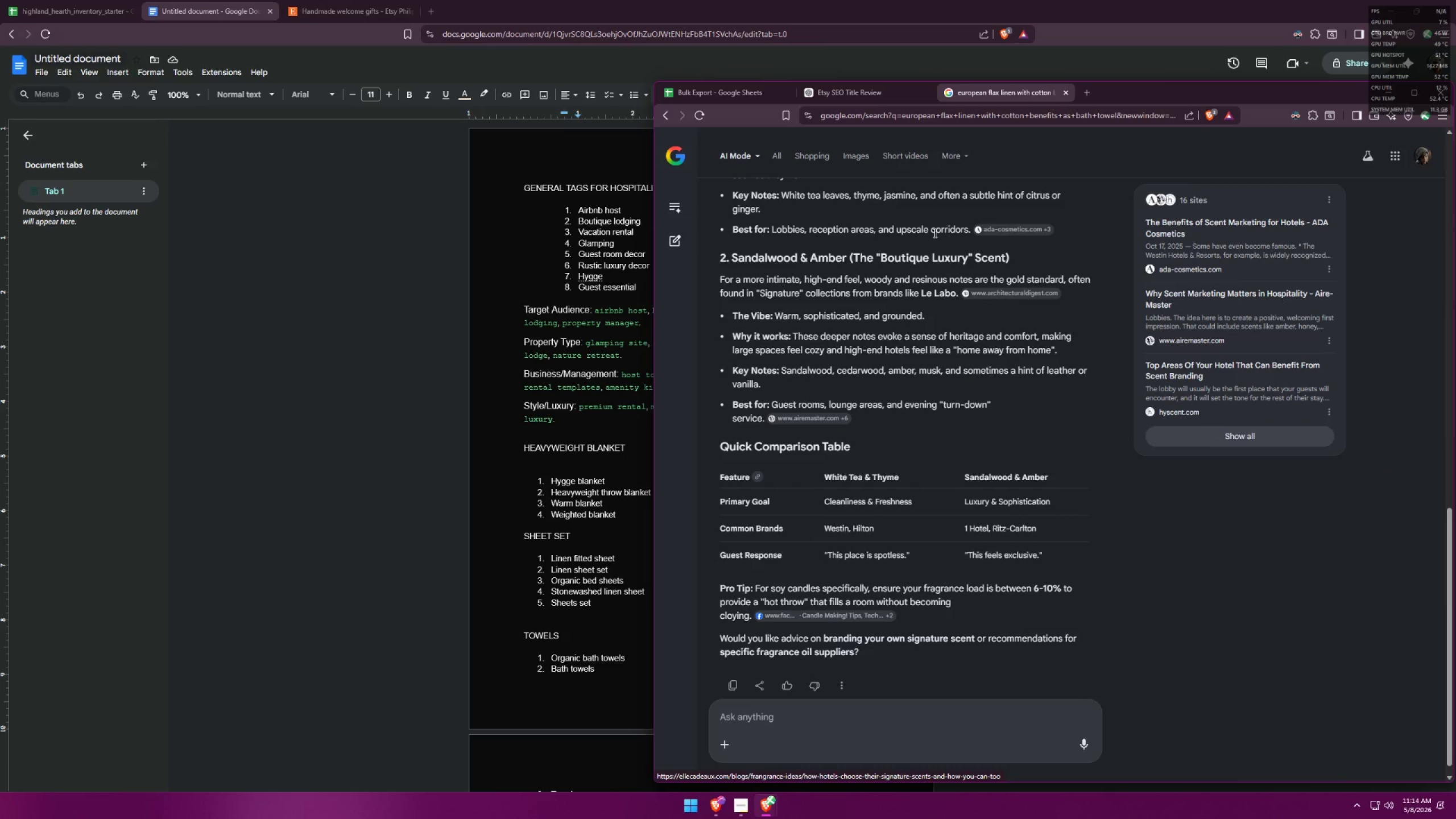 
left_click([728, 98])
 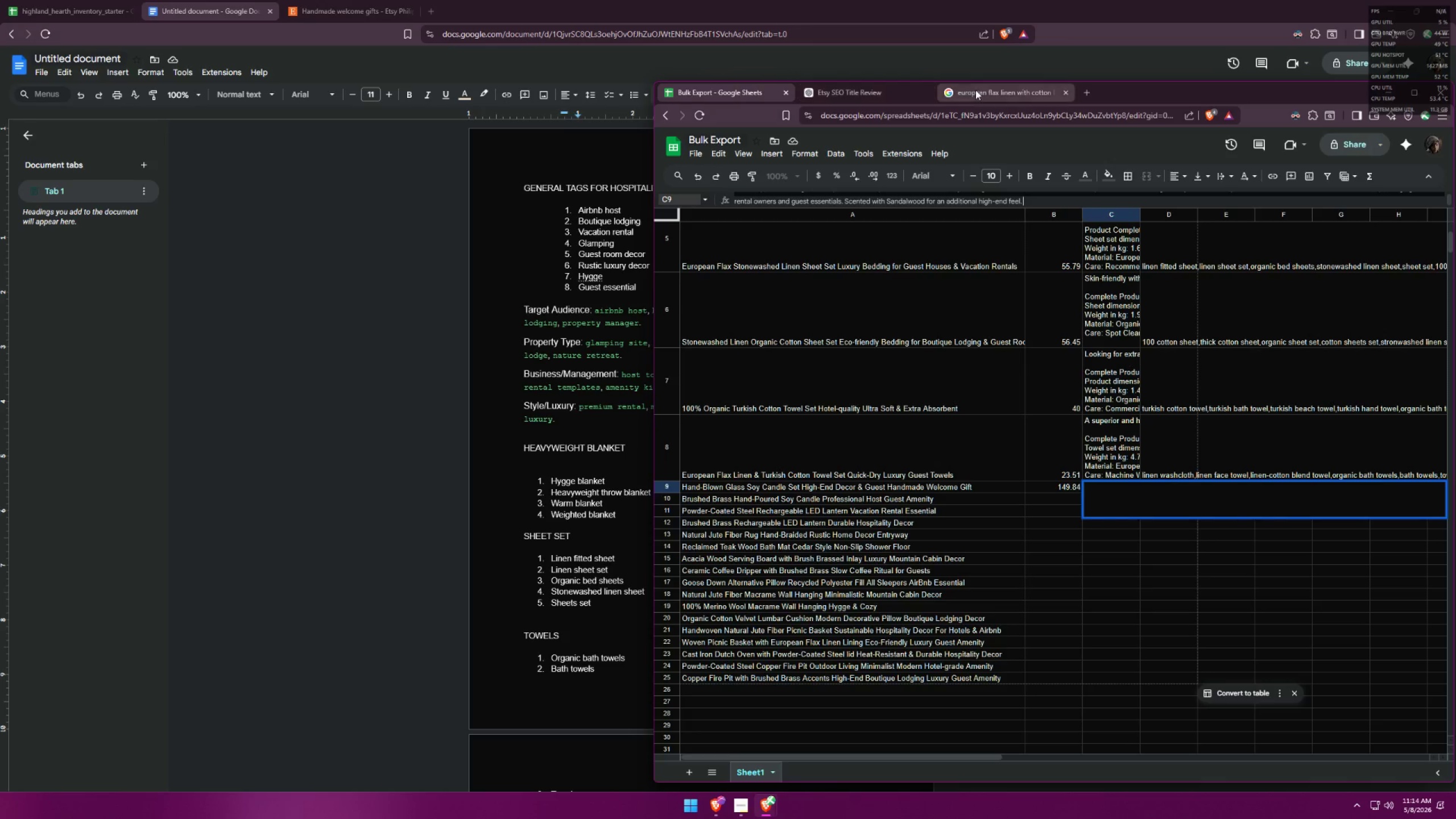 
left_click([975, 89])
 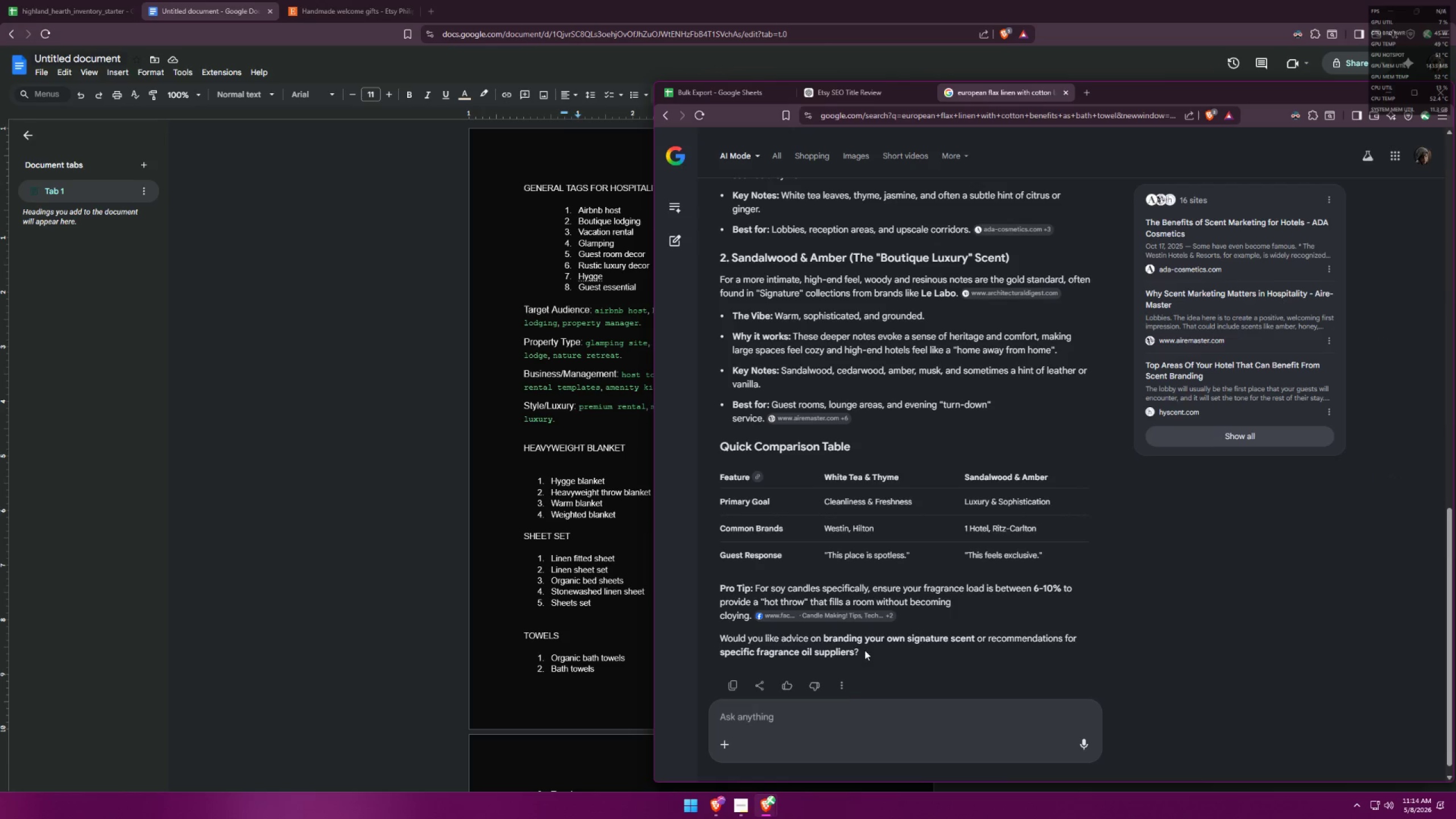 
left_click([801, 717])
 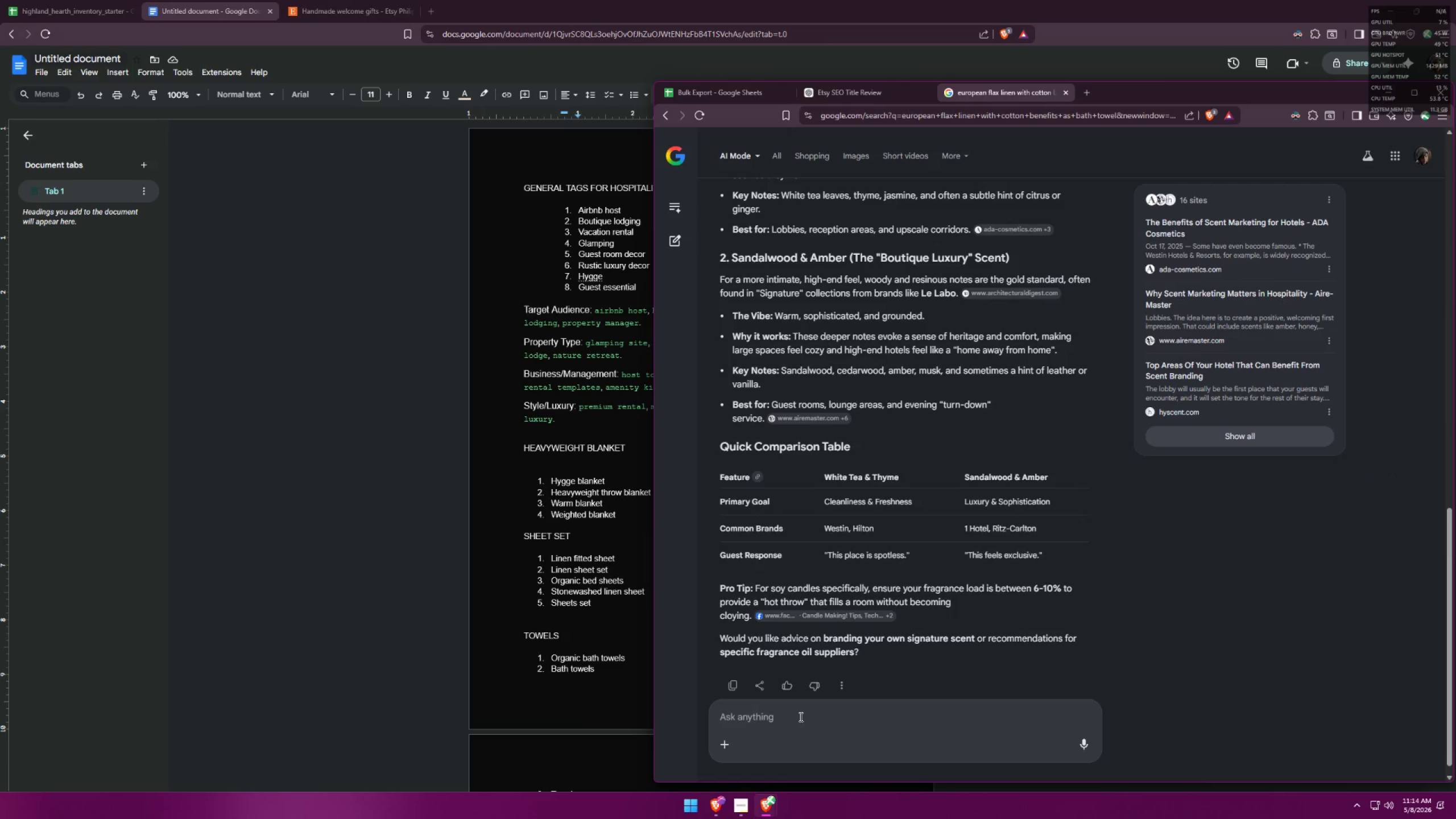 
type(can u make artisanal hand blown glass soy candle product description for etsy)
 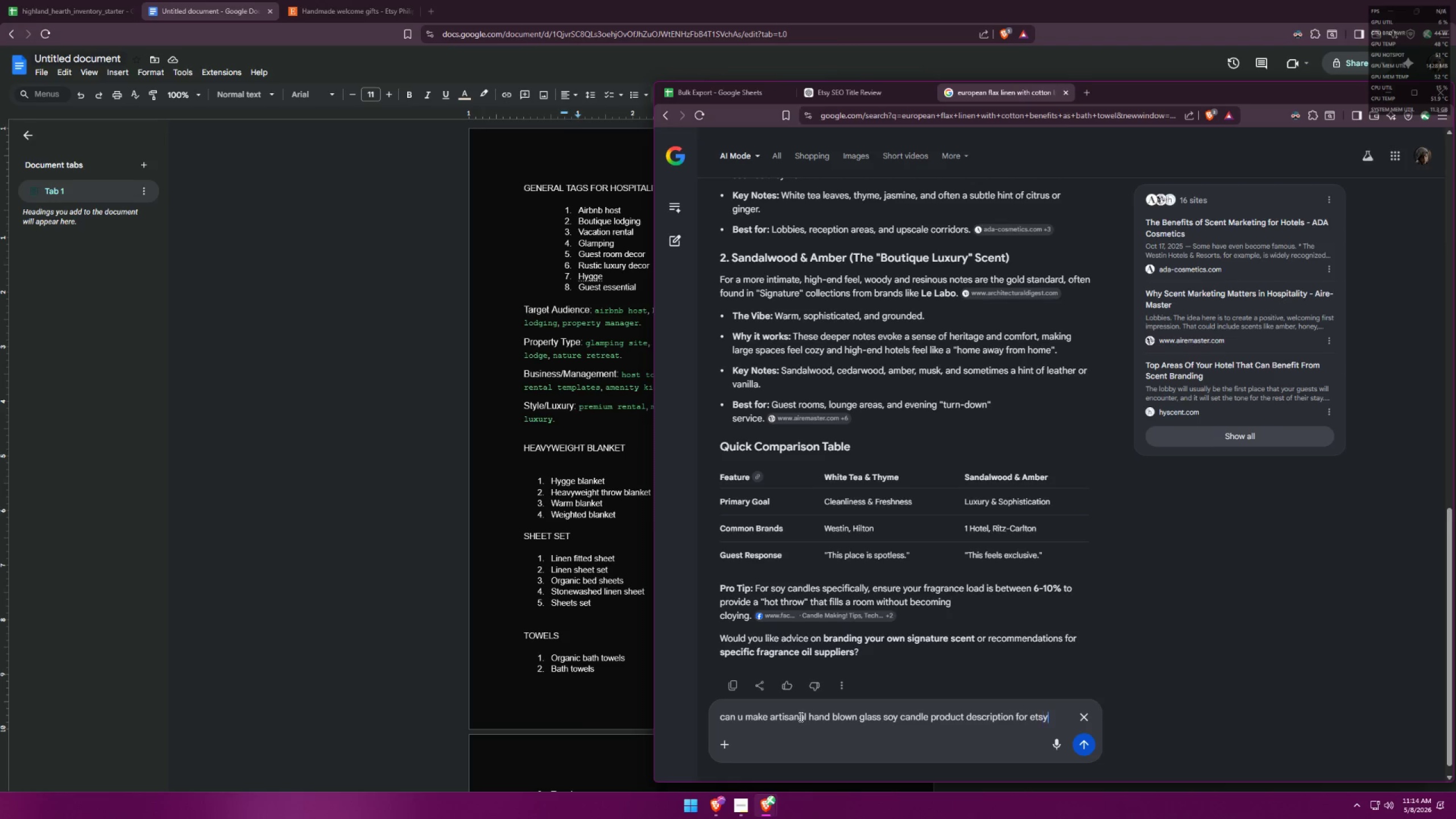 
key(Enter)
 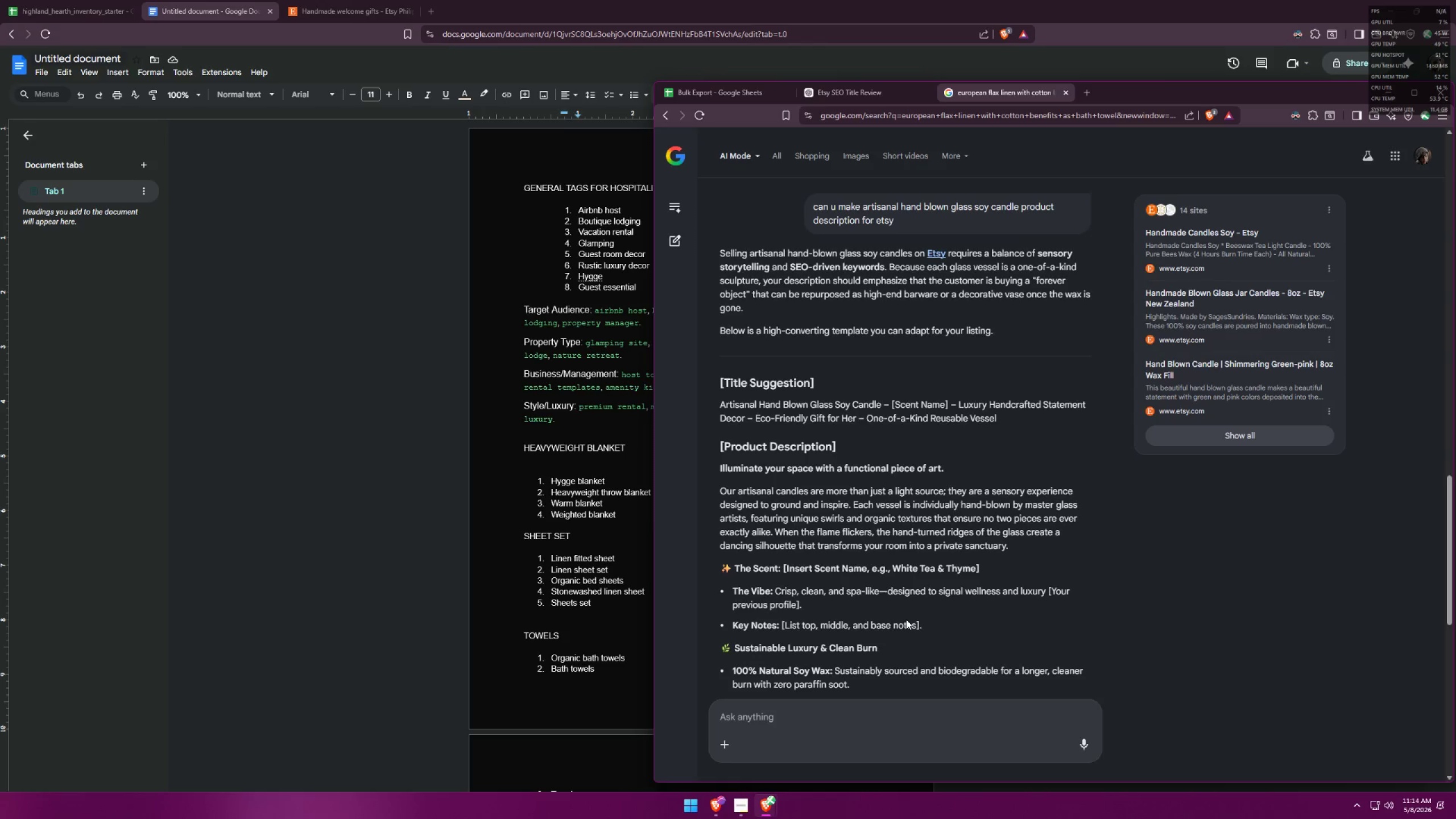 
wait(12.5)
 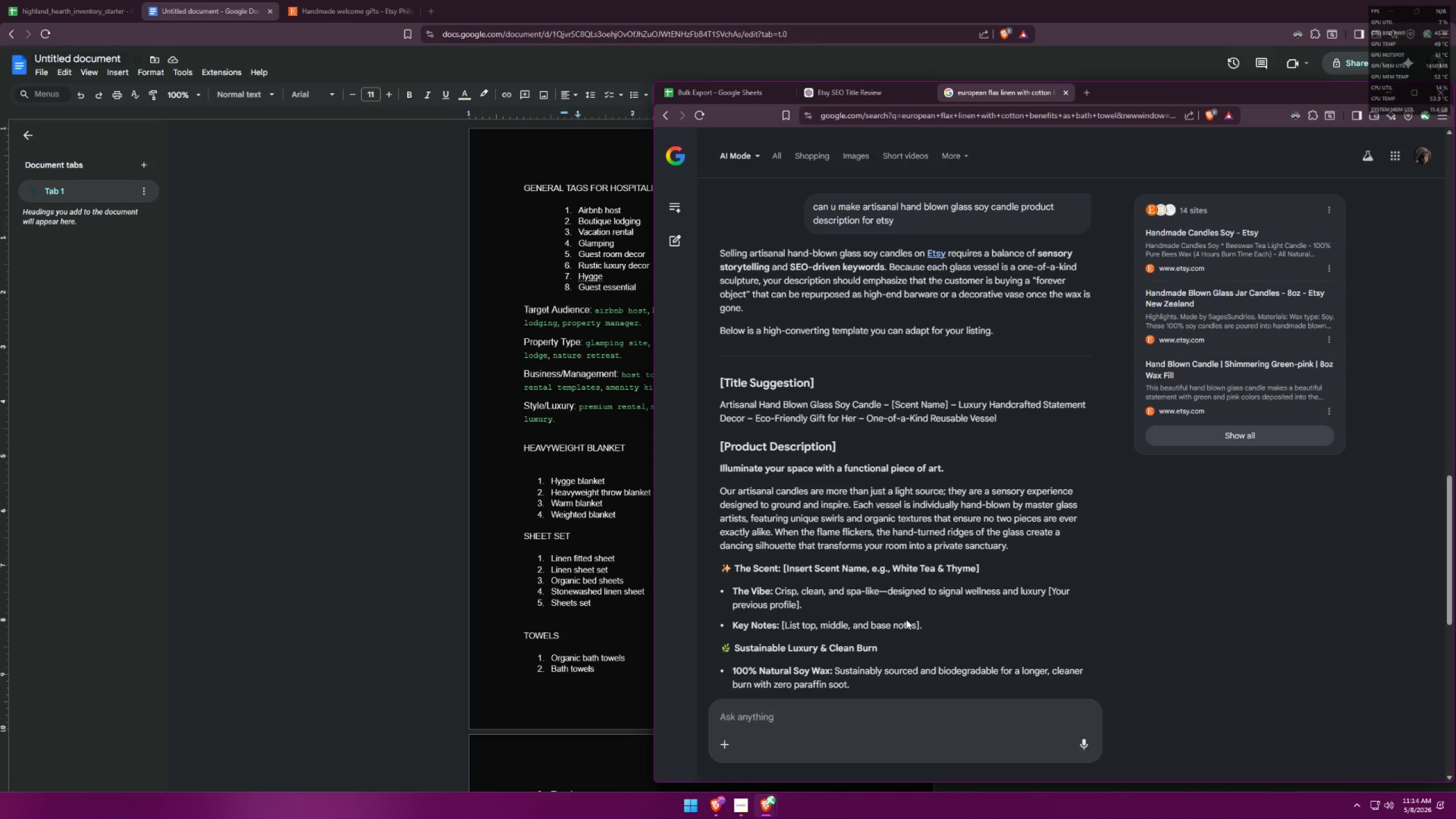 
left_click([883, 93])
 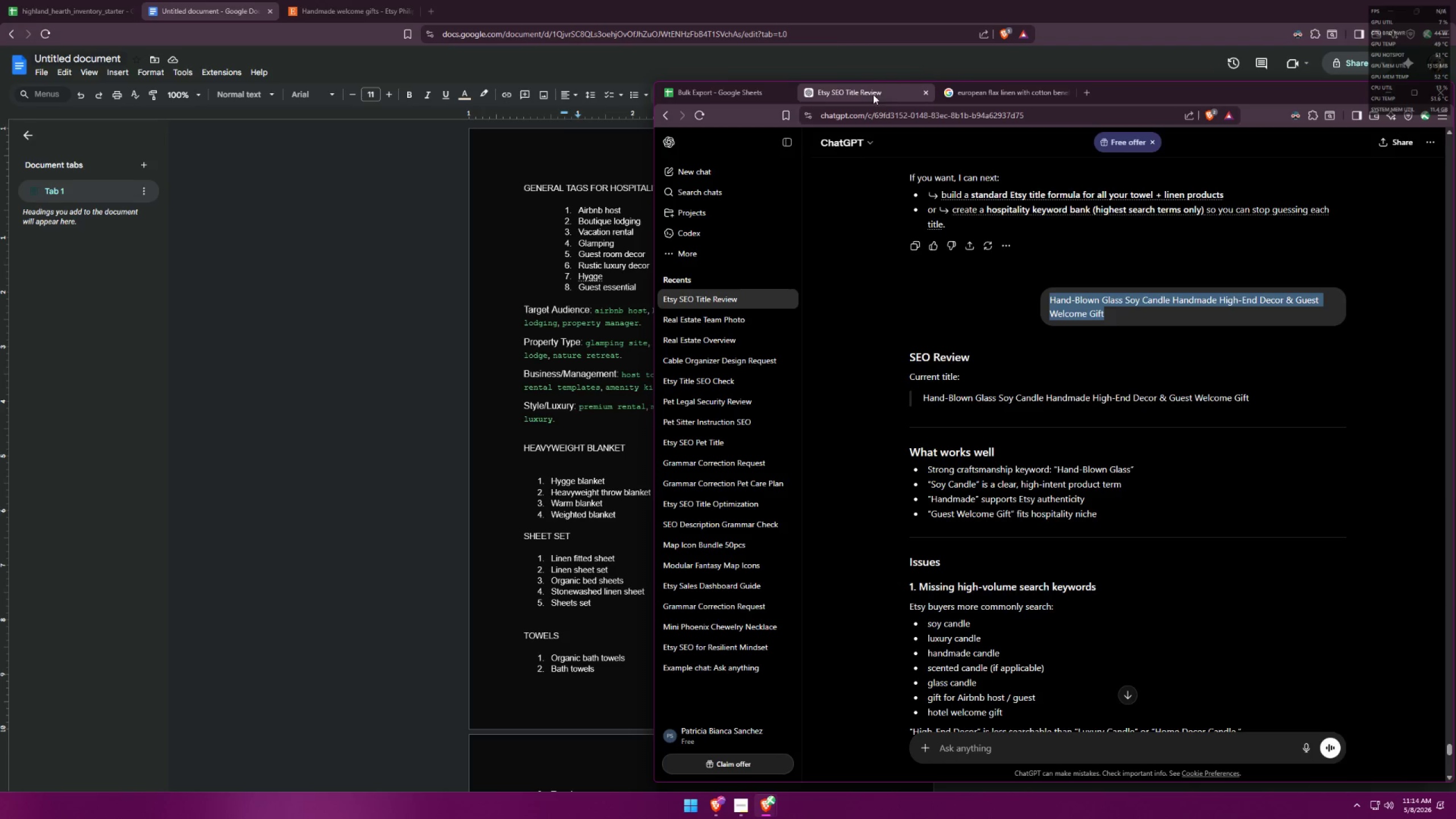 
left_click([726, 88])
 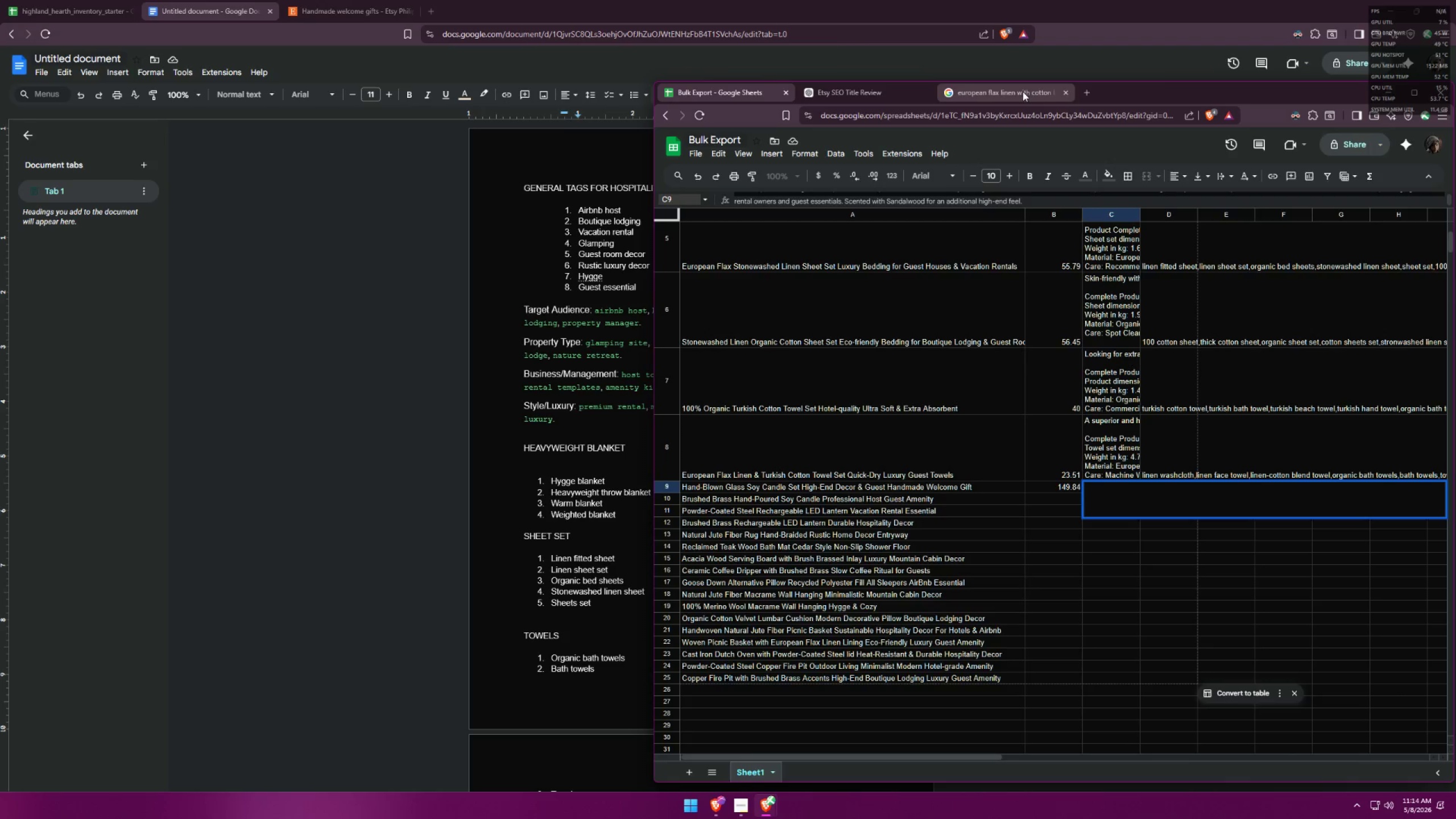 
left_click([1020, 92])
 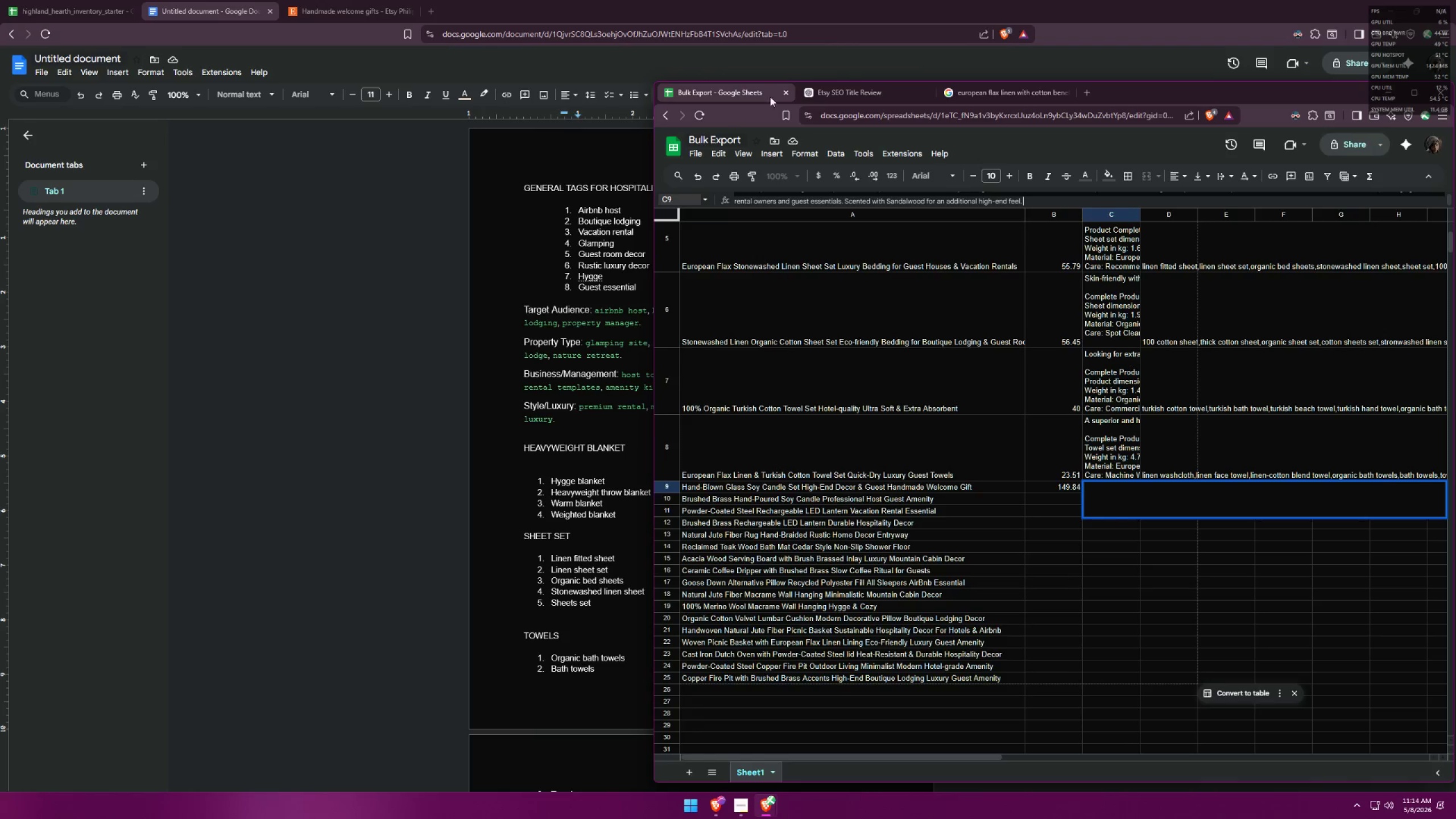 
type(Our artin)
key(Backspace)
type(sanal )
 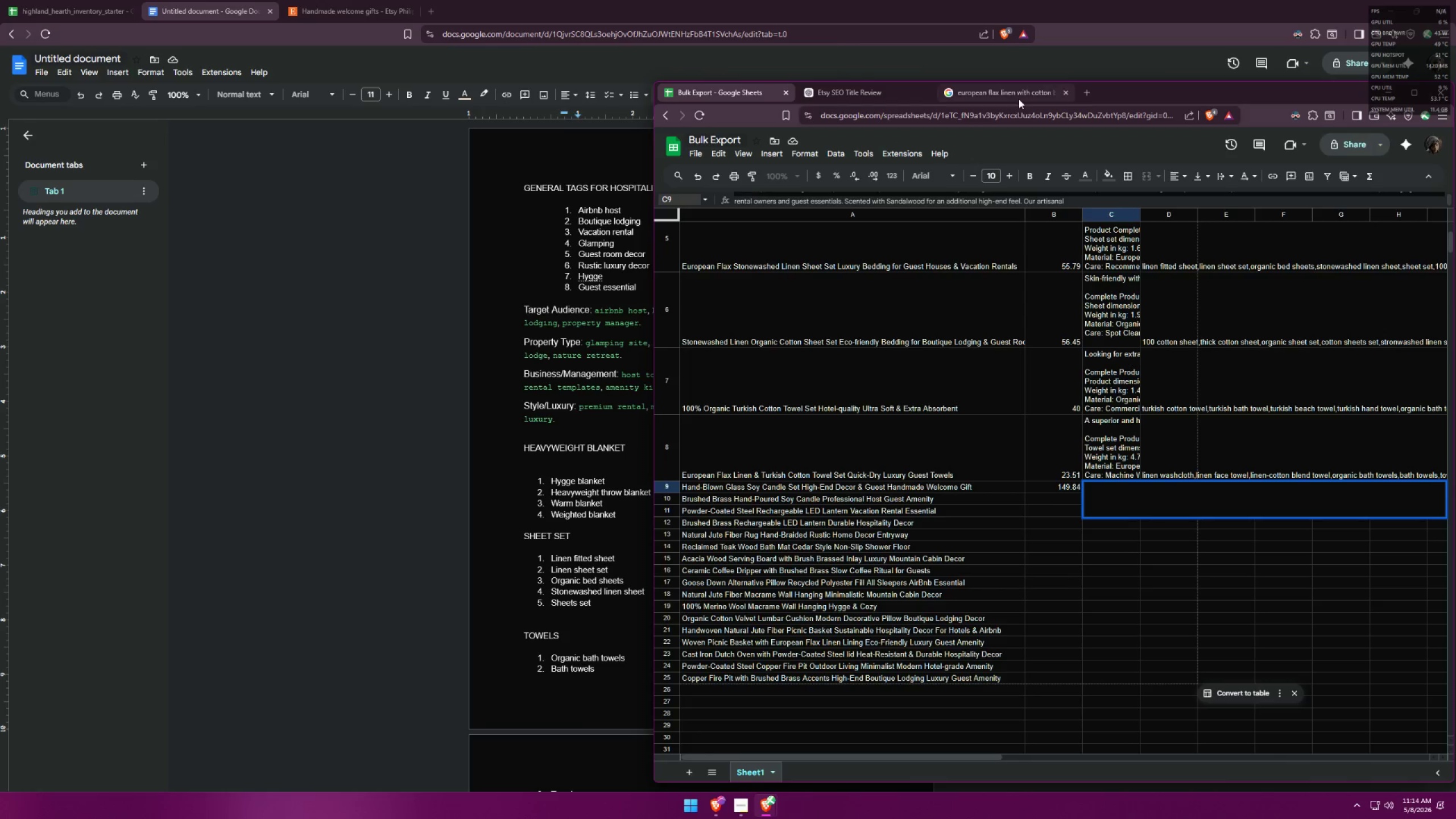 
left_click_drag(start_coordinate=[1019, 99], to_coordinate=[465, 24])
 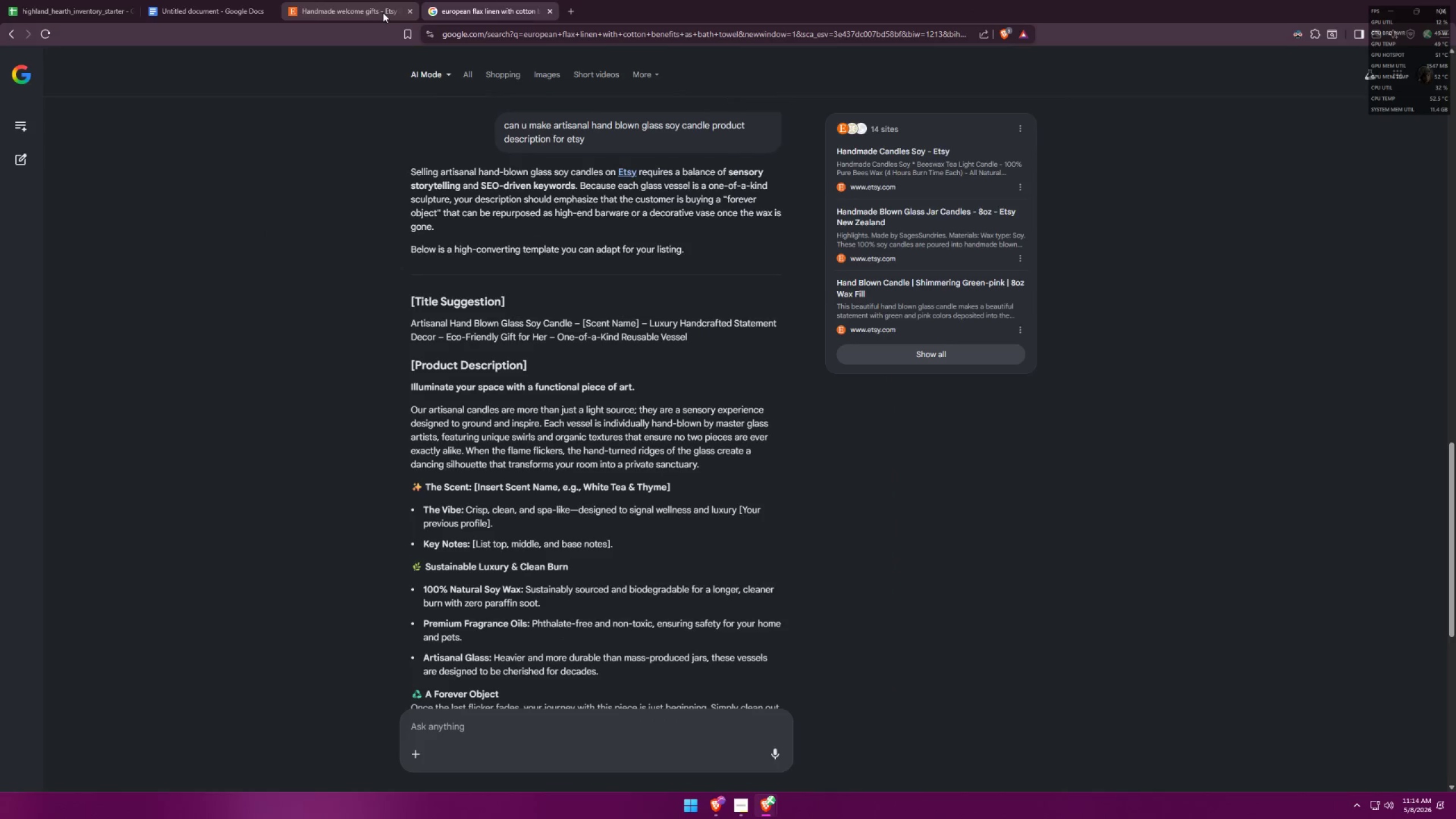 
left_click([379, 11])
 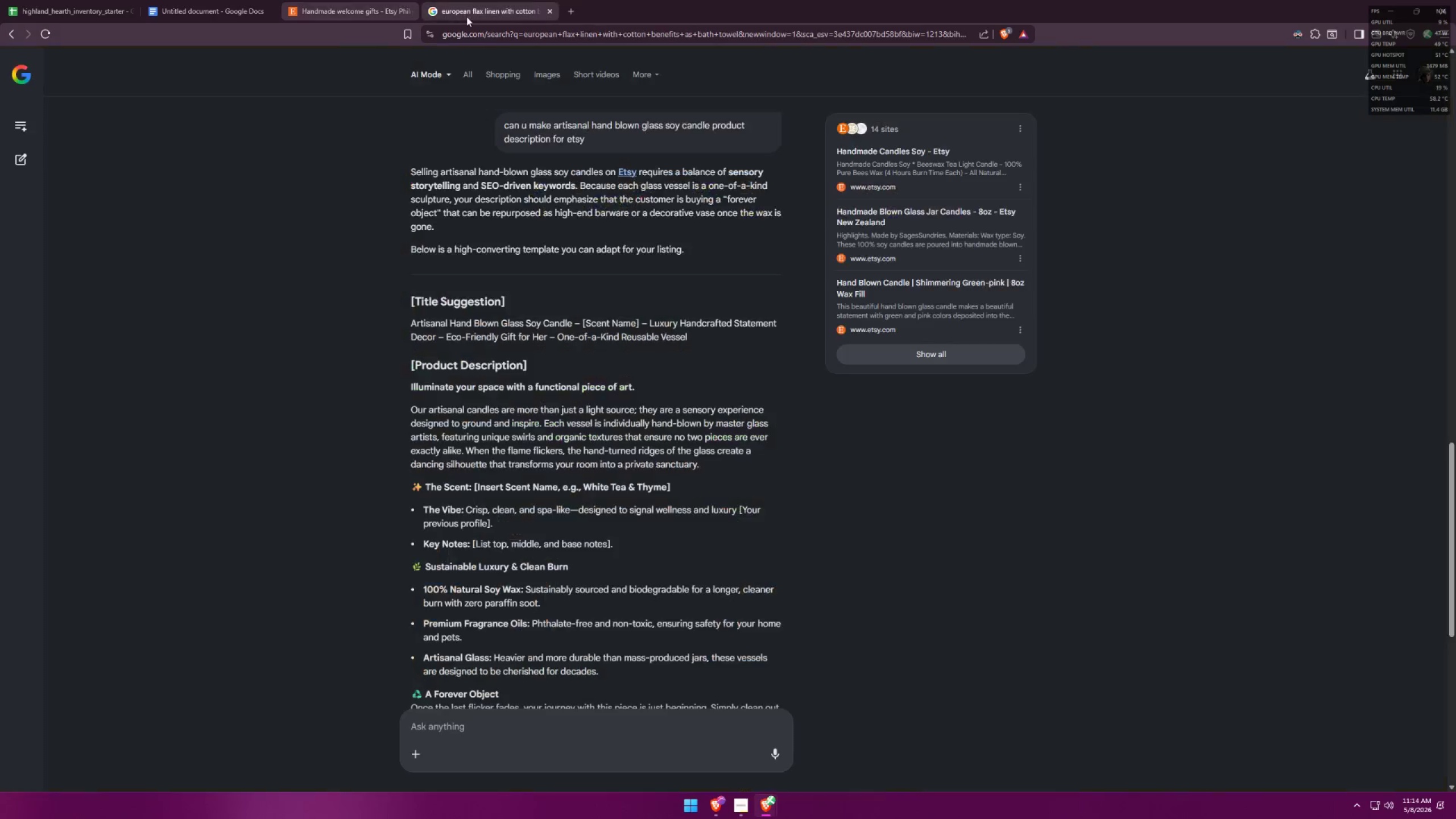 
key(Alt+AltLeft)
 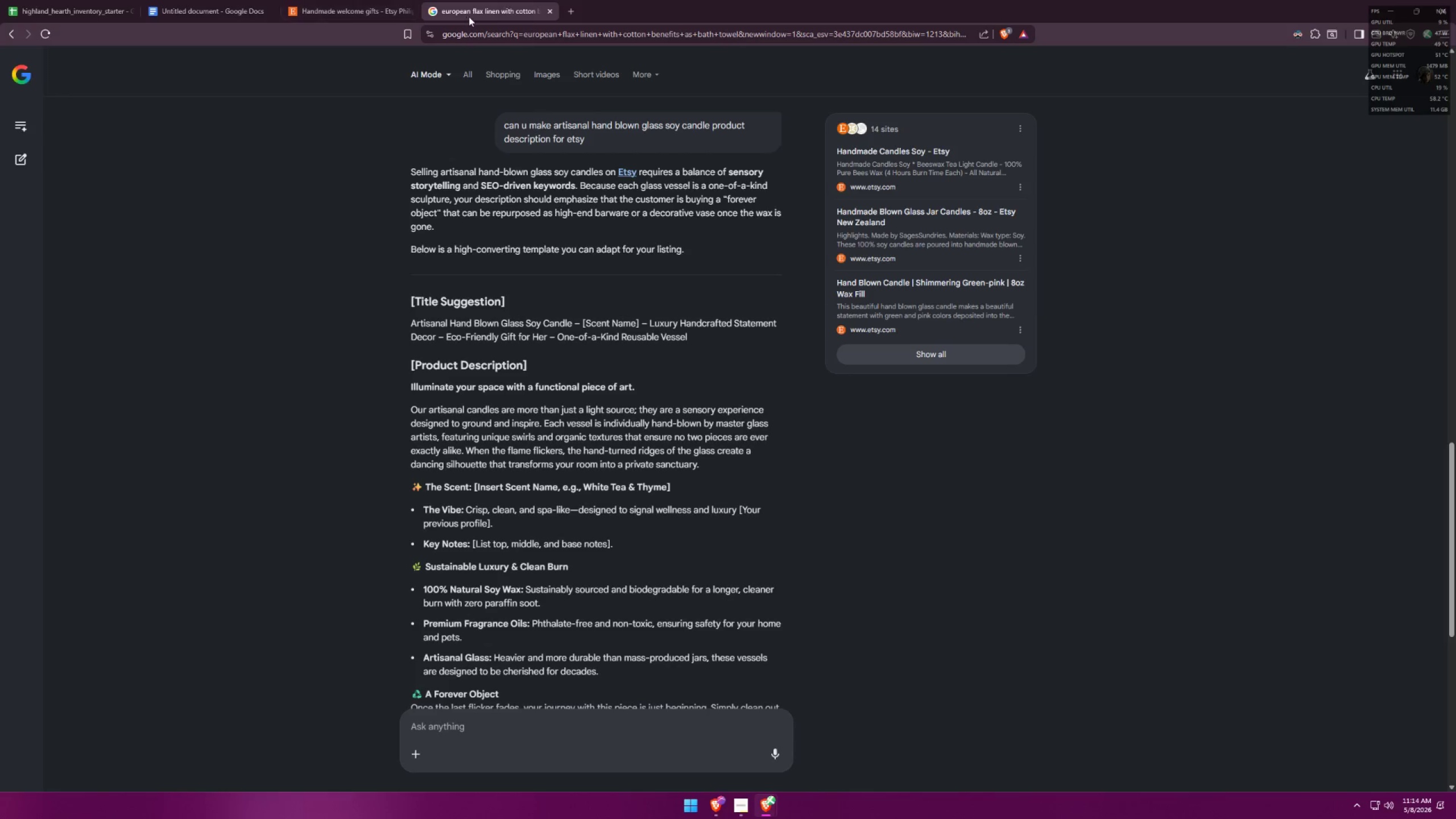 
key(Alt+Tab)
 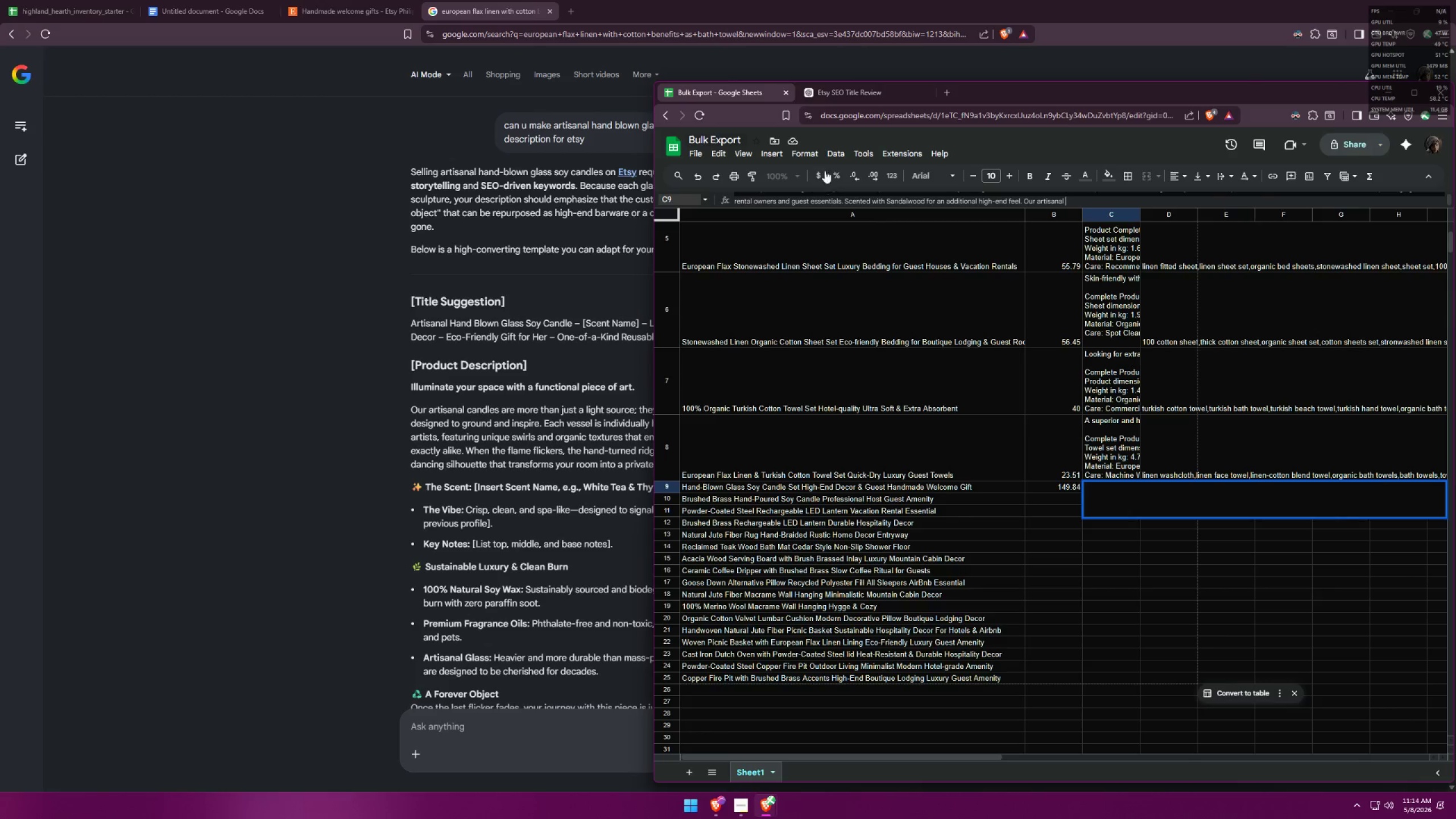 
left_click_drag(start_coordinate=[825, 93], to_coordinate=[631, 6])
 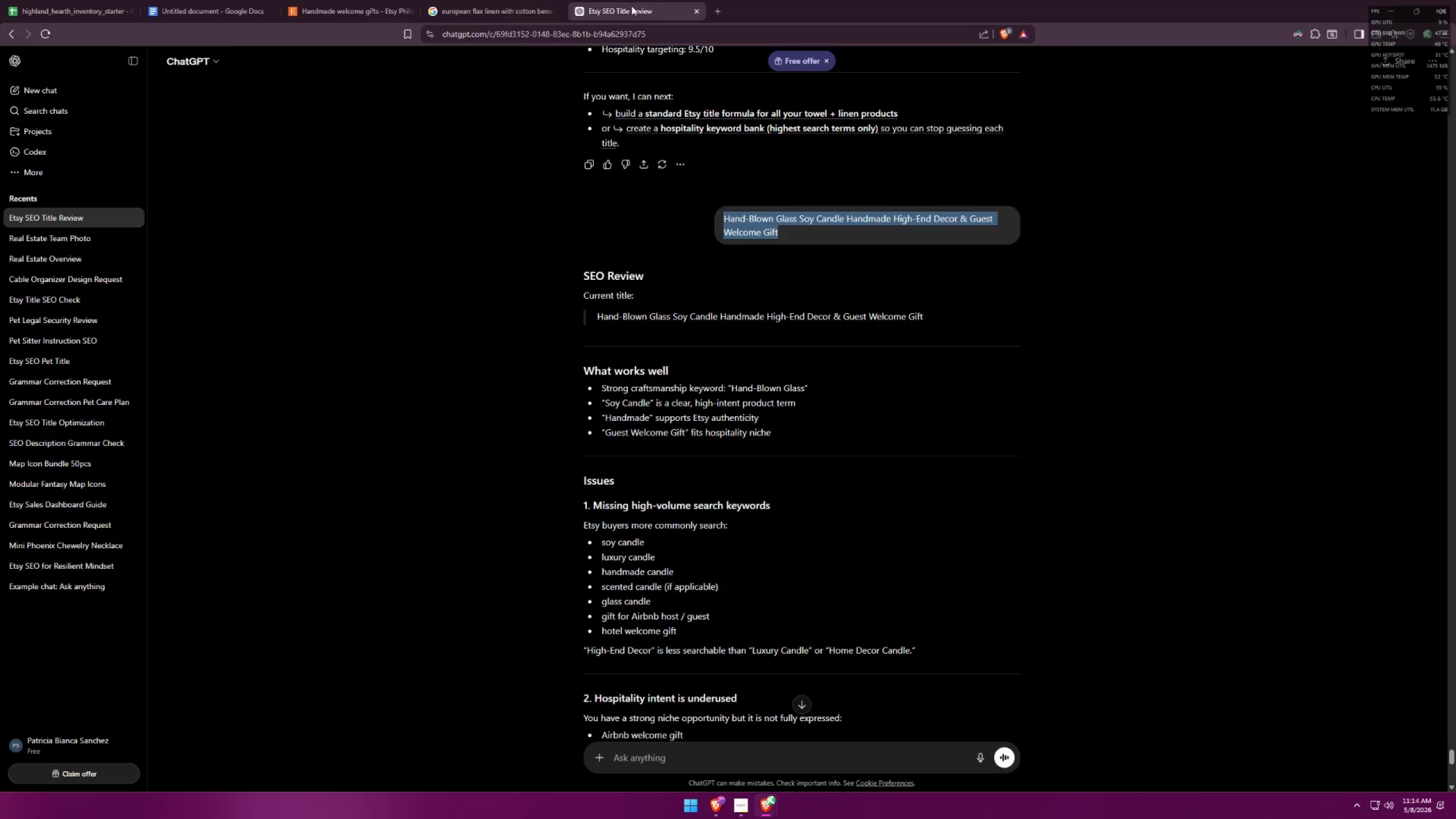 
key(Alt+AltLeft)
 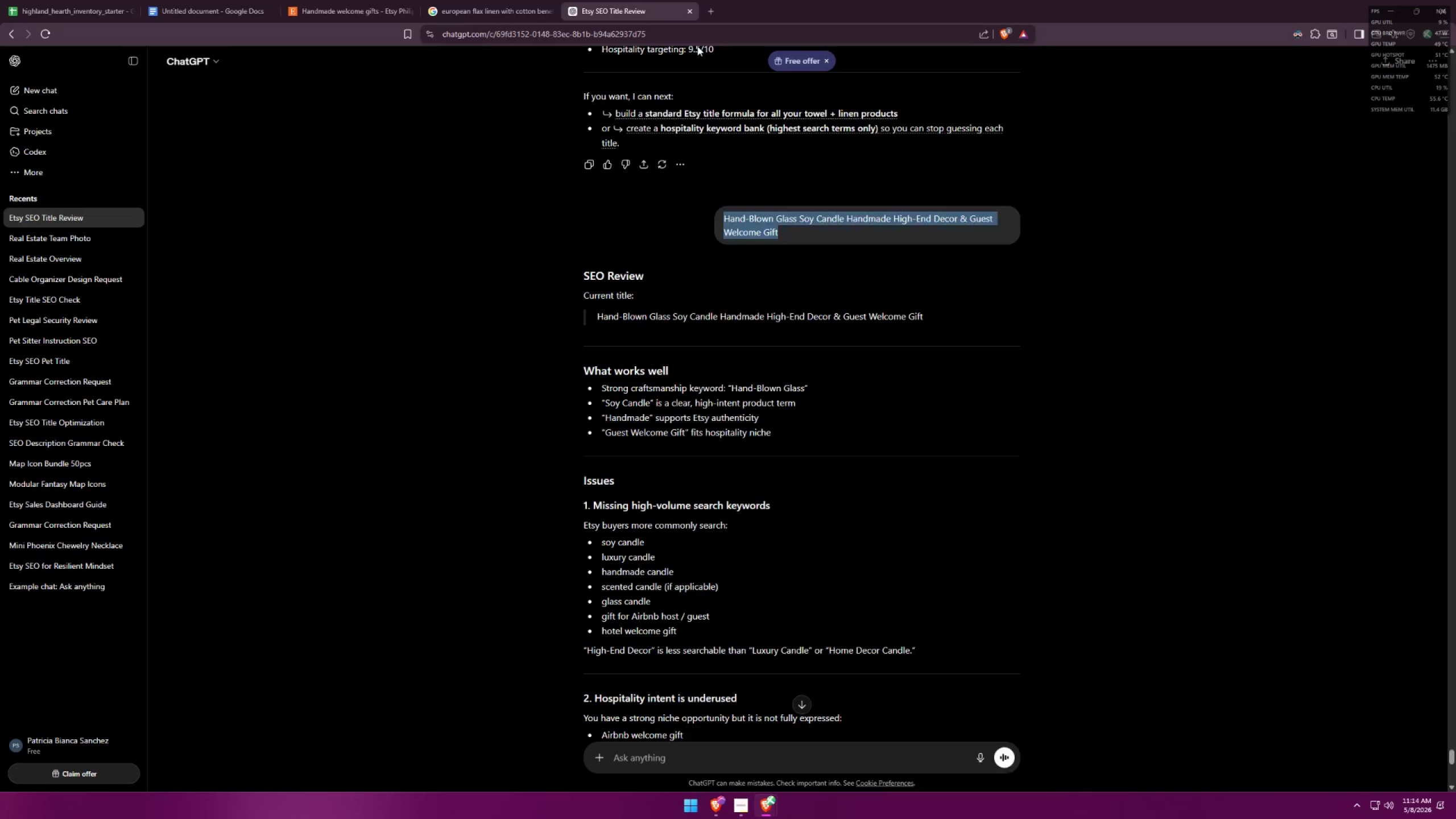 
key(Alt+Tab)
 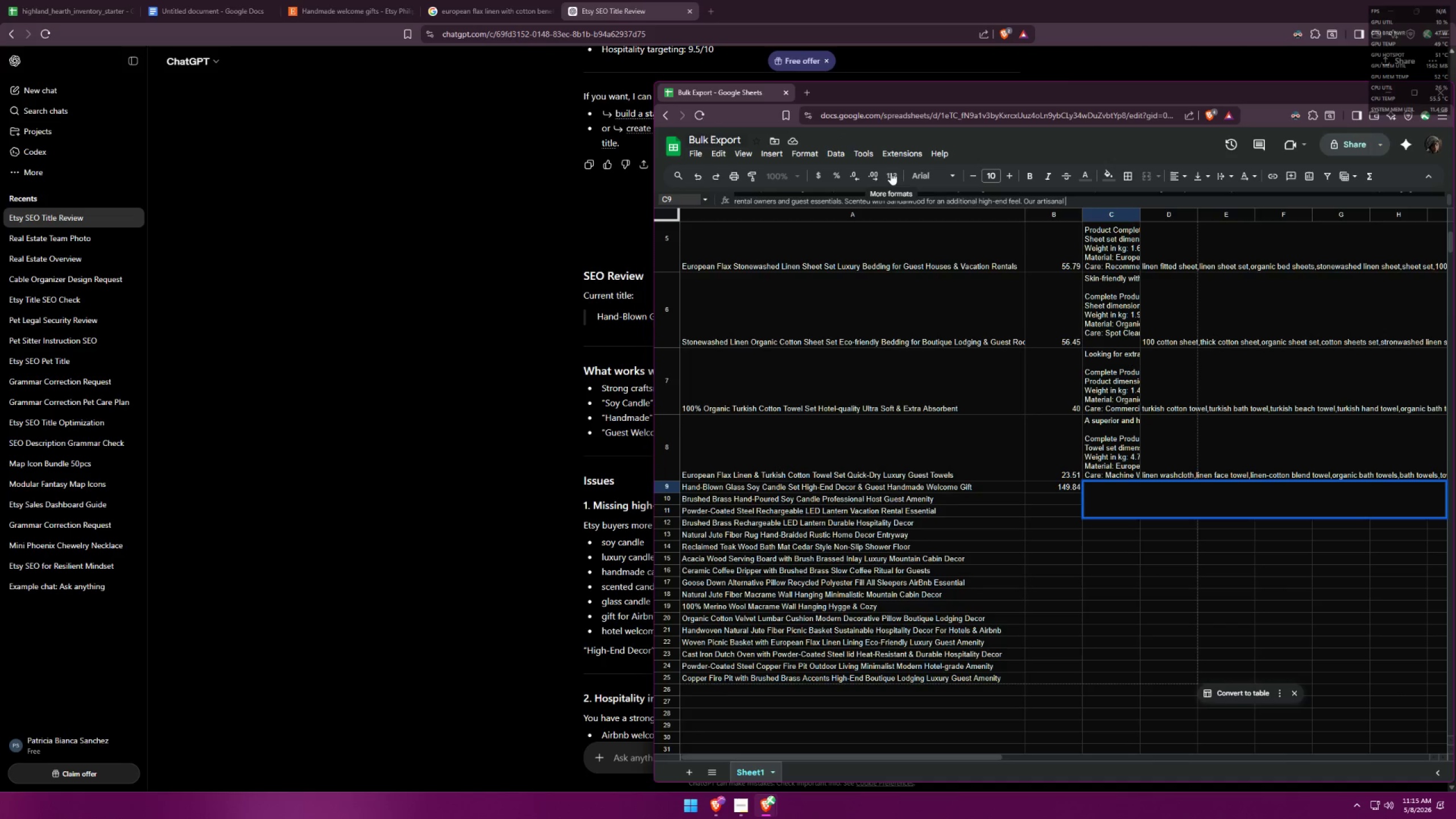 
left_click_drag(start_coordinate=[643, 4], to_coordinate=[850, 93])
 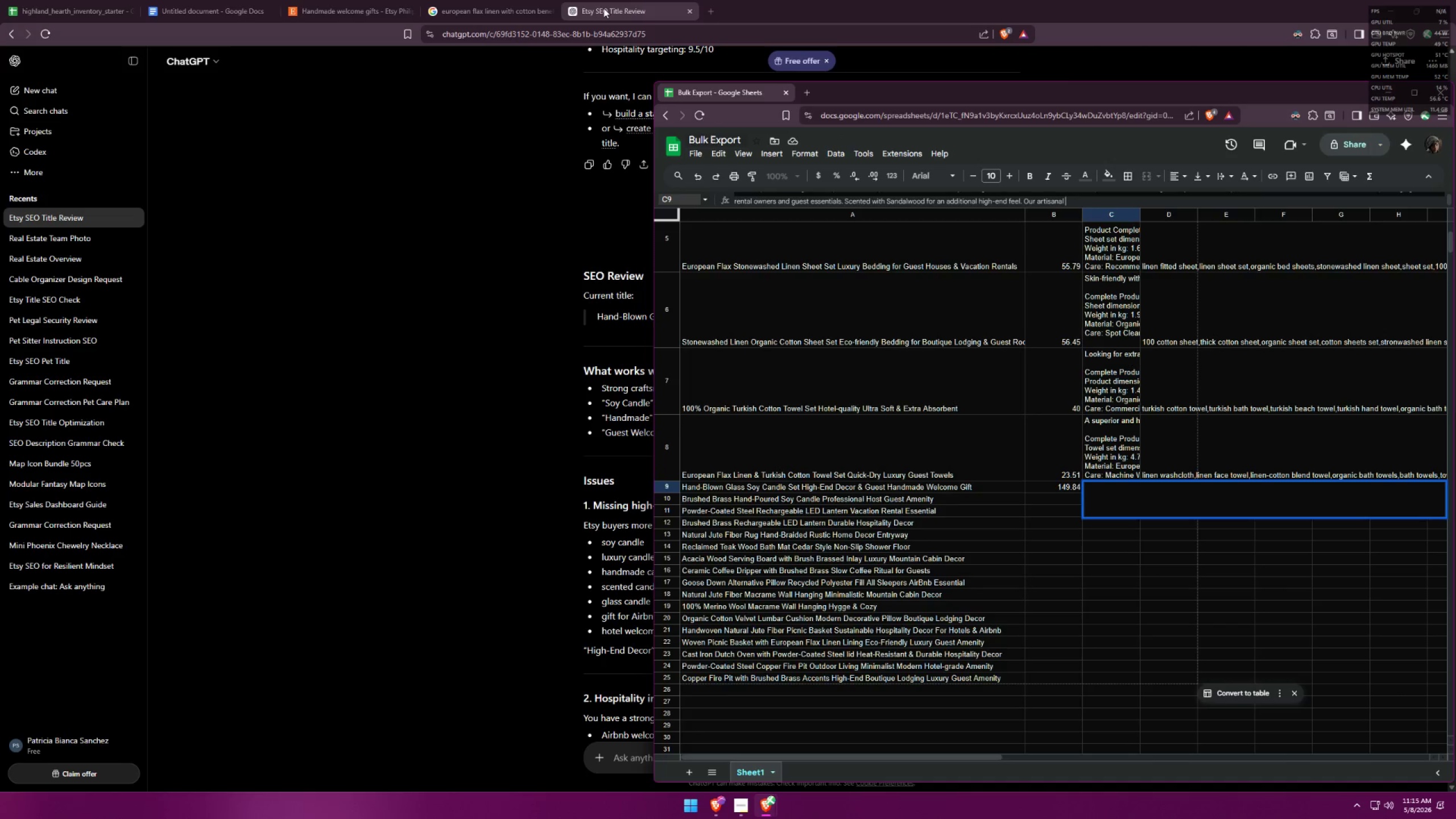 
key(Alt+AltLeft)
 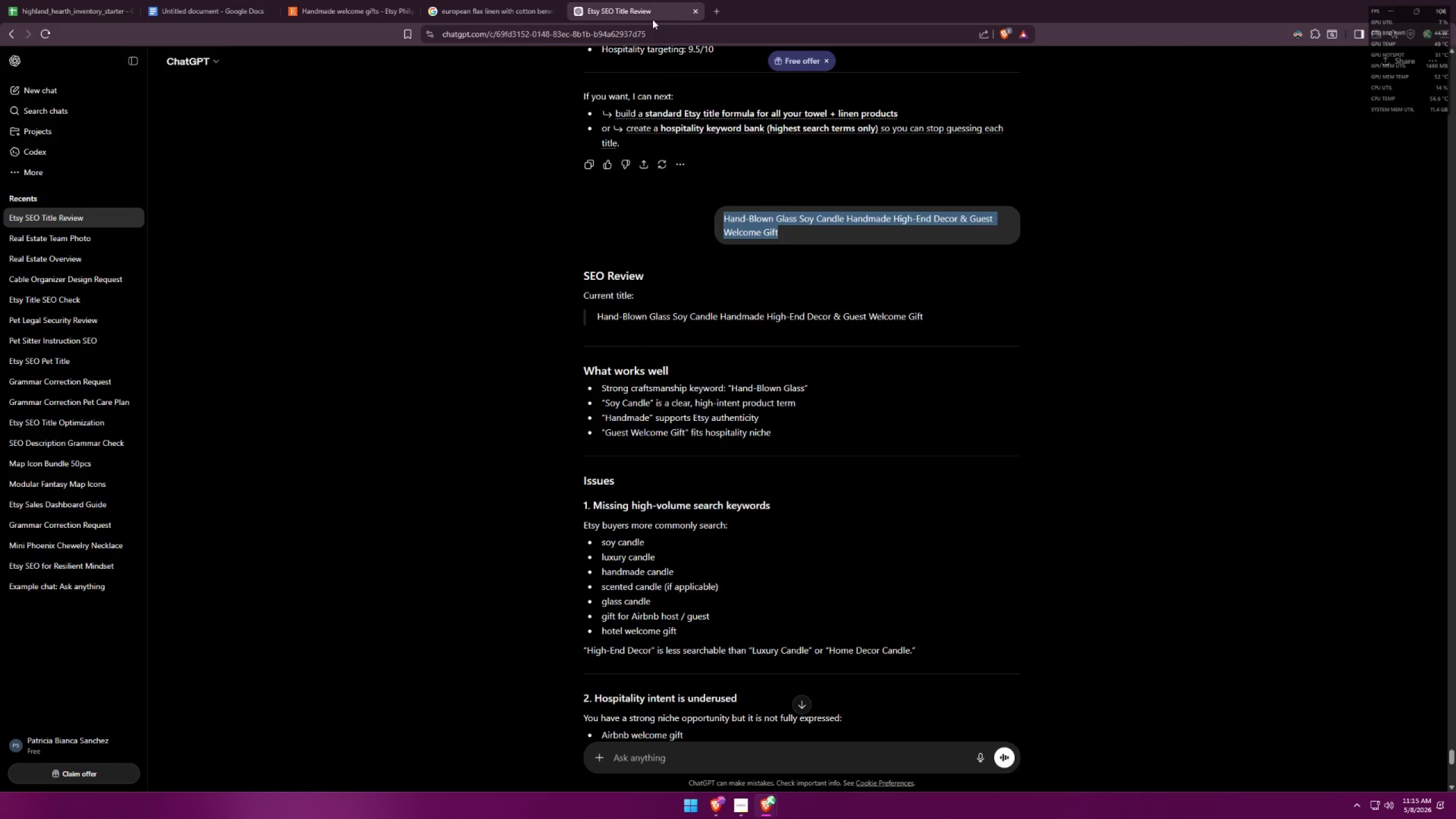 
key(Alt+Tab)
 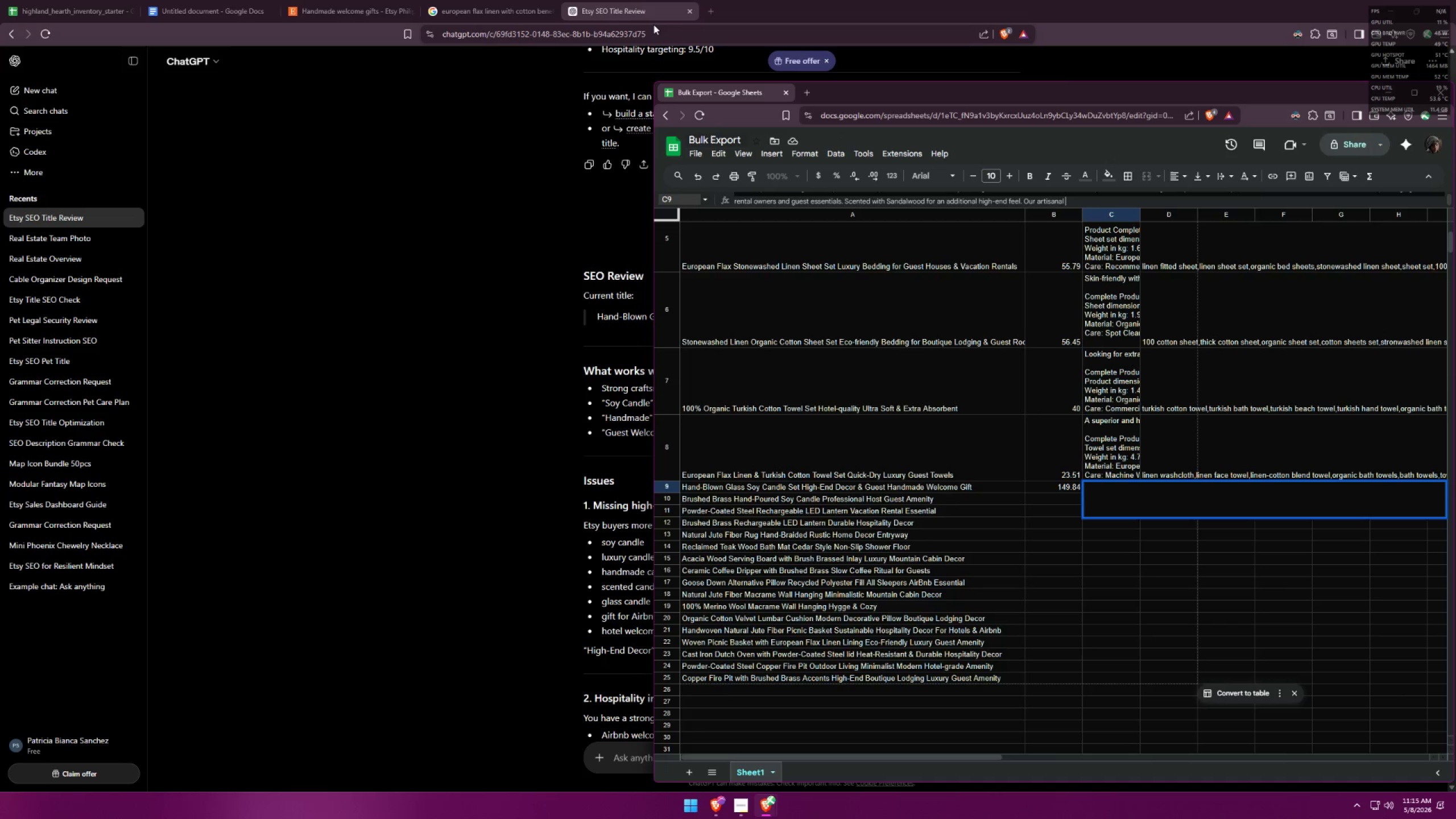 
left_click_drag(start_coordinate=[739, 88], to_coordinate=[647, 112])
 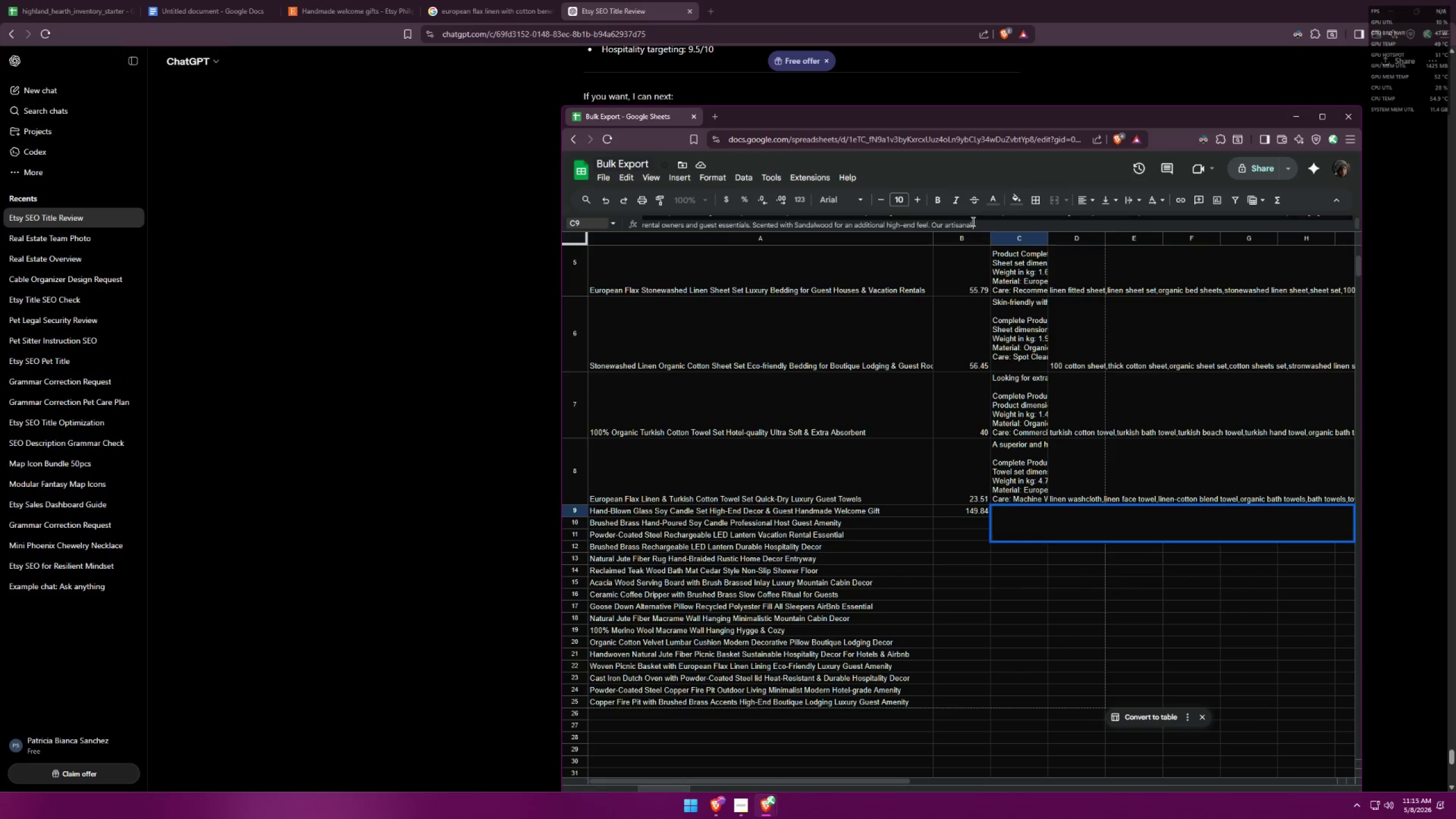 
left_click_drag(start_coordinate=[864, 117], to_coordinate=[1044, 117])
 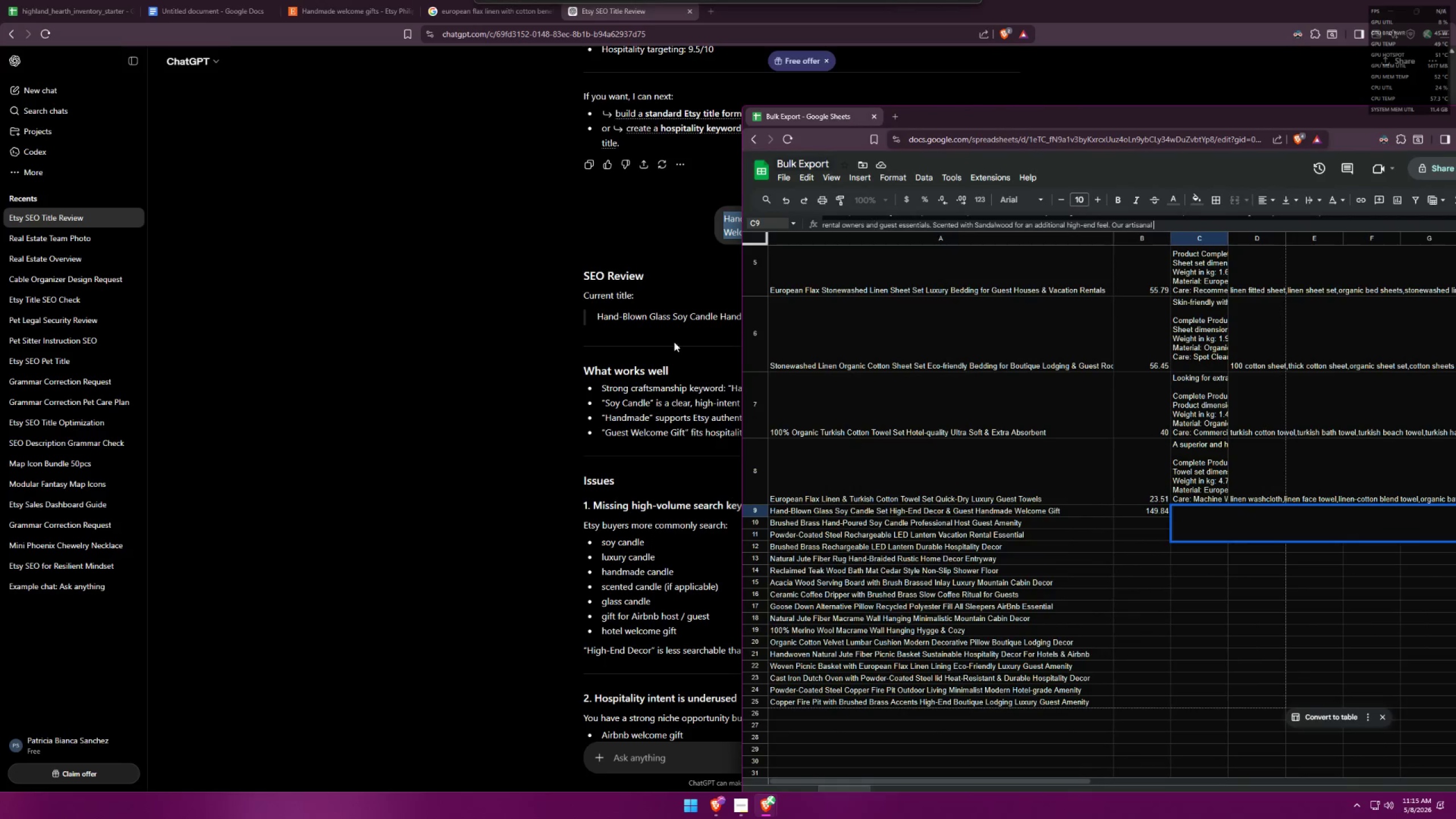 
scroll: coordinate [675, 333], scroll_direction: down, amount: 12.0
 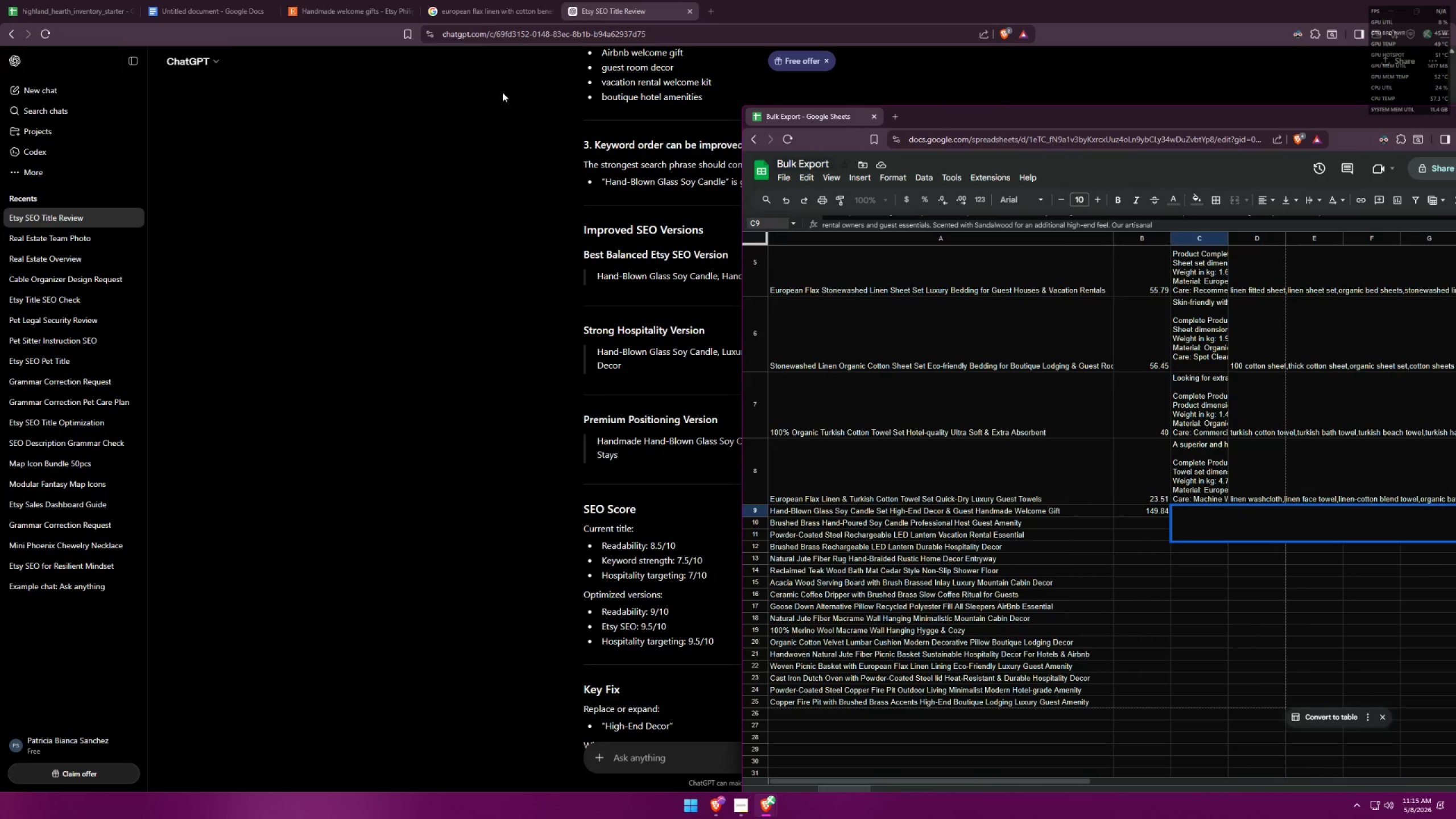 
left_click([497, 0])
 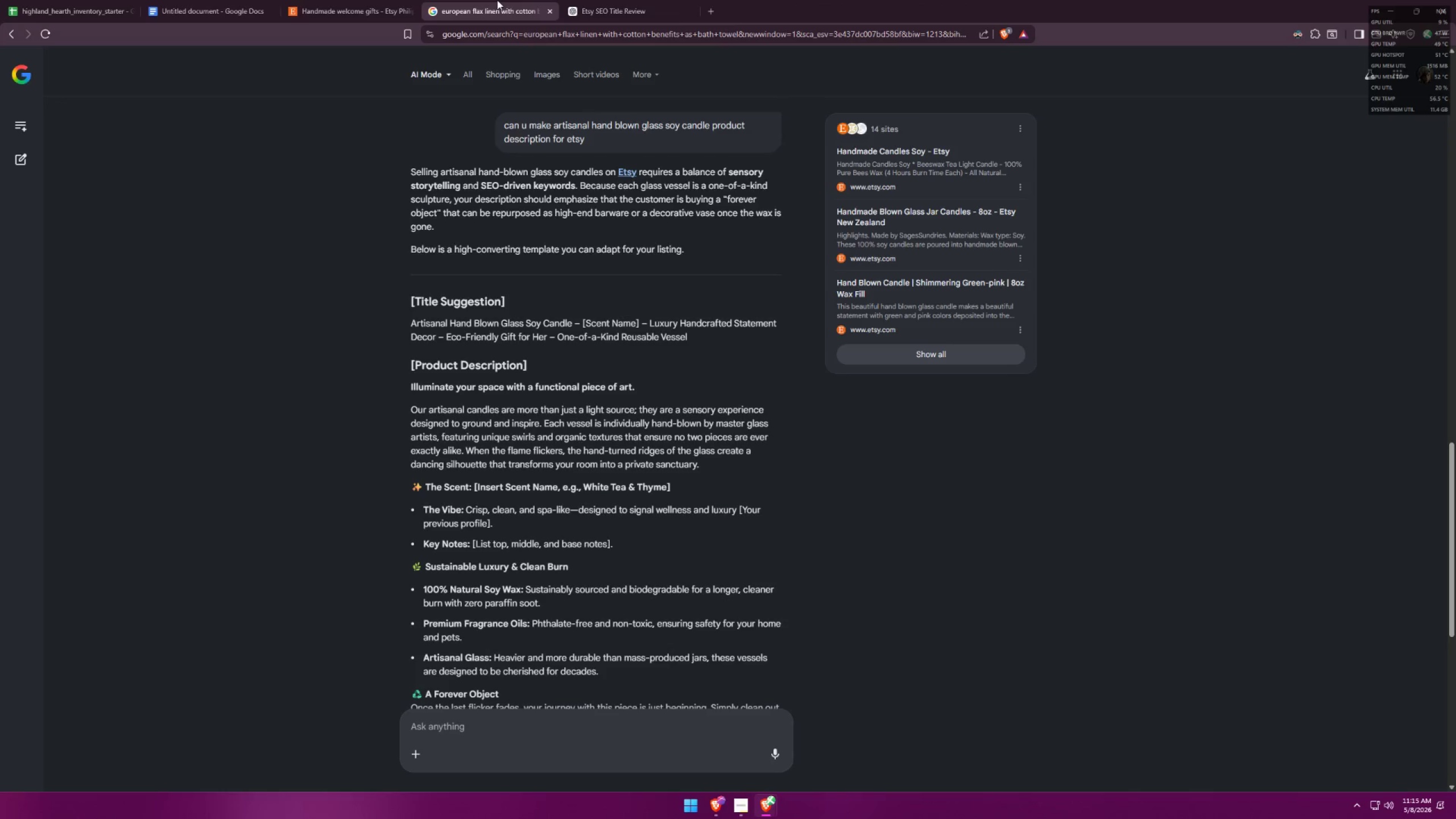 
key(Alt+AltLeft)
 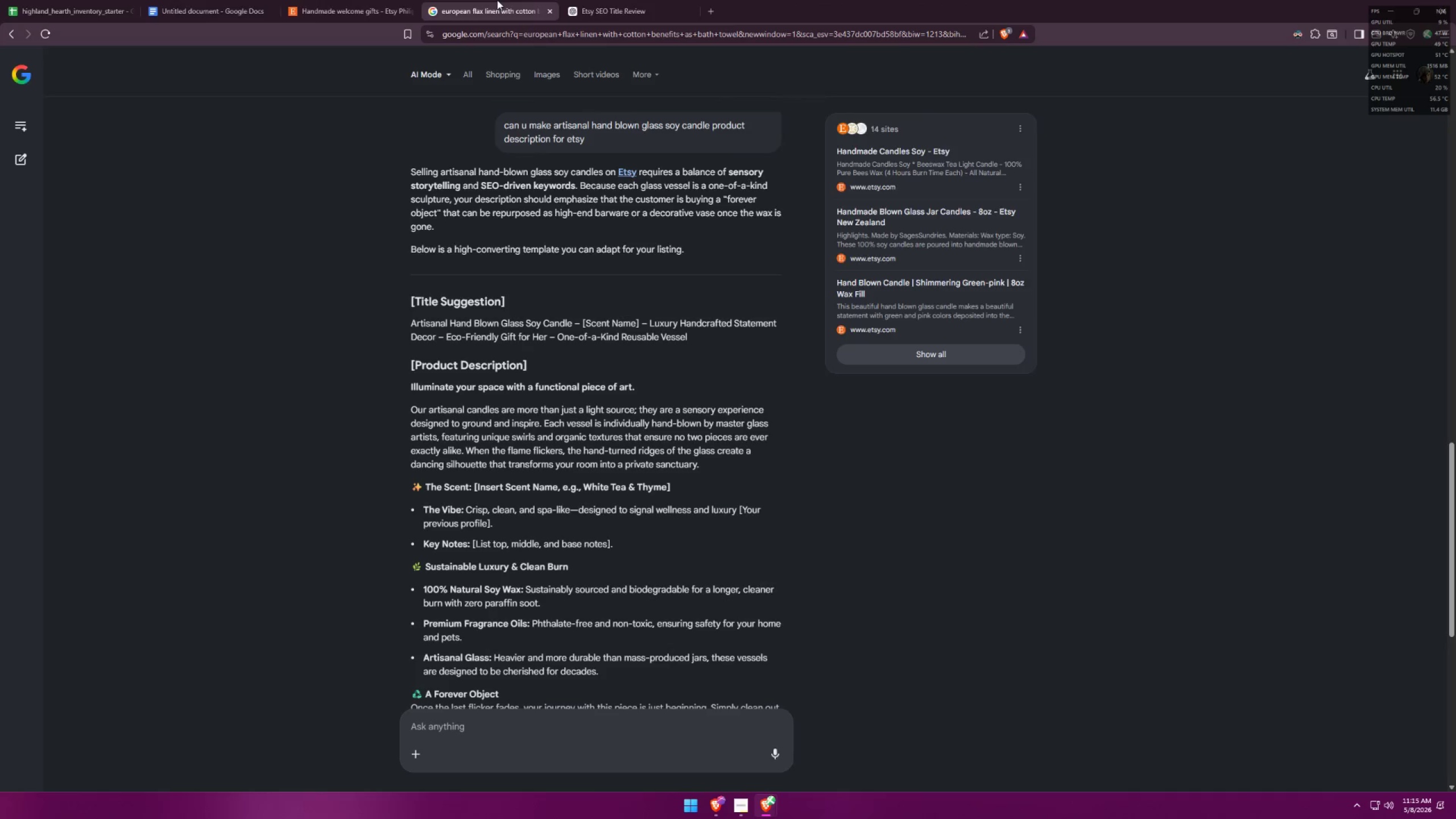 
key(Alt+Tab)
 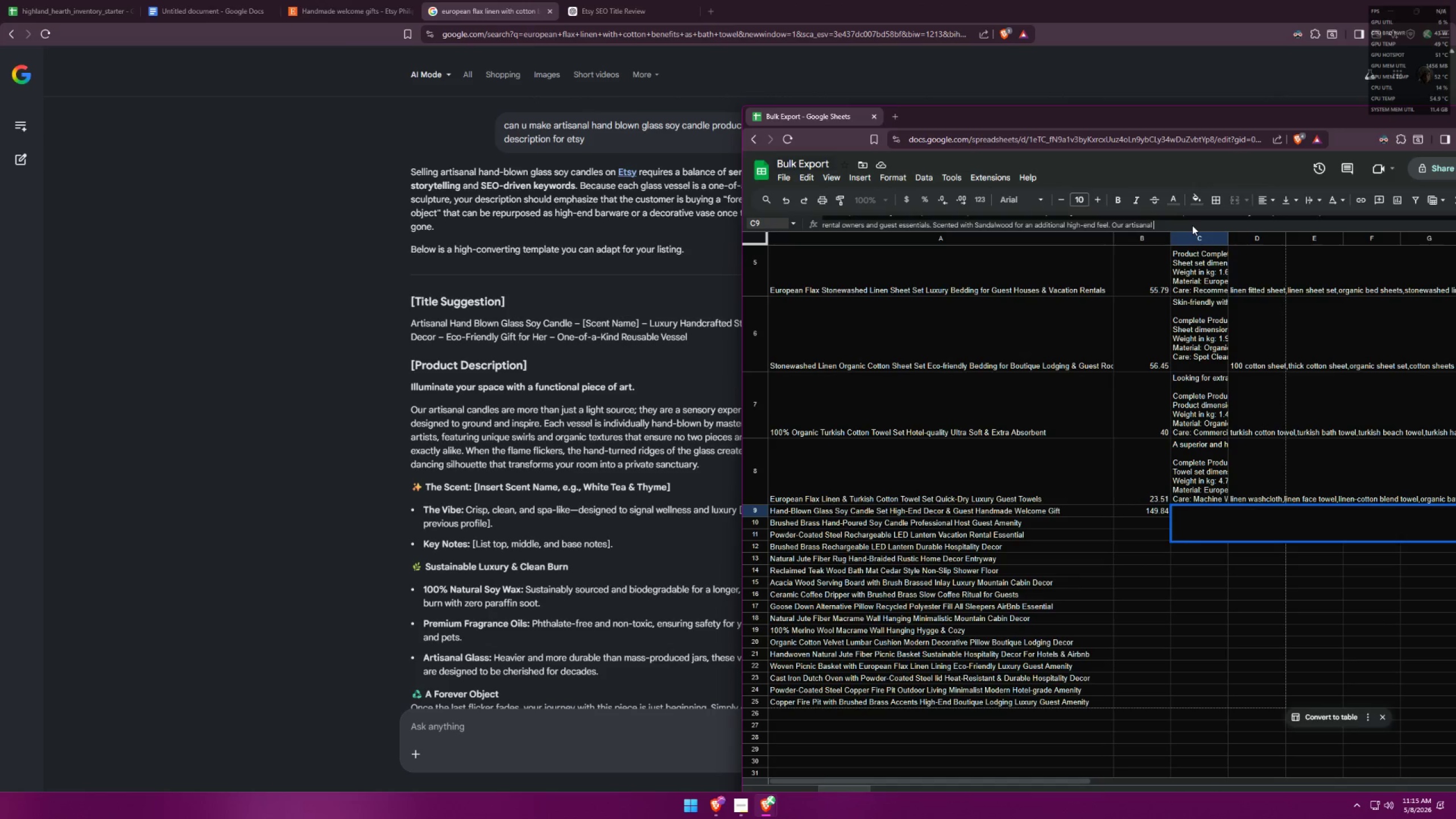 
type(canc)
key(Backspace)
type(dles are more than just light source, they are a sensory experience)
 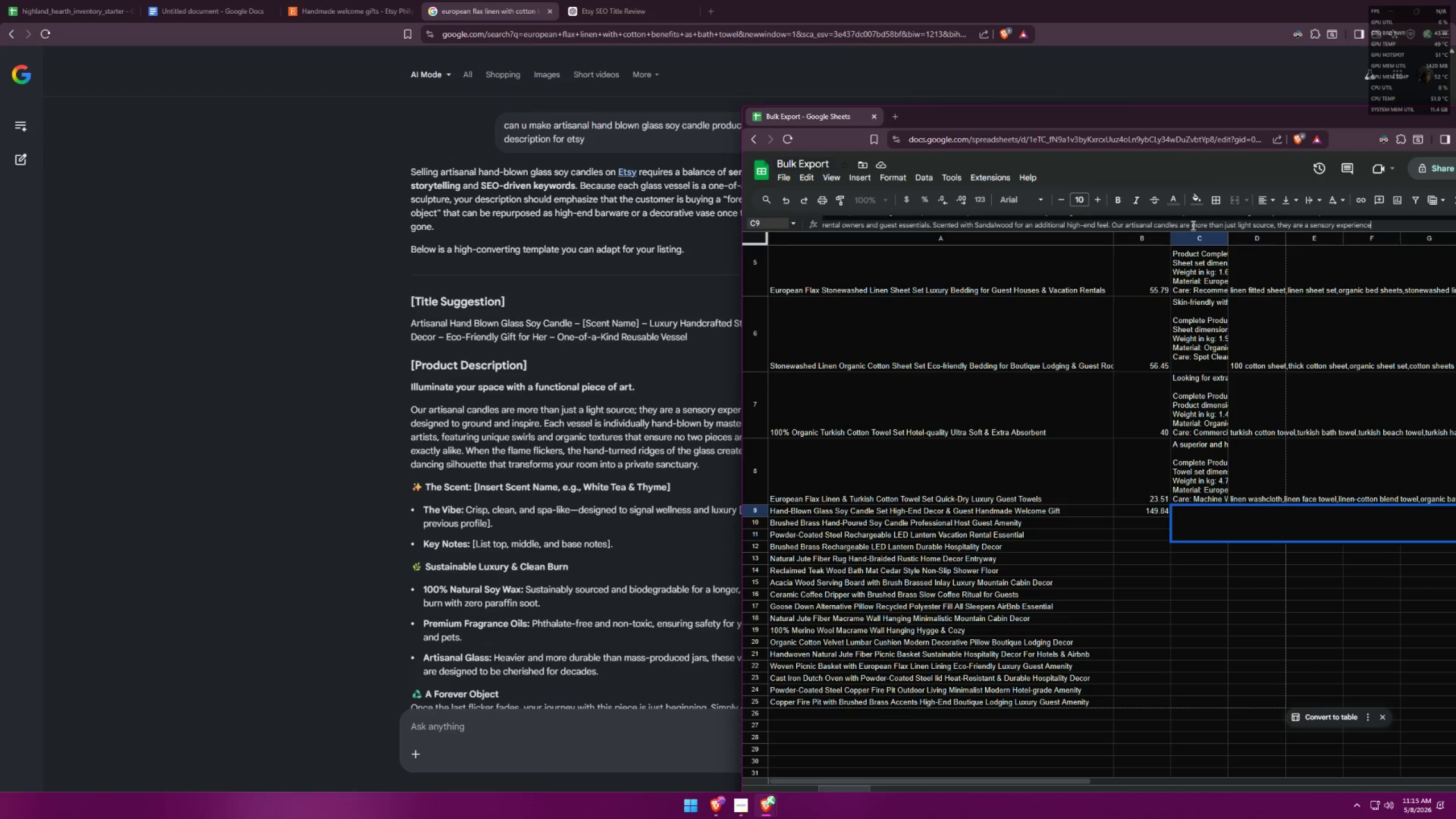 
key(Alt+AltLeft)
 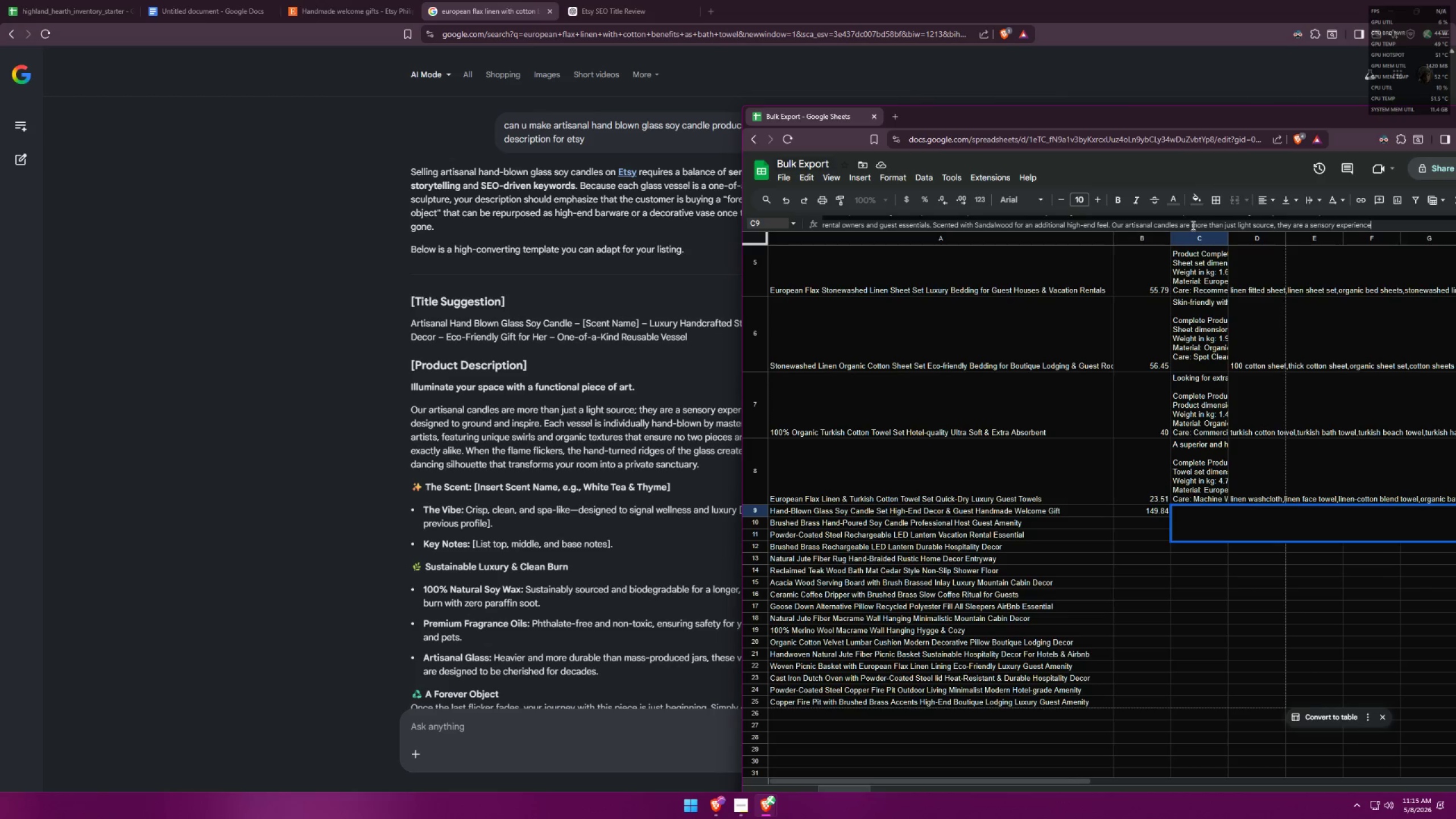 
key(Alt+Tab)
 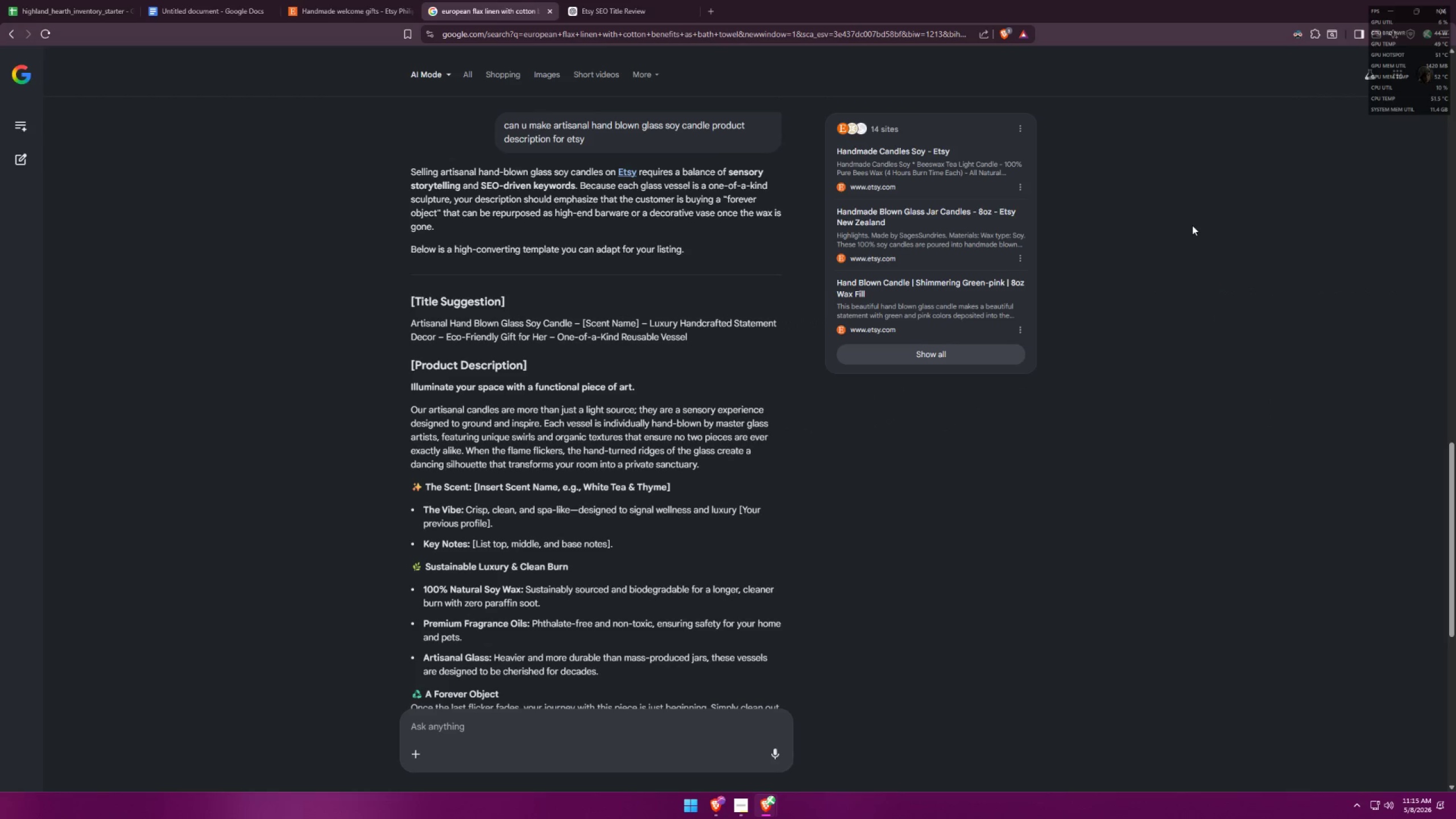 
key(Alt+AltLeft)
 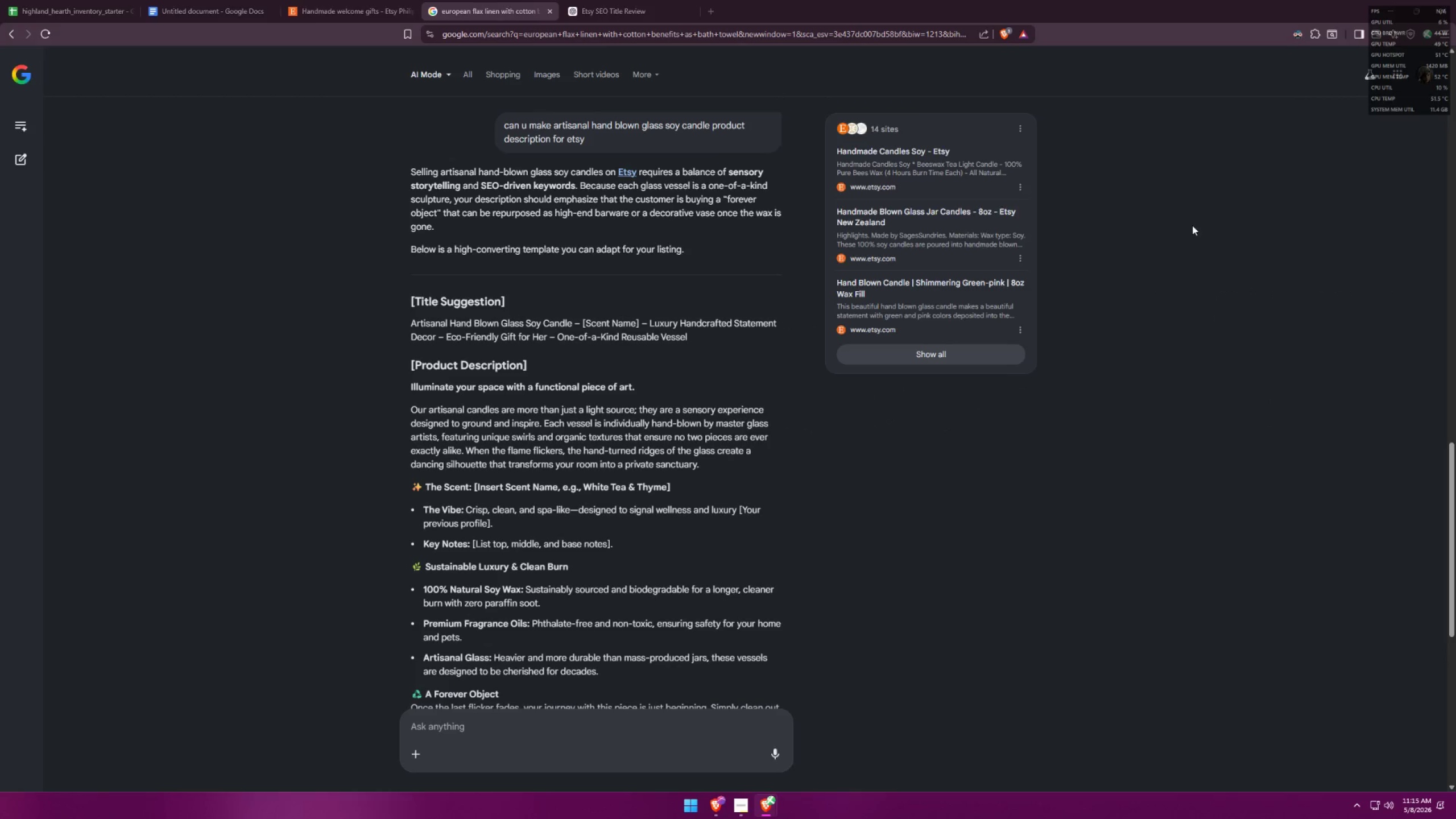 
key(Tab)
type( desig)
key(Backspace)
type(i)
key(Backspace)
type(gned to ground and inspire guests.)
 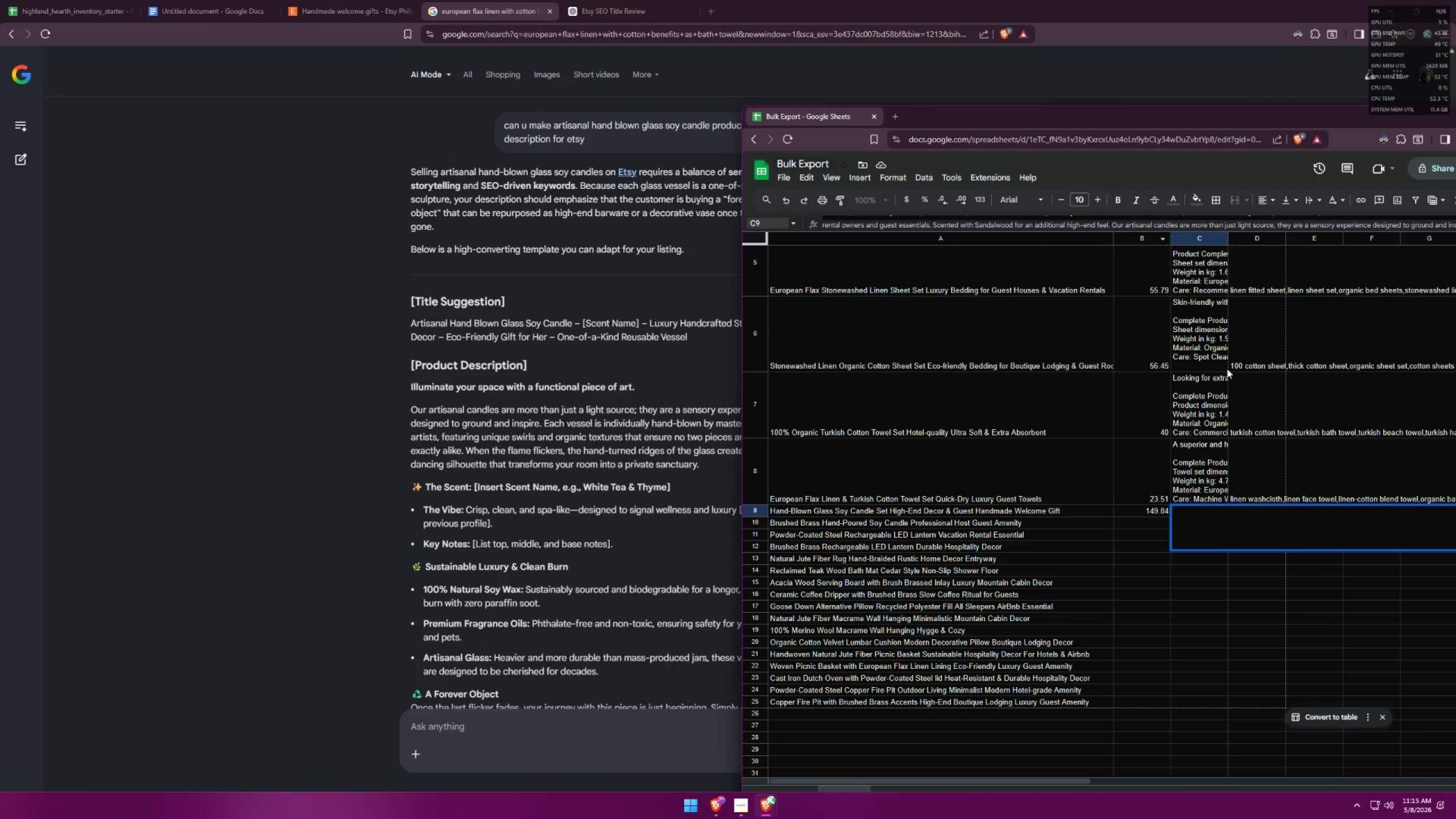 
double_click([1190, 512])
 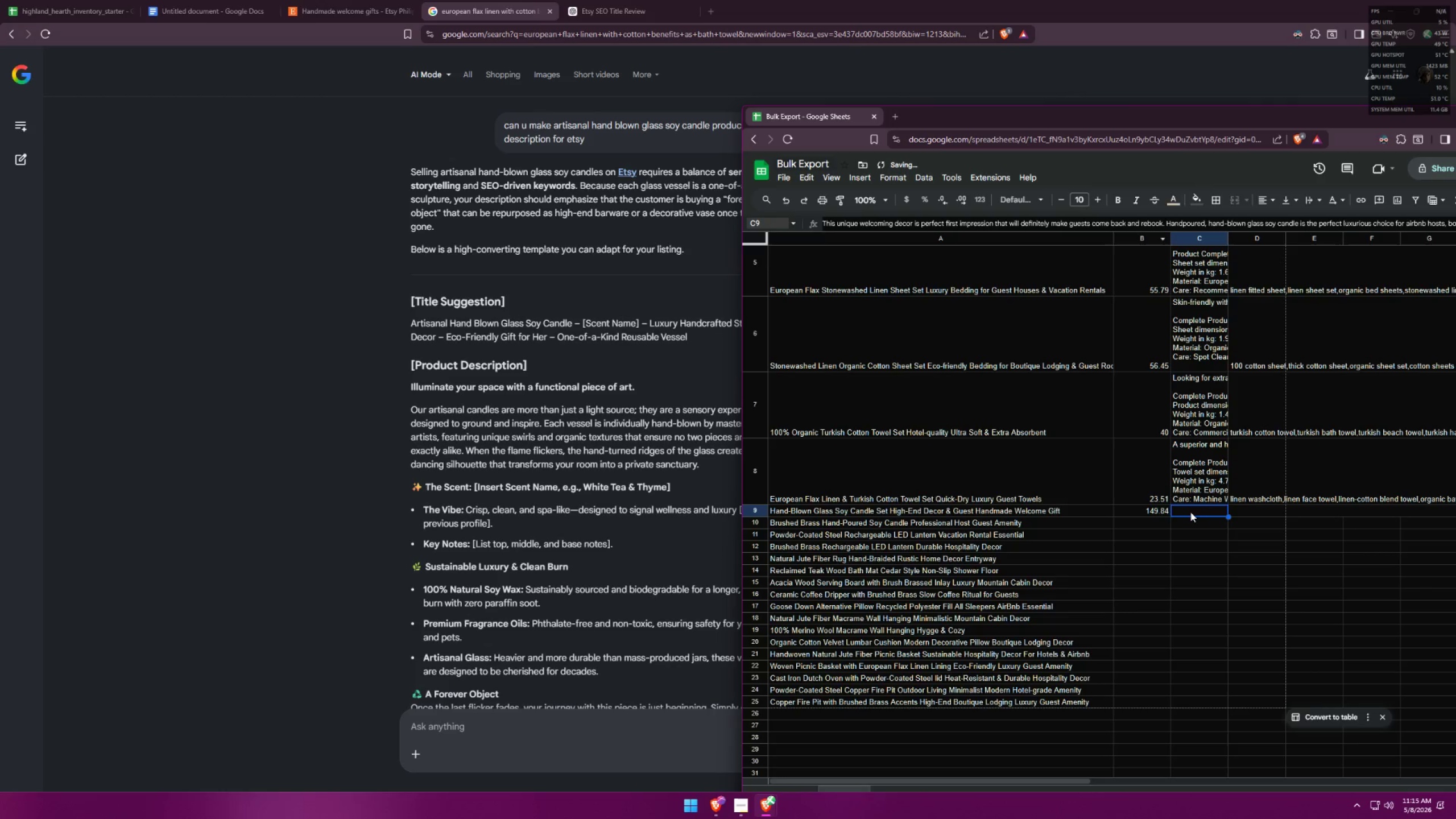 
triple_click([1190, 512])
 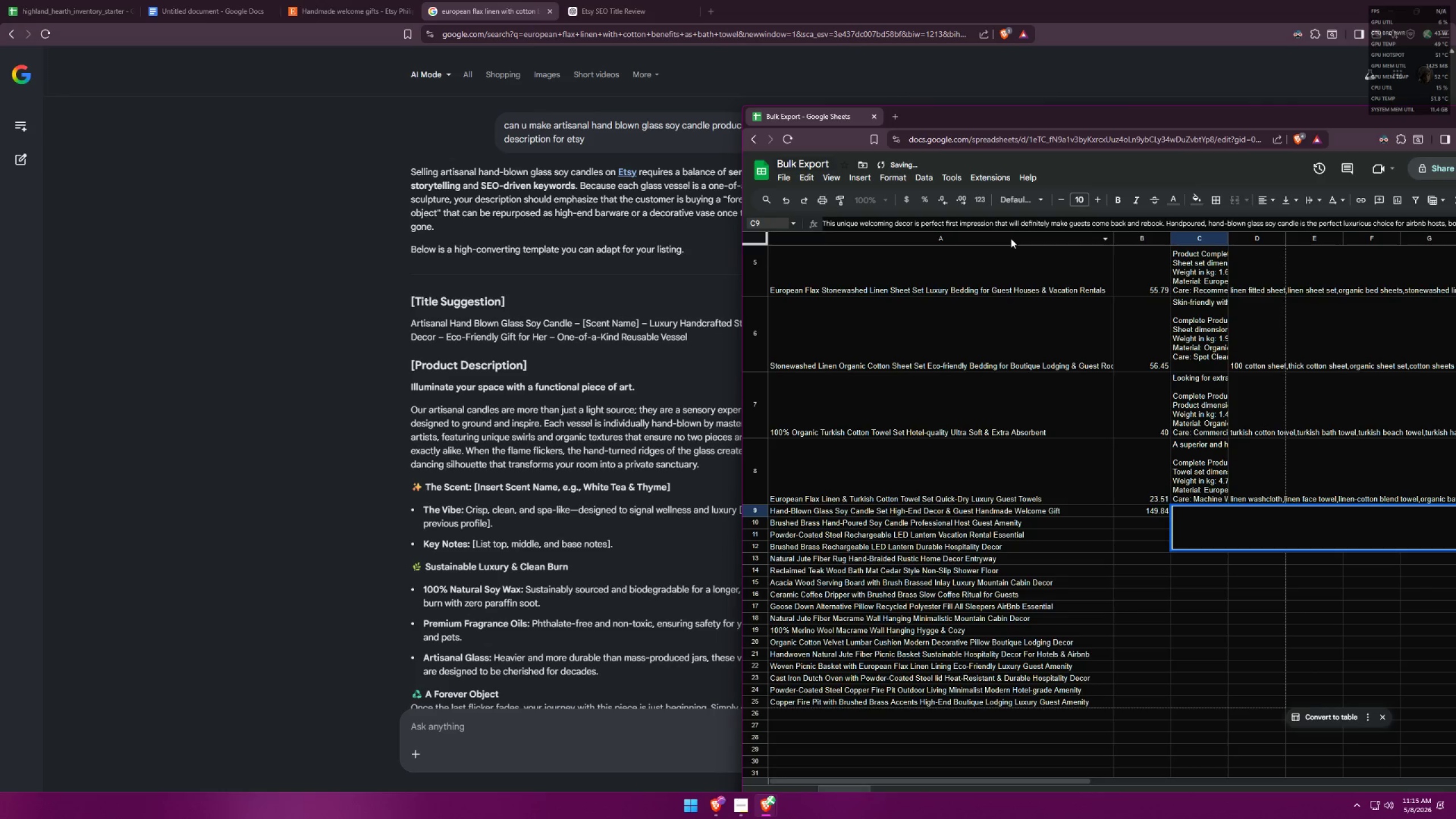 
key(ArrowUp)
 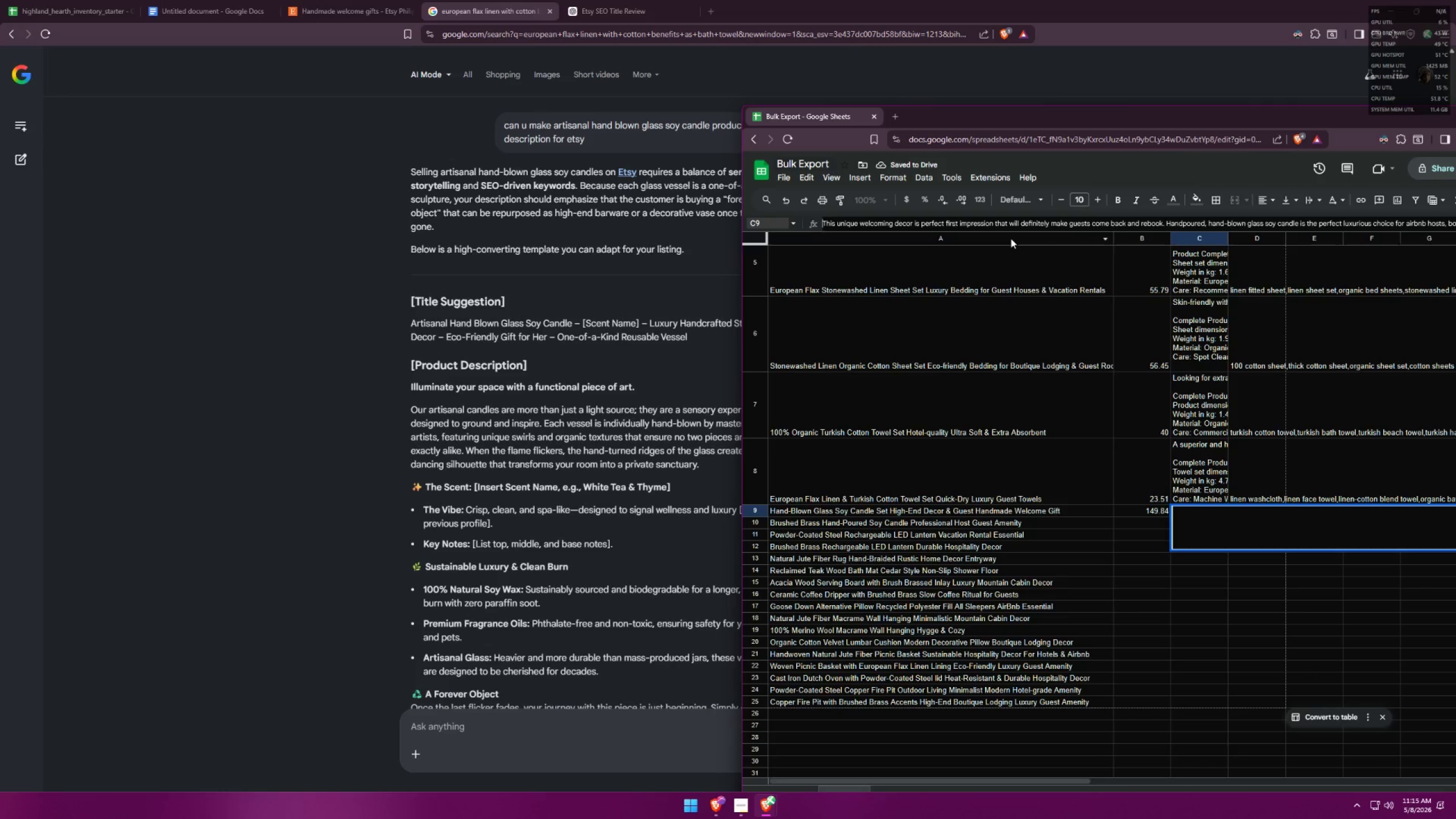 
key(ArrowUp)
 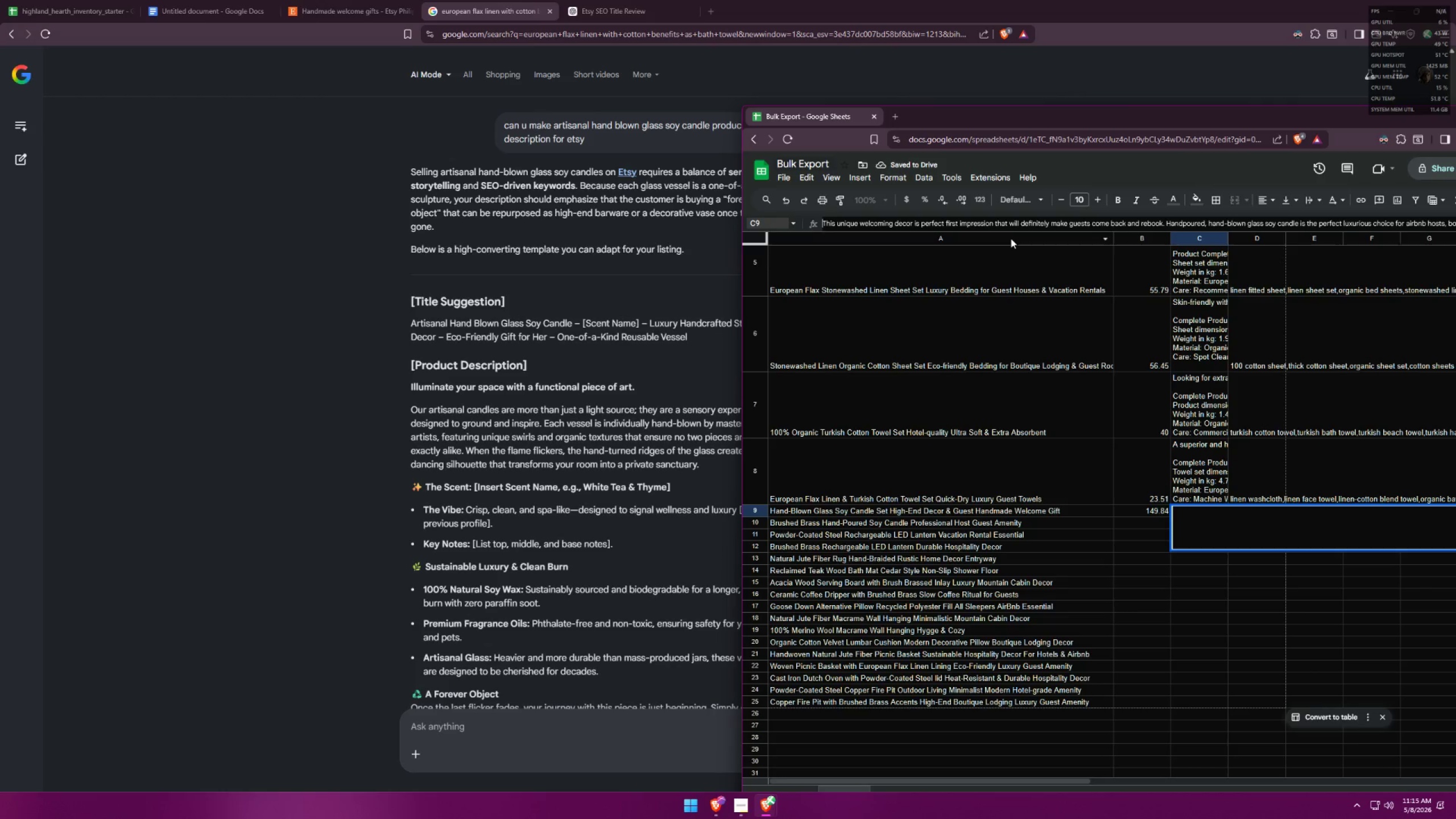 
key(ArrowUp)
 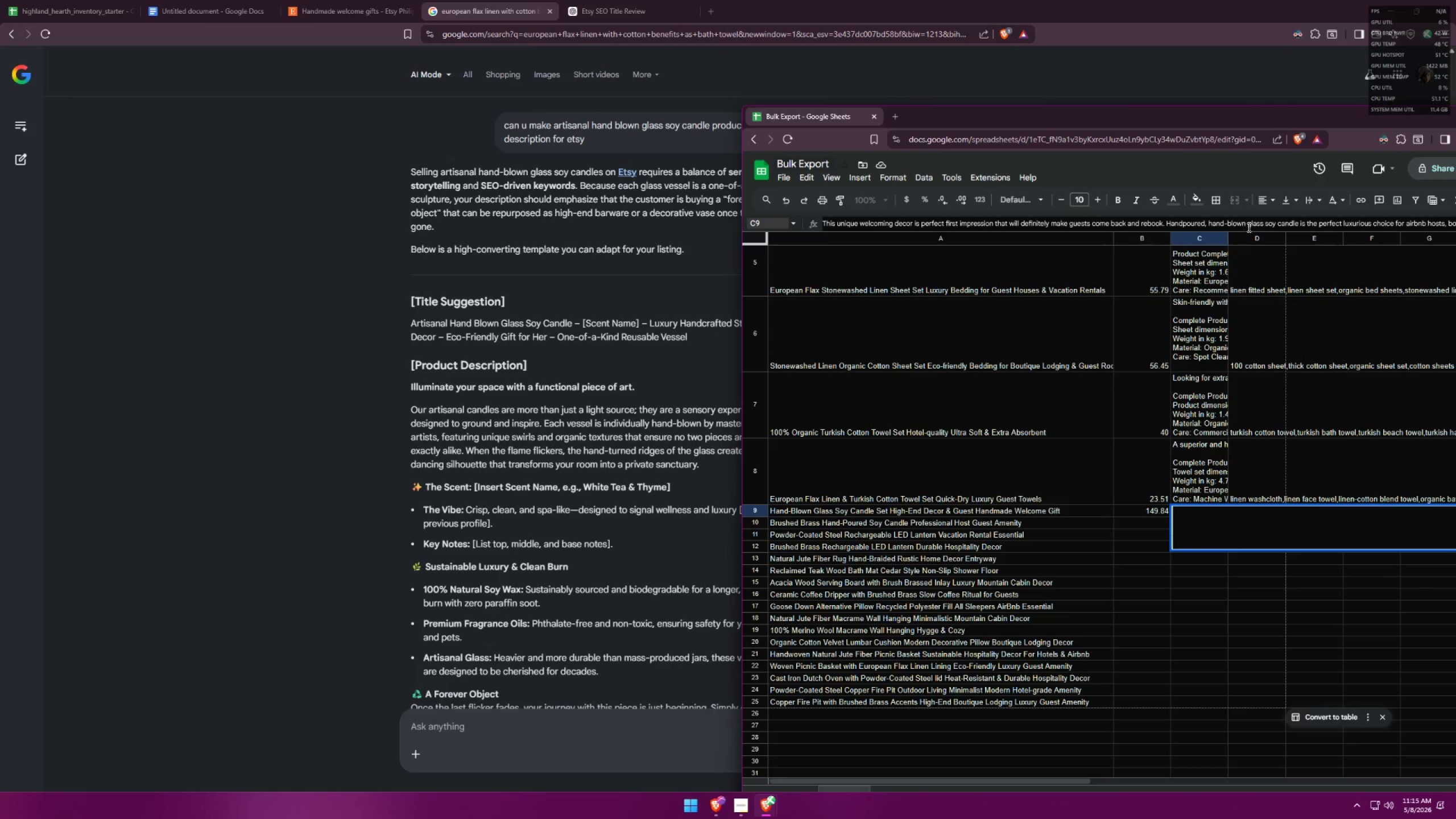 
left_click_drag(start_coordinate=[1296, 118], to_coordinate=[1167, 105])
 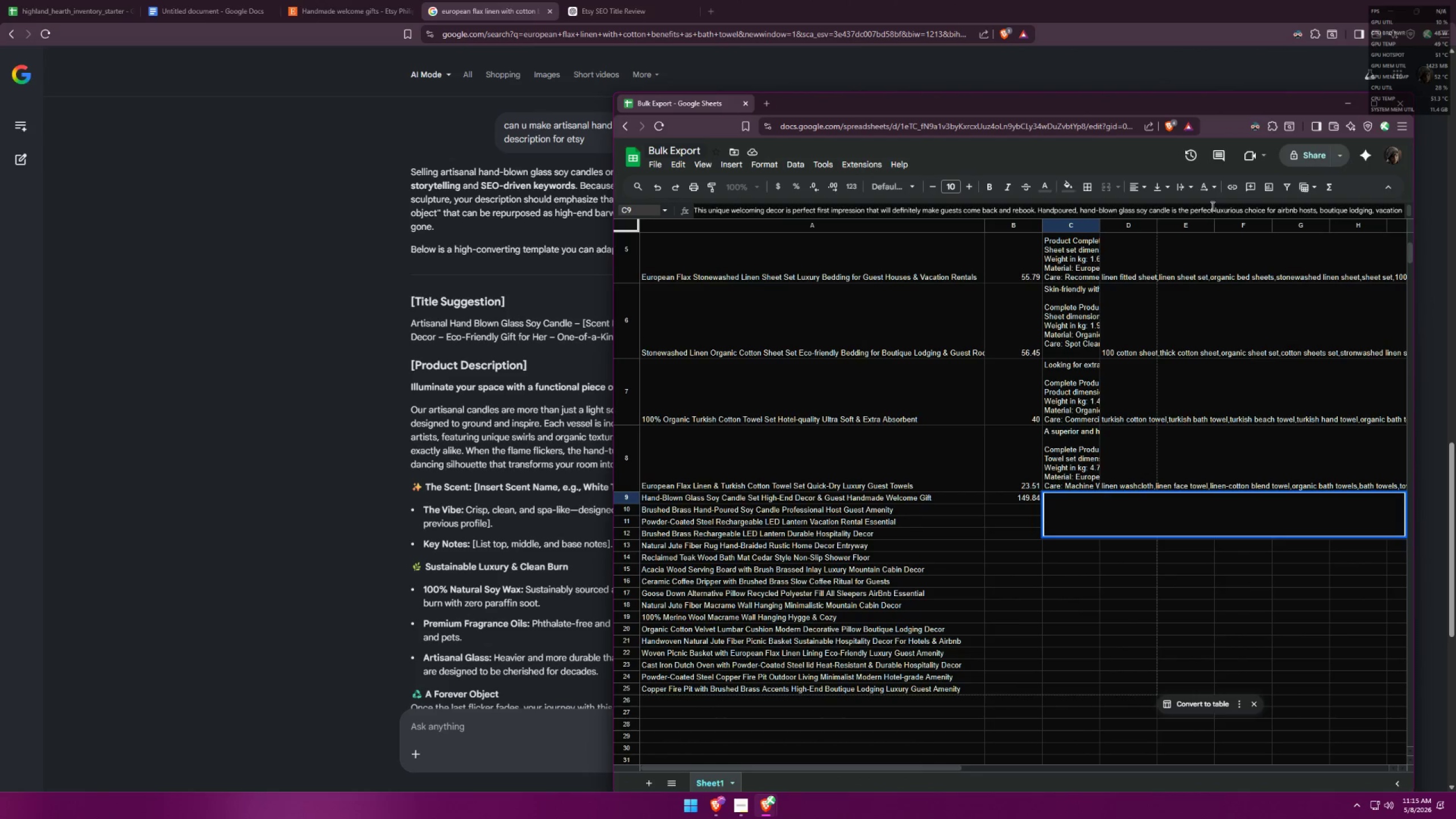 
left_click([1203, 208])
 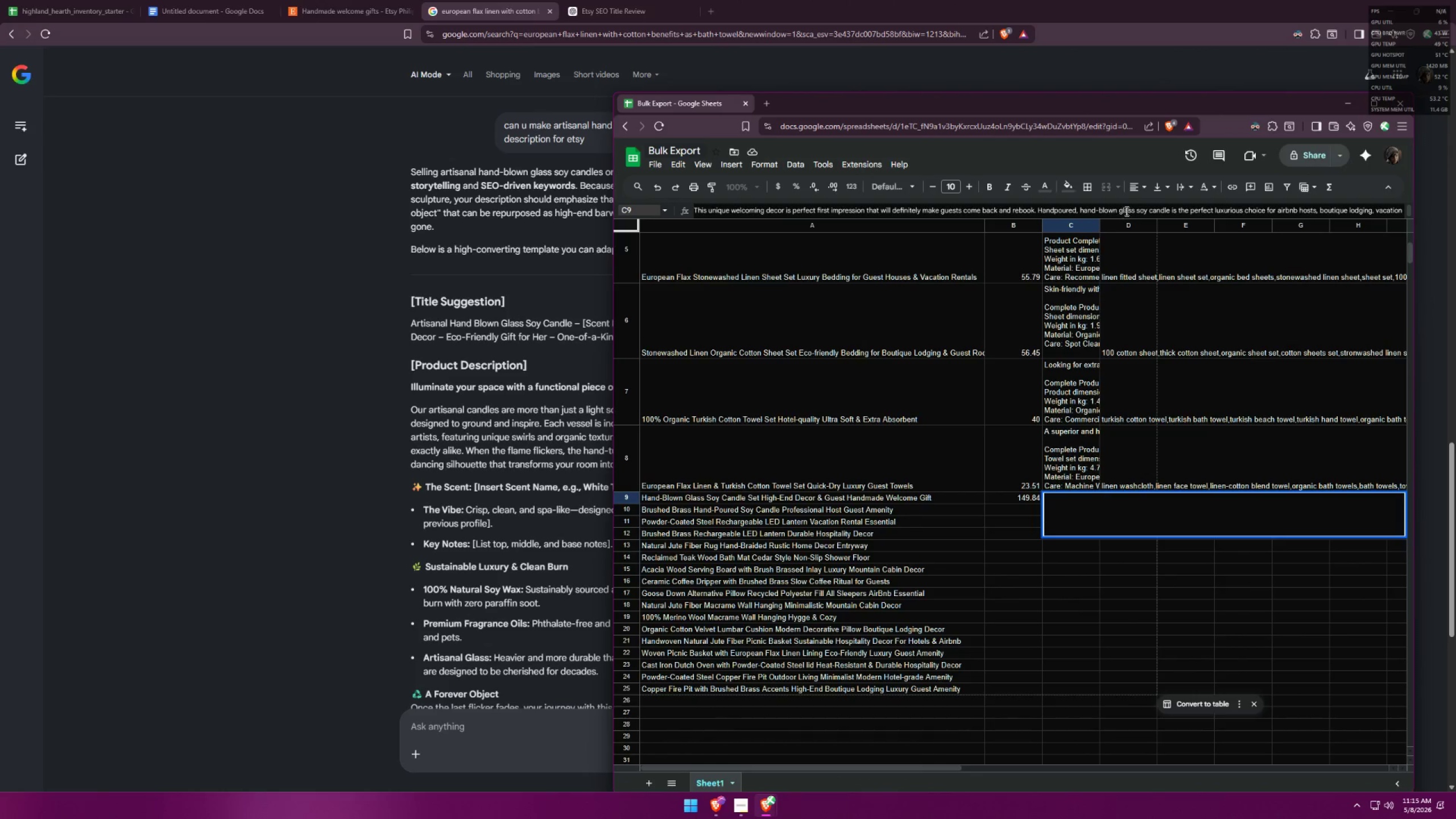 
left_click([1137, 209])
 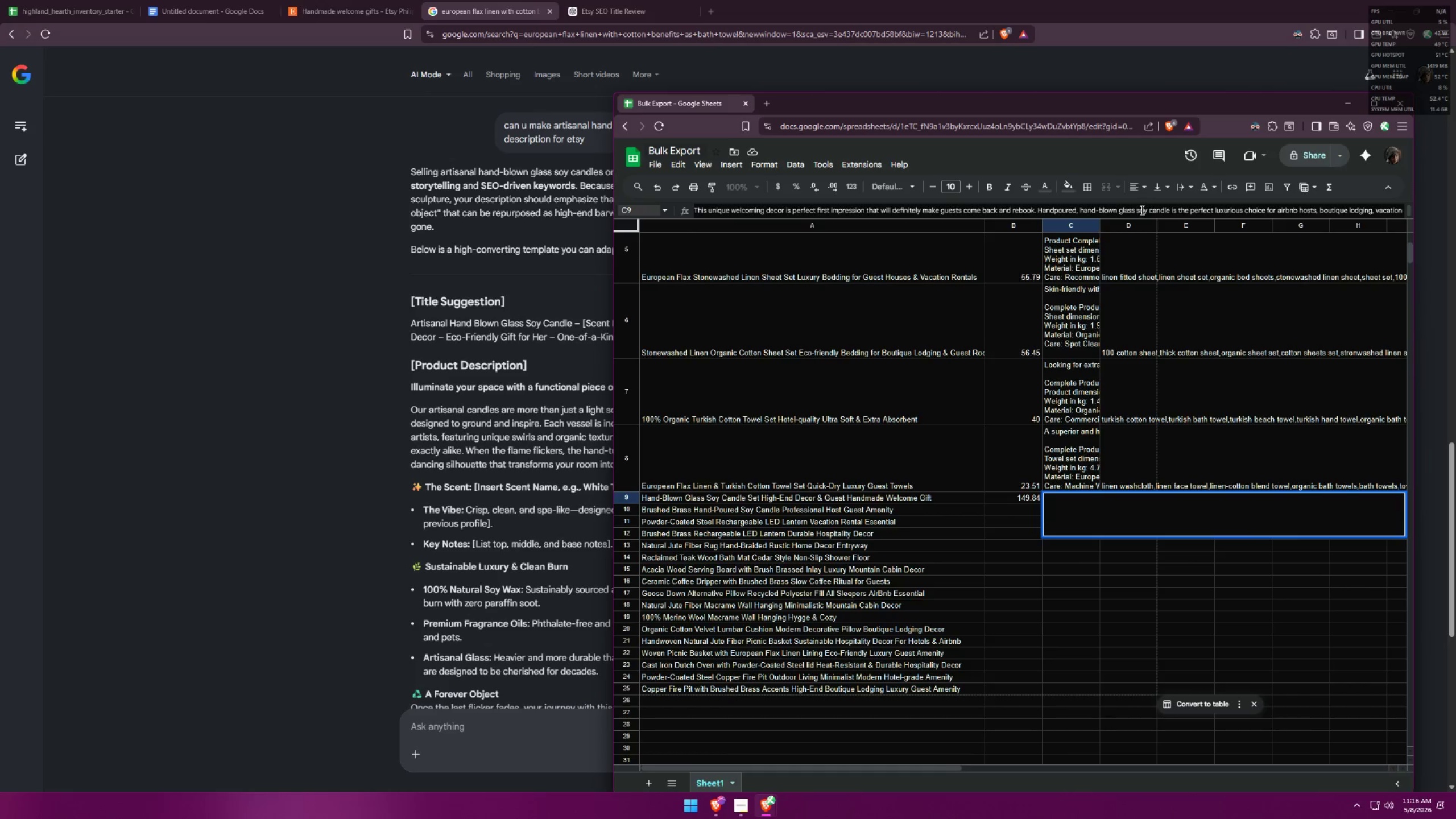 
left_click_drag(start_coordinate=[1138, 209], to_coordinate=[1078, 213])
 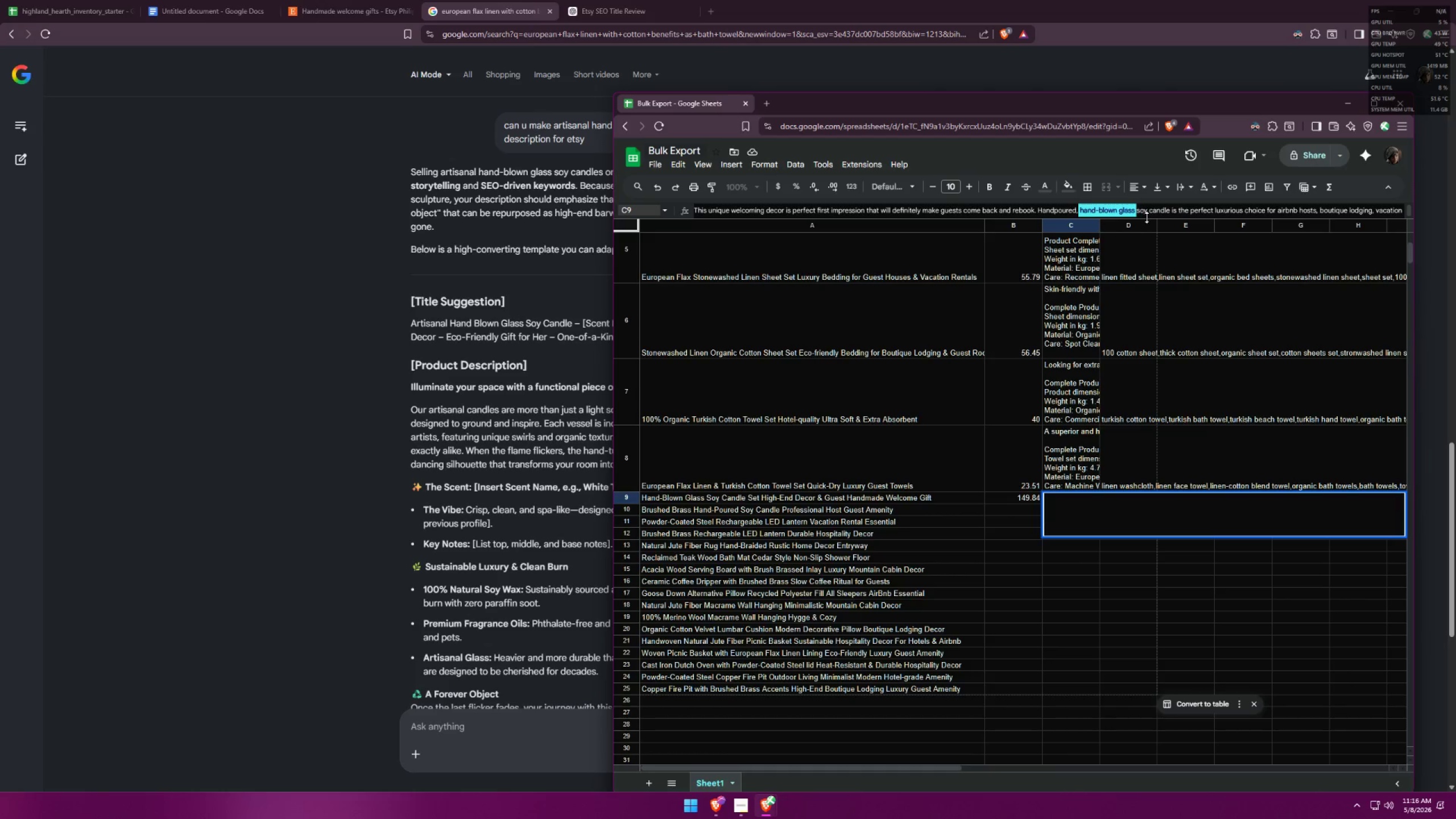 
key(Control+X)
 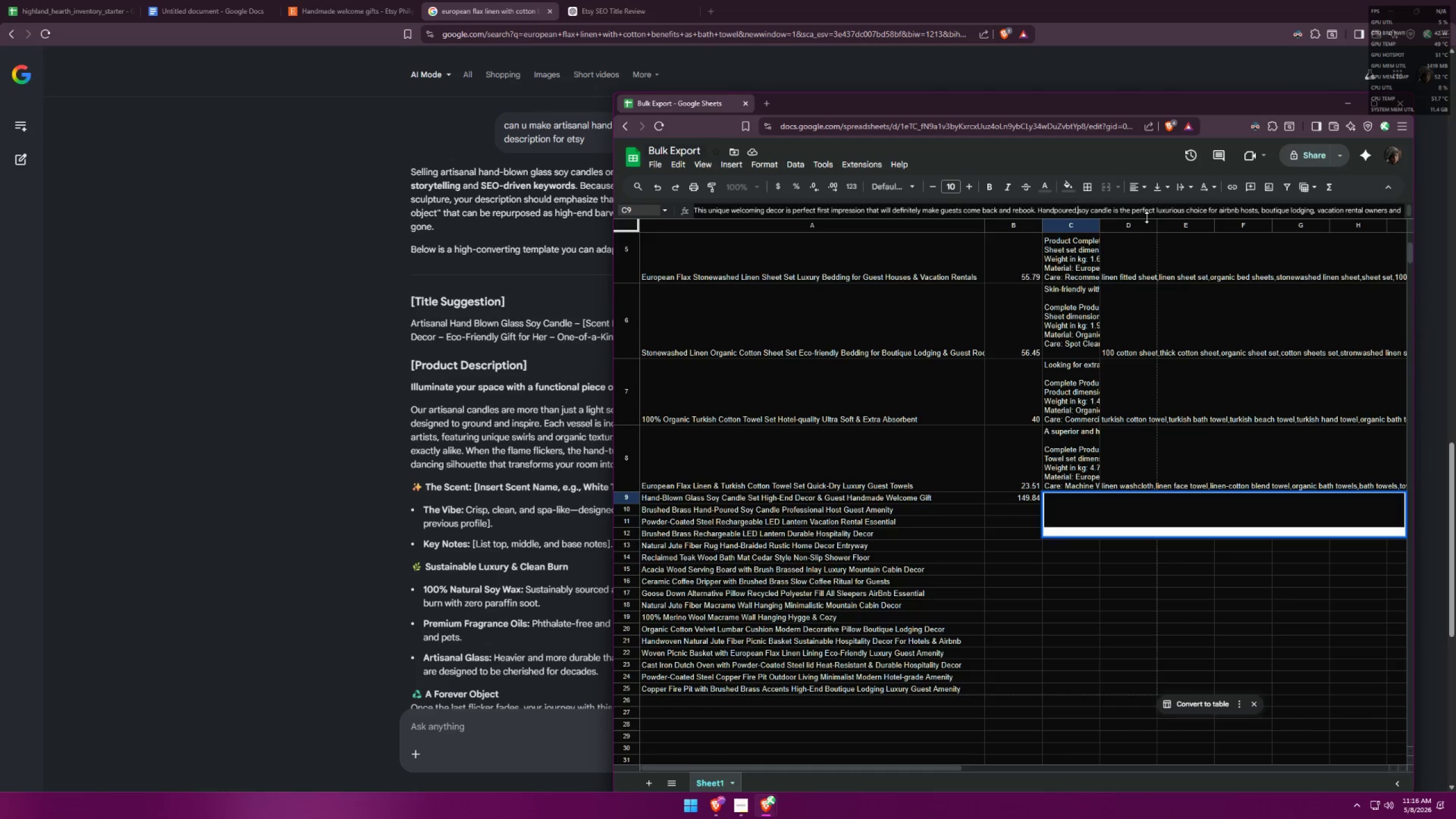 
key(Backspace)
 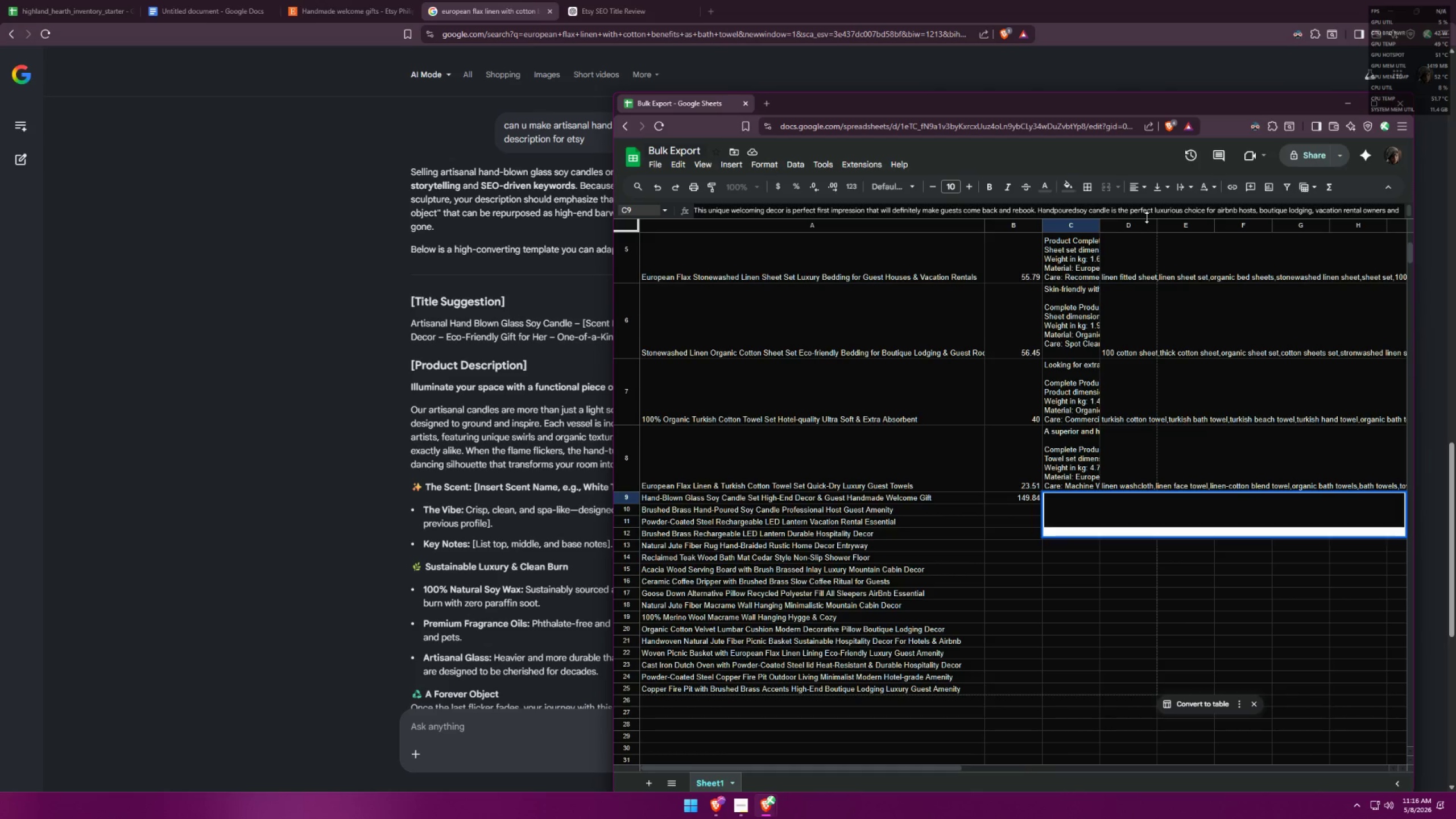 
key(ArrowLeft)
 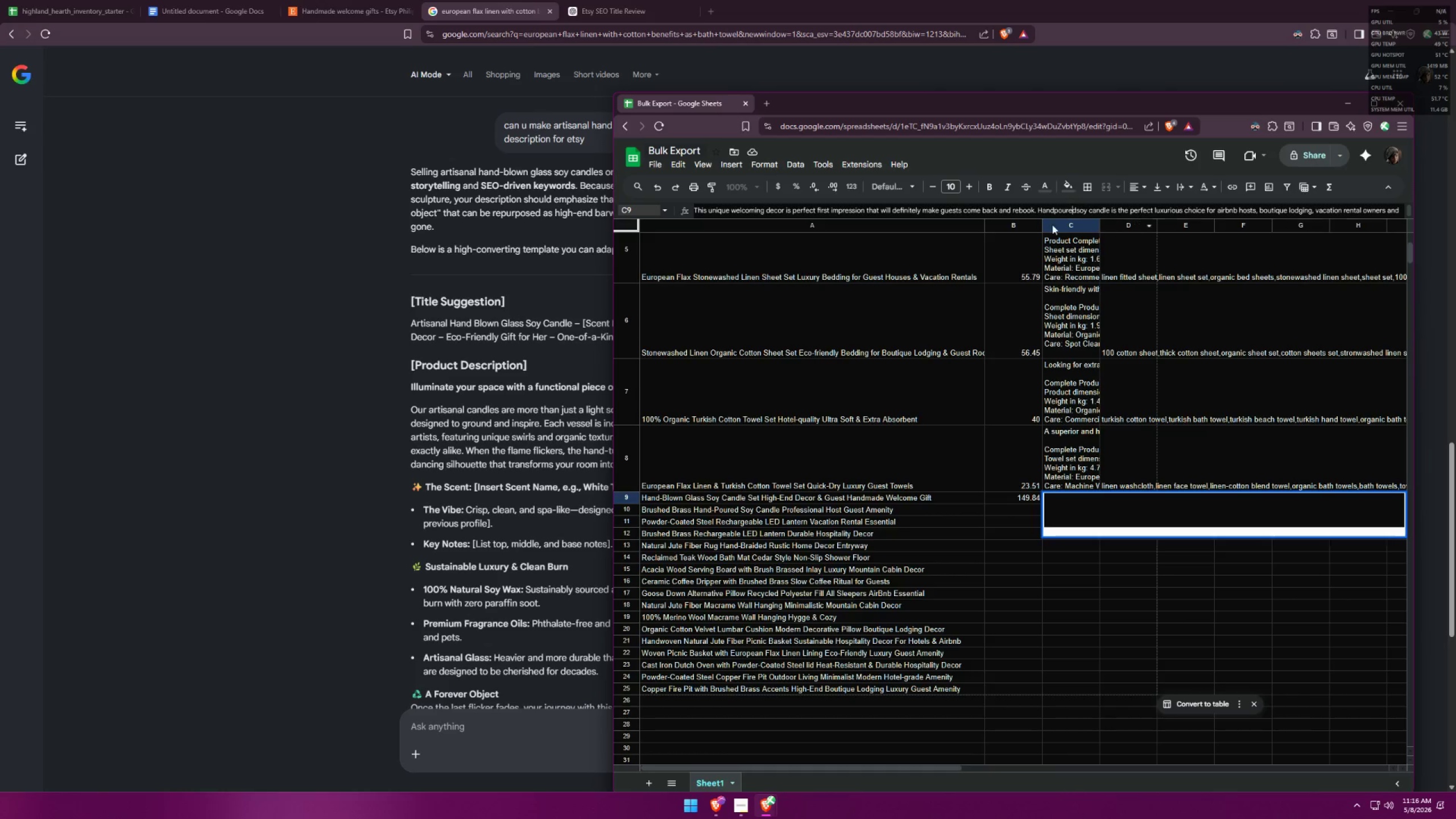 
left_click([1077, 207])
 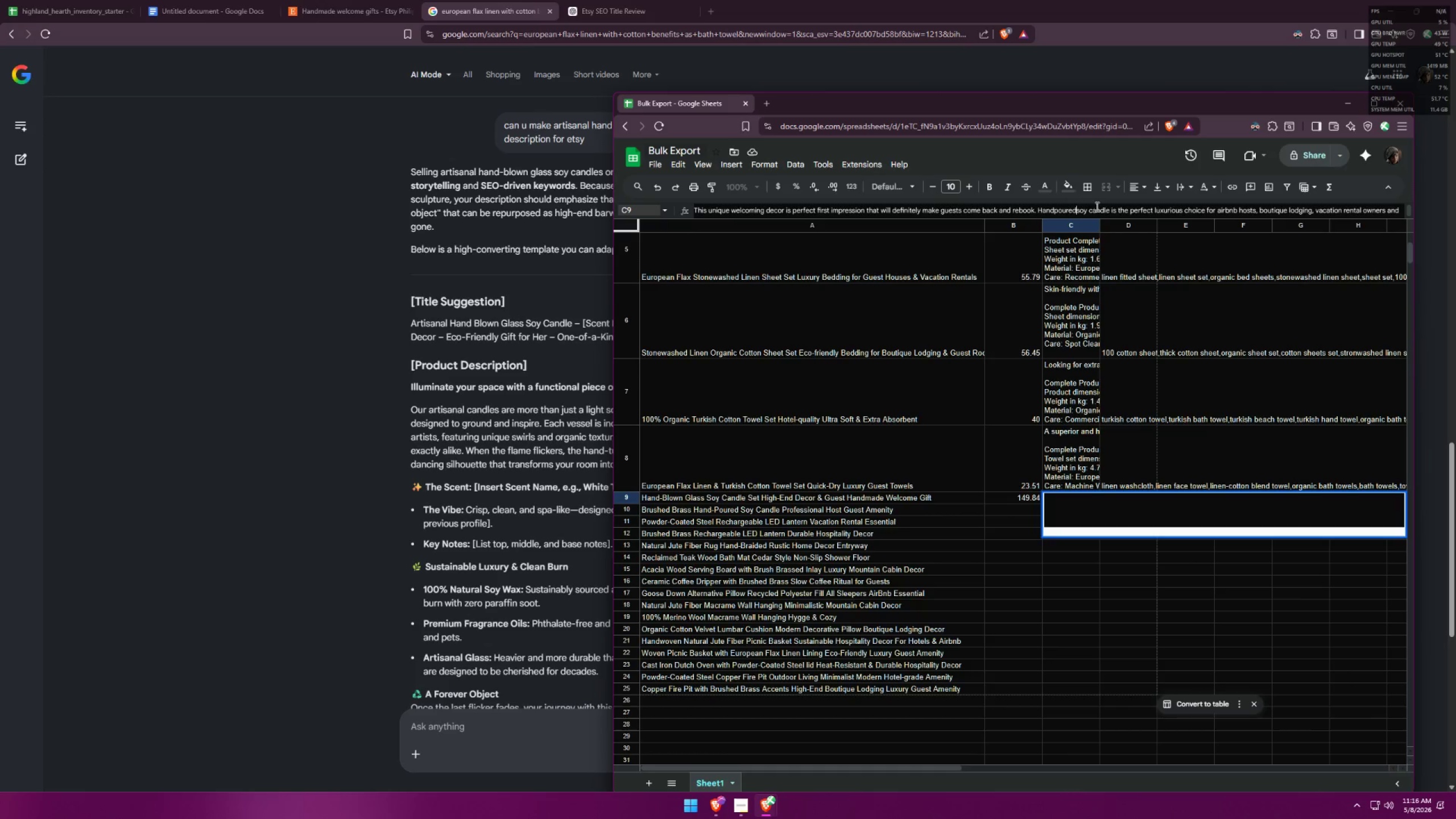 
key(Space)
 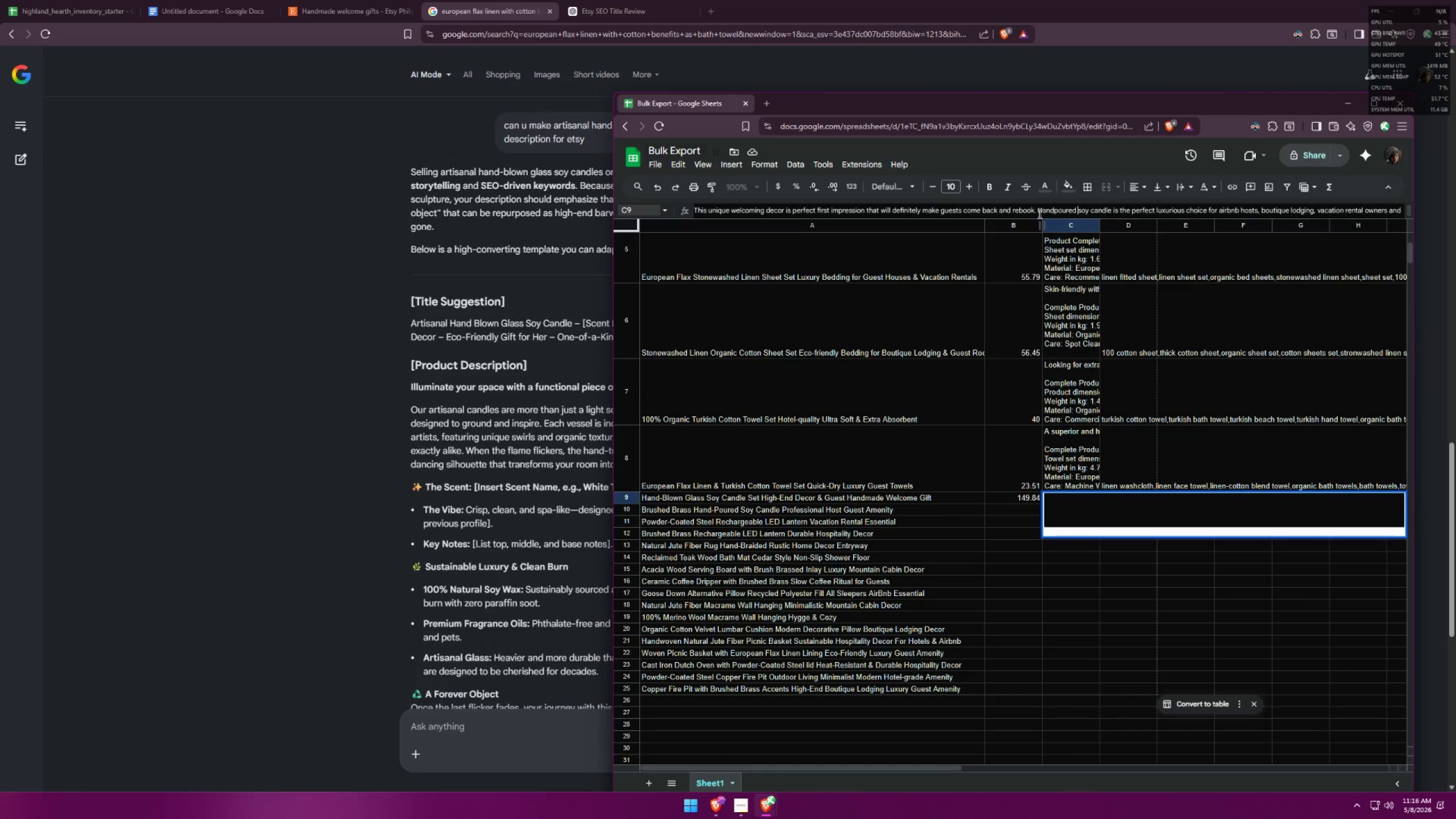 
left_click([1040, 211])
 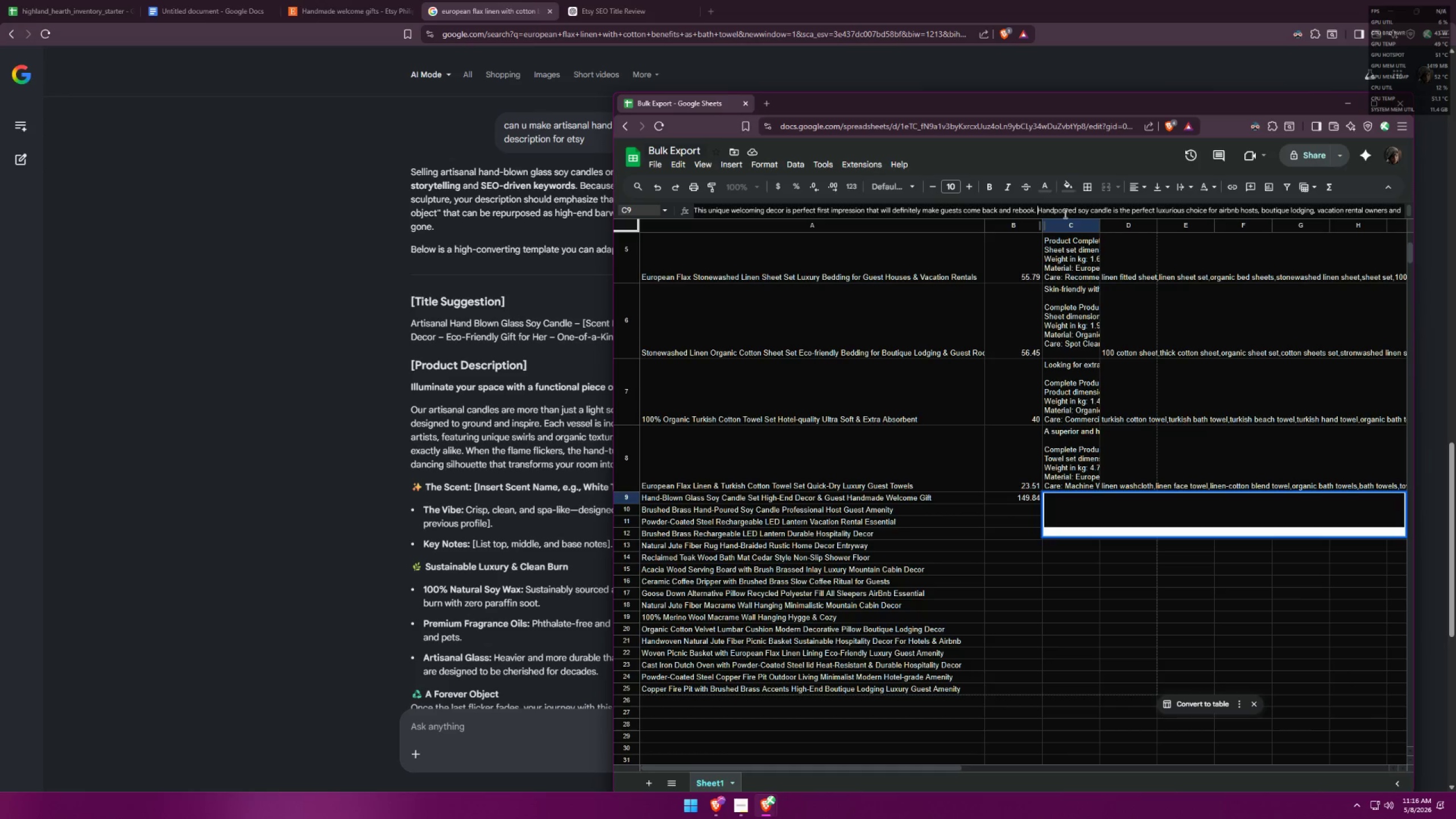 
key(Control+ControlLeft)
 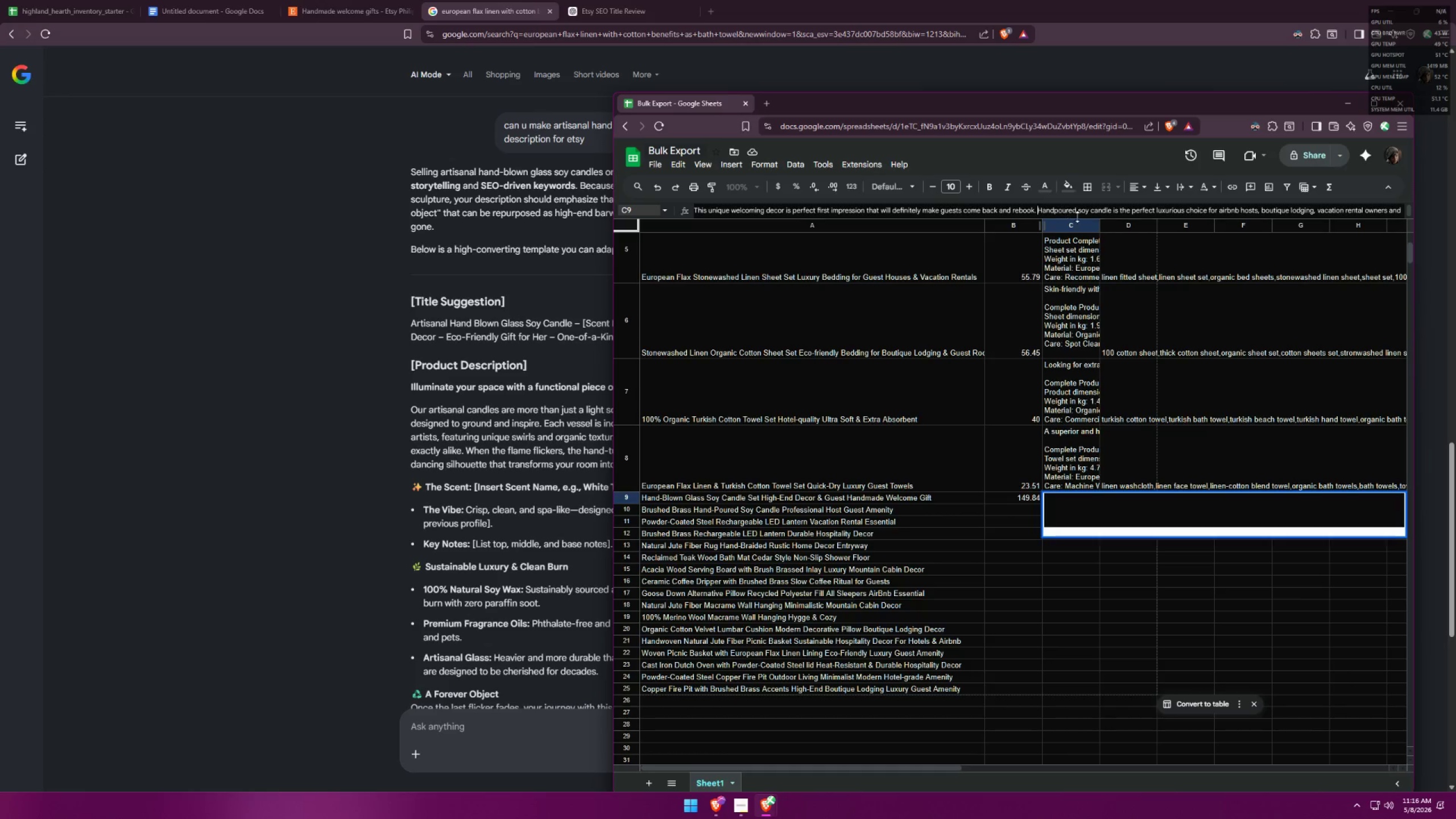 
key(Control+V)
 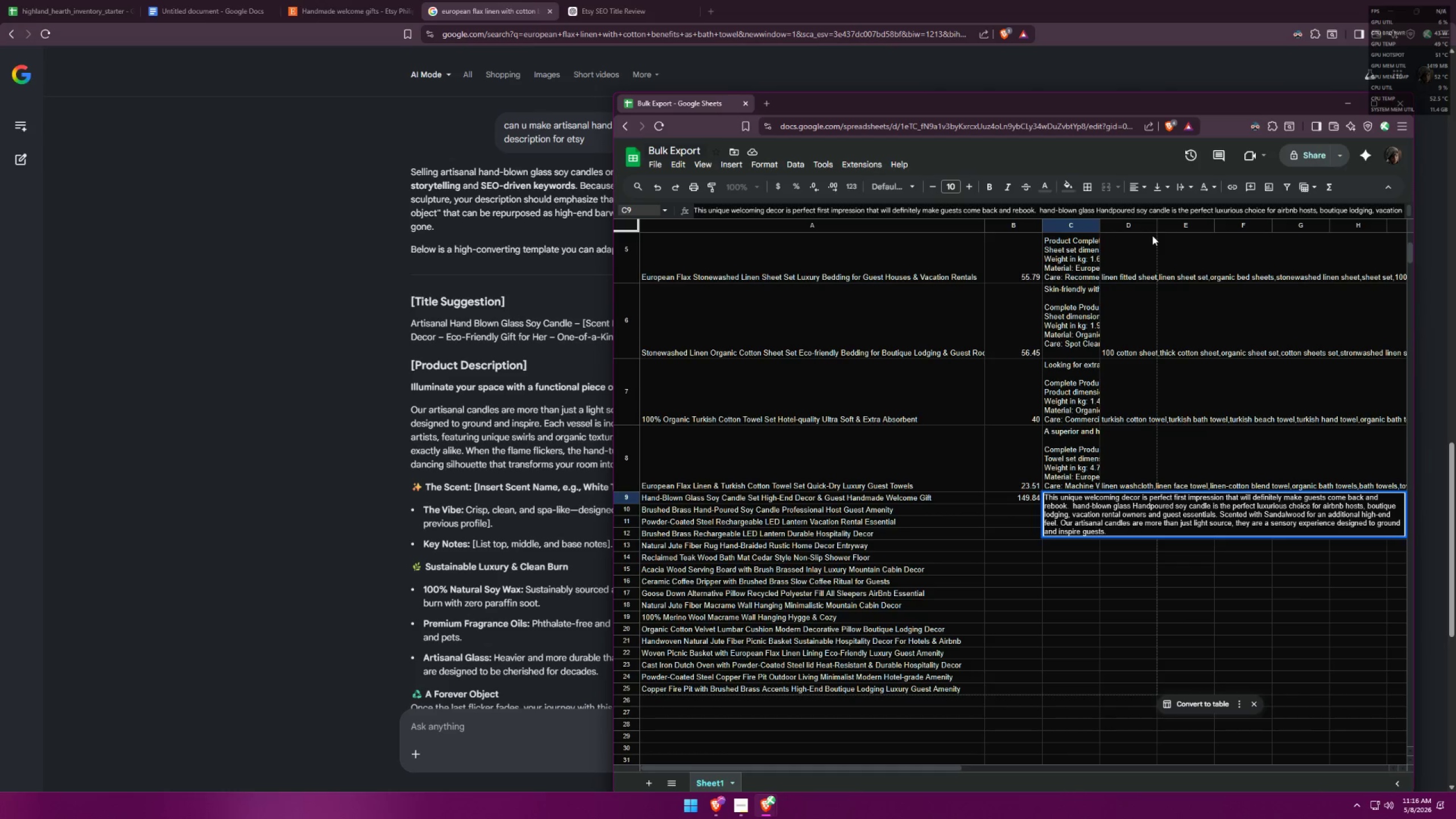 
key(Alt+AltLeft)
 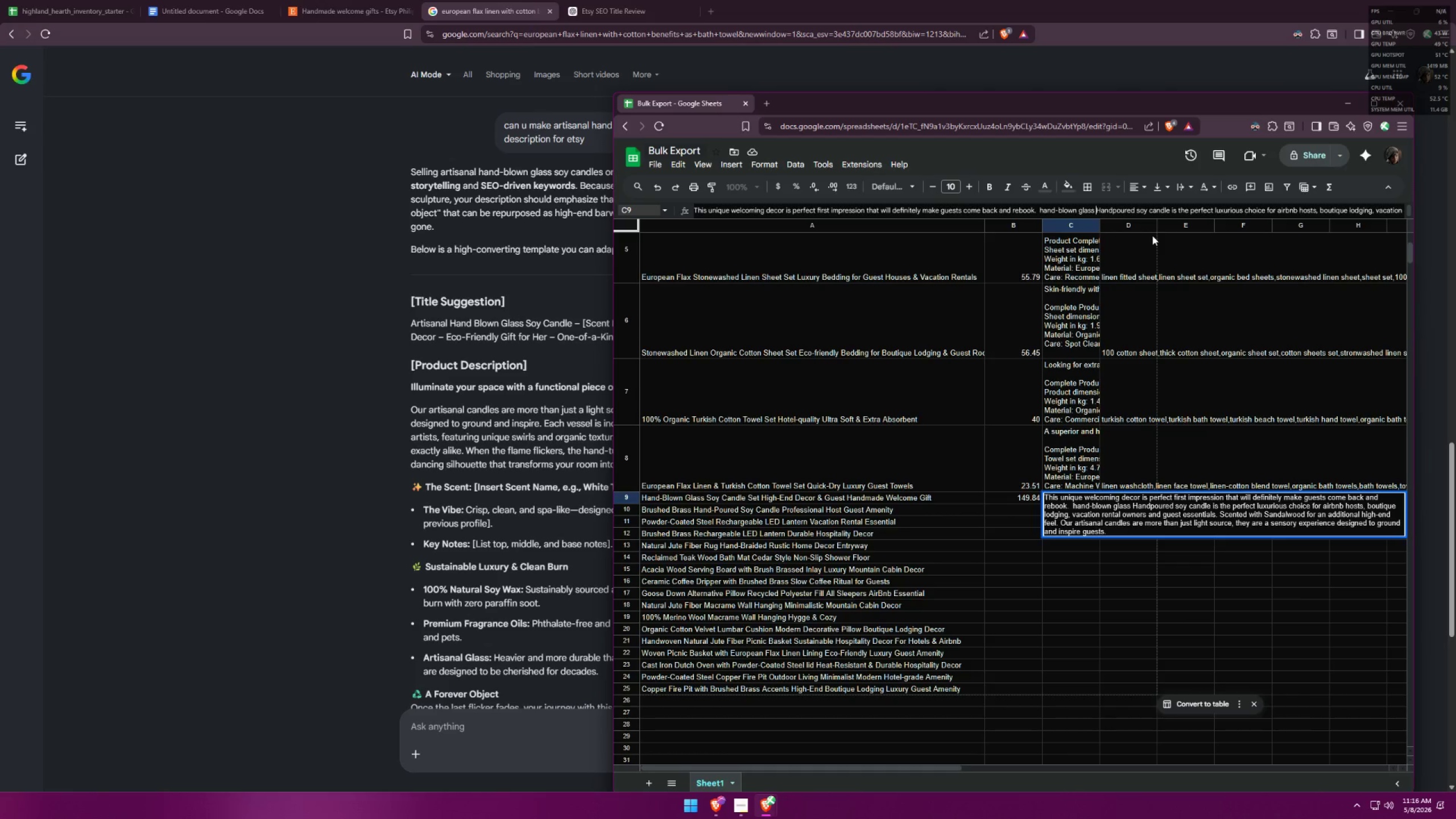 
key(Alt+Tab)
 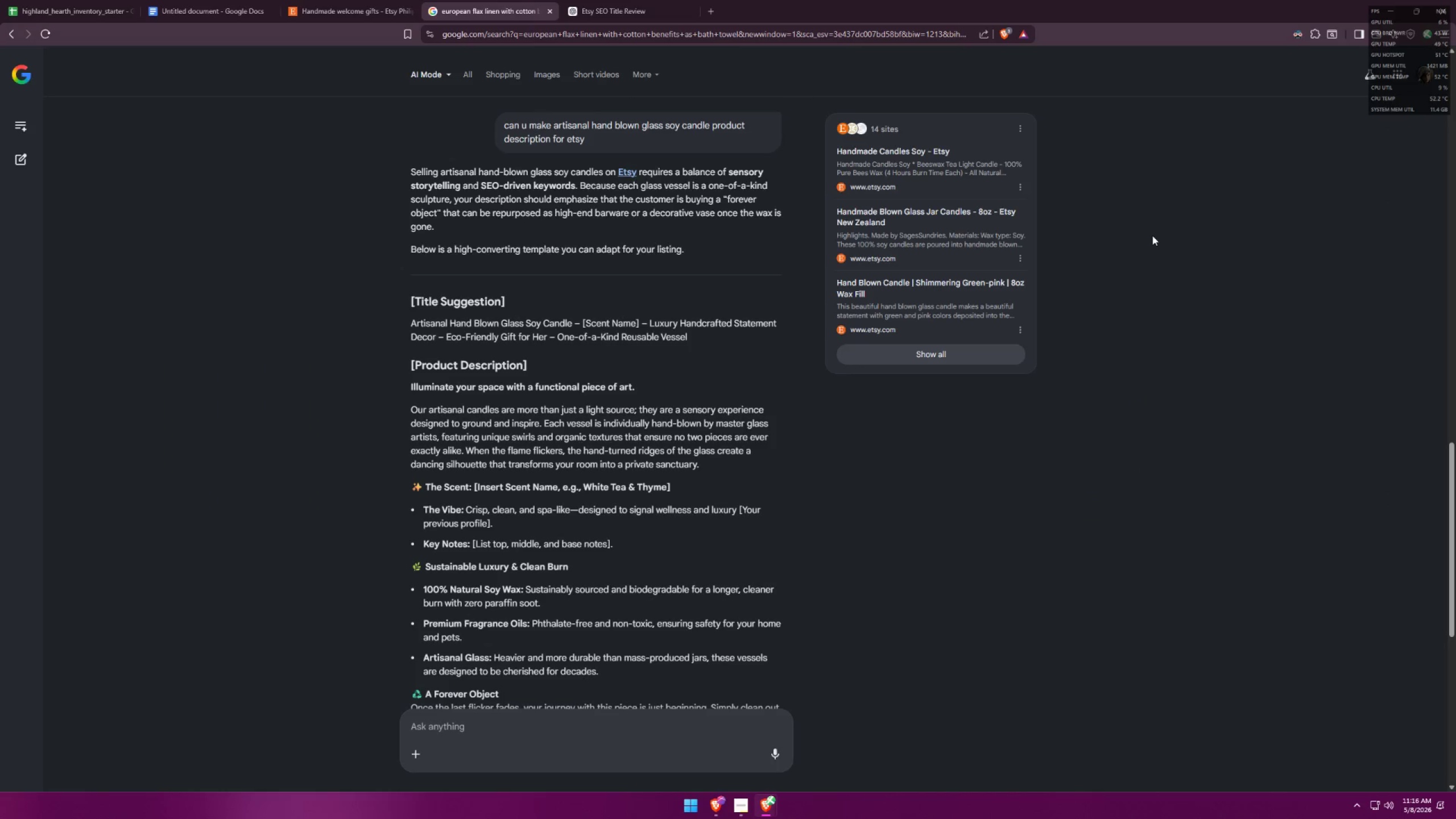 
key(Alt+AltLeft)
 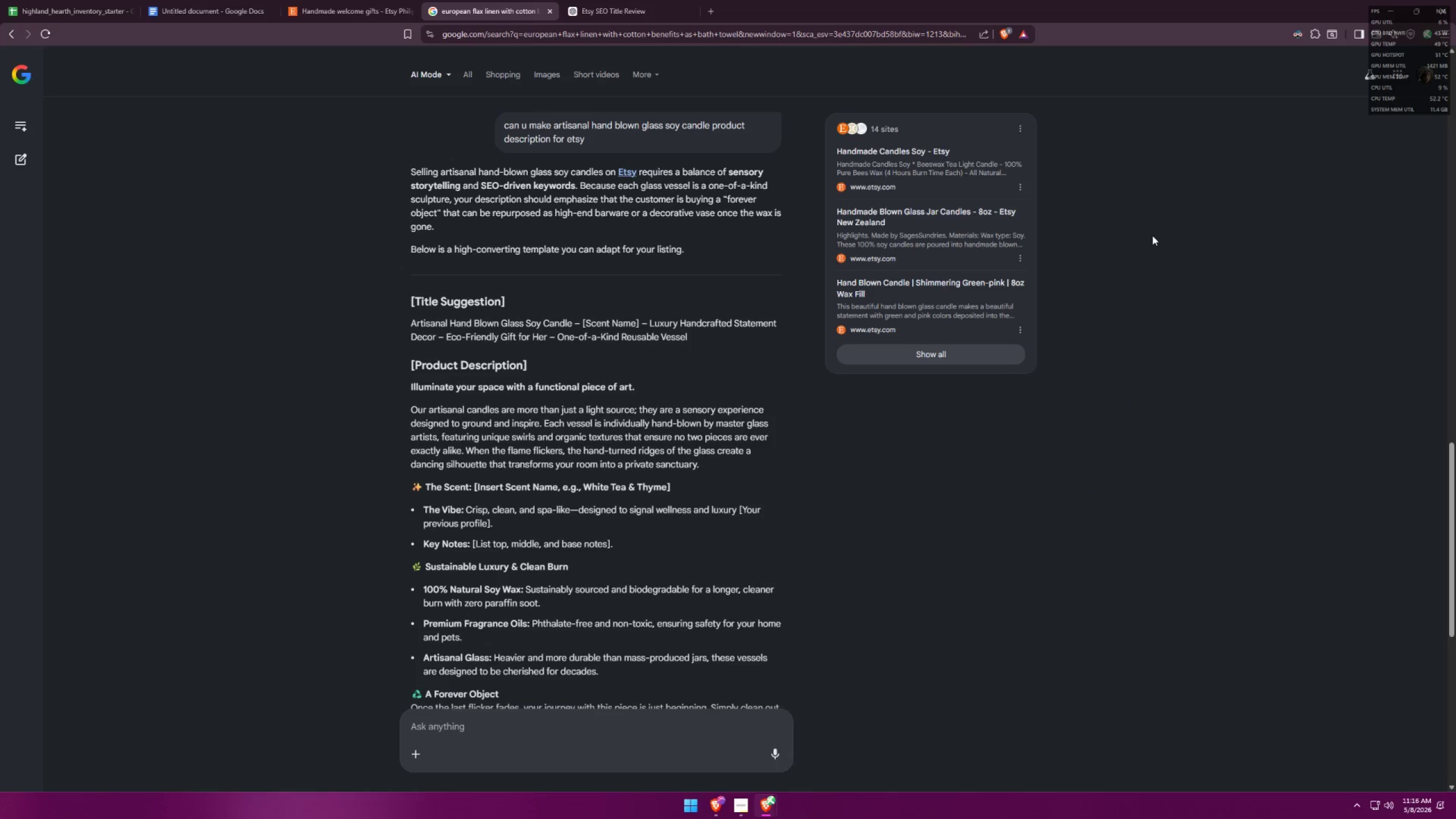 
key(Tab)
type( )
key(Backspace)
type(ge)
key(Backspace)
key(Backspace)
type(featuring swirls and organic texture, )
key(Backspace)
key(Backspace)
type( and )
 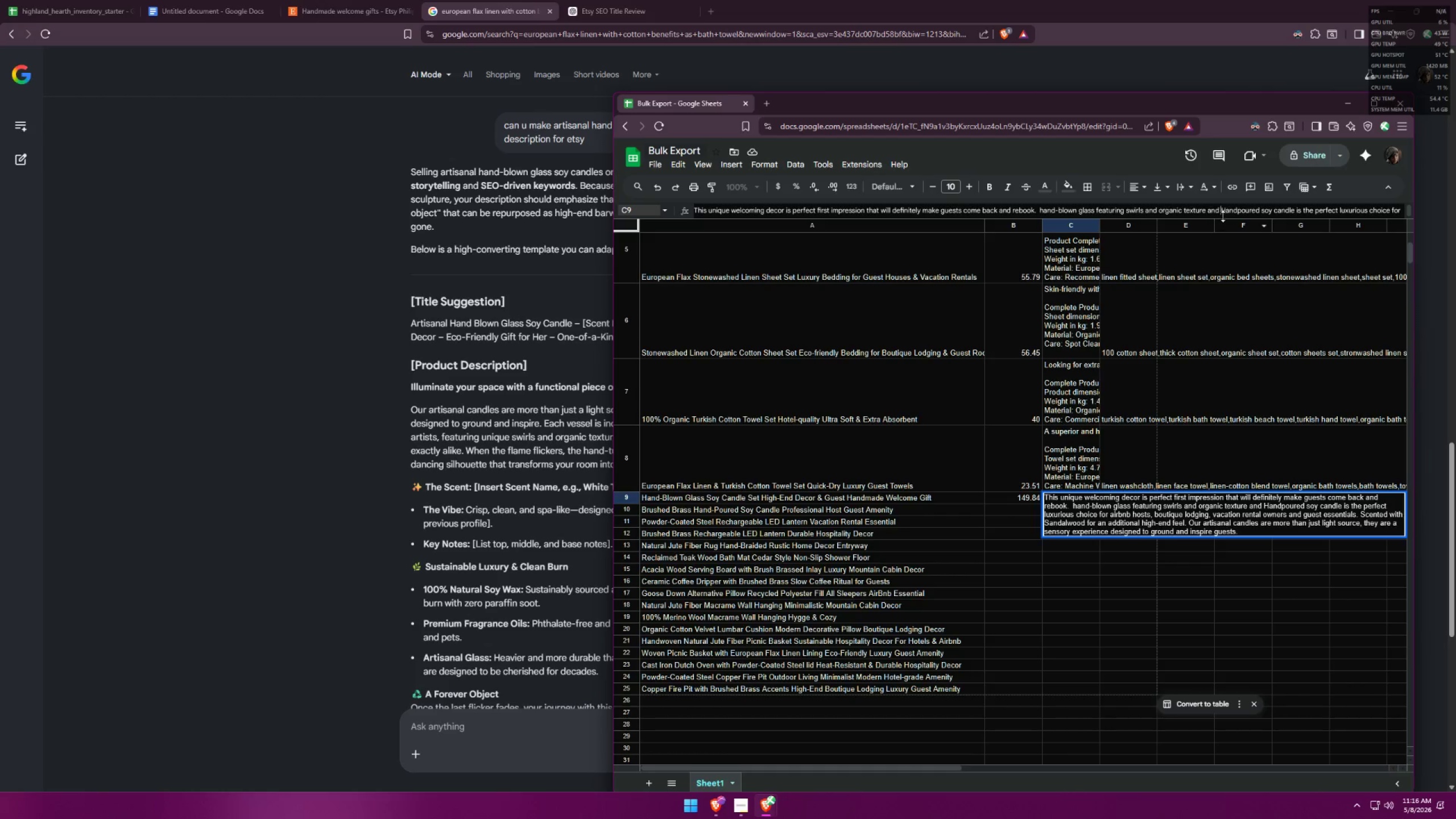 
left_click_drag(start_coordinate=[1225, 214], to_coordinate=[1222, 212])
 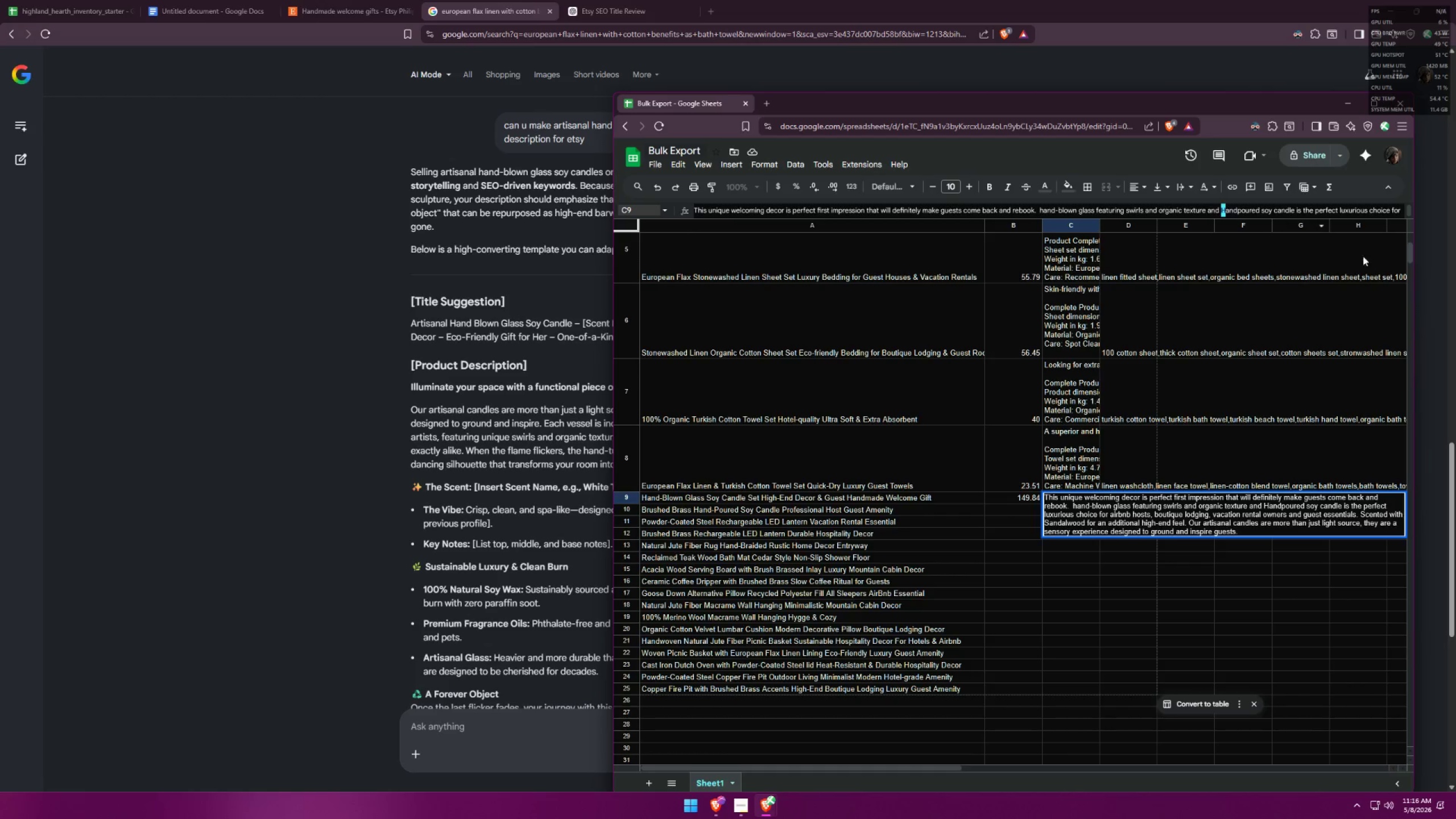 
key(H)
 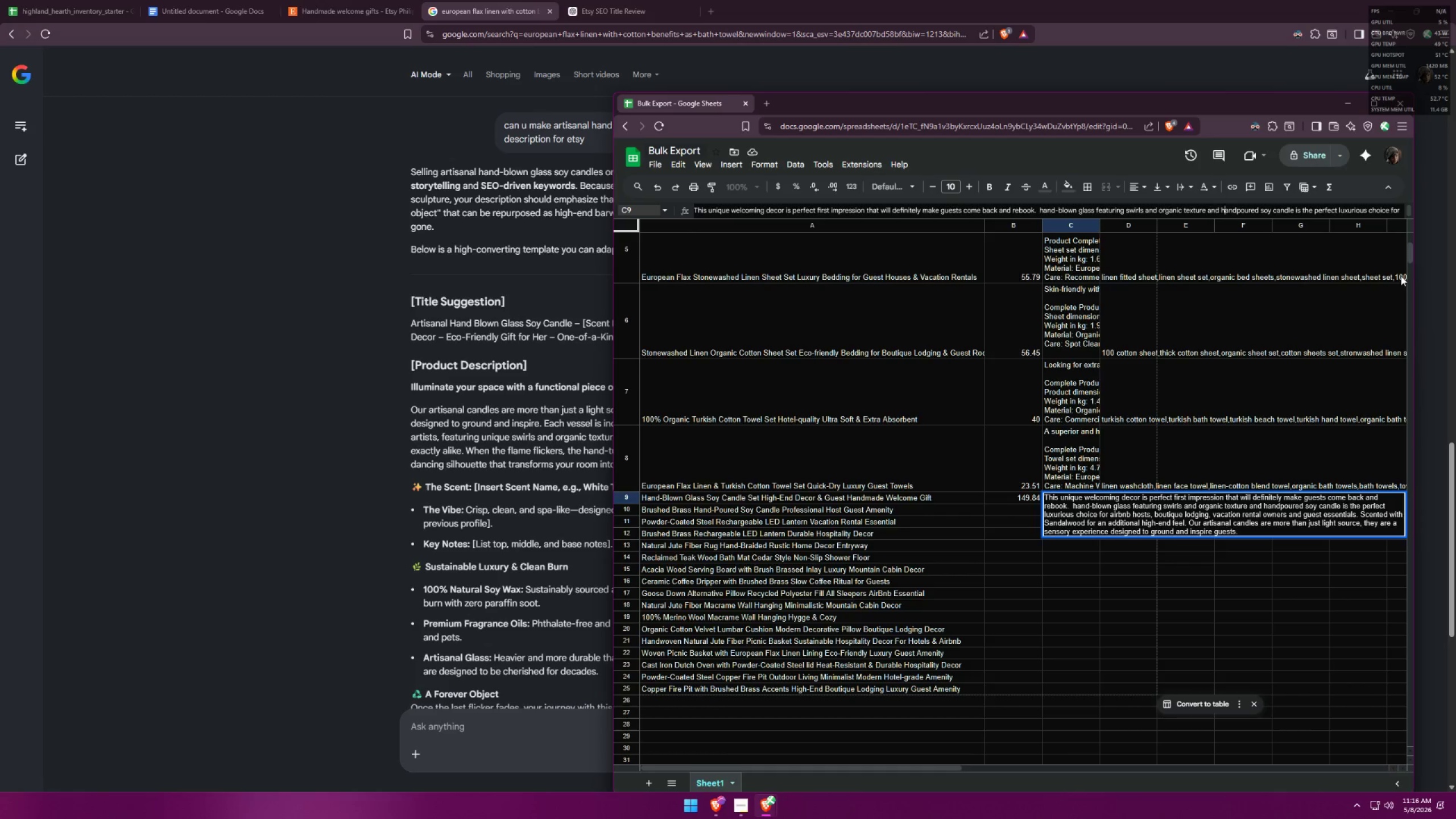 
key(Alt+AltLeft)
 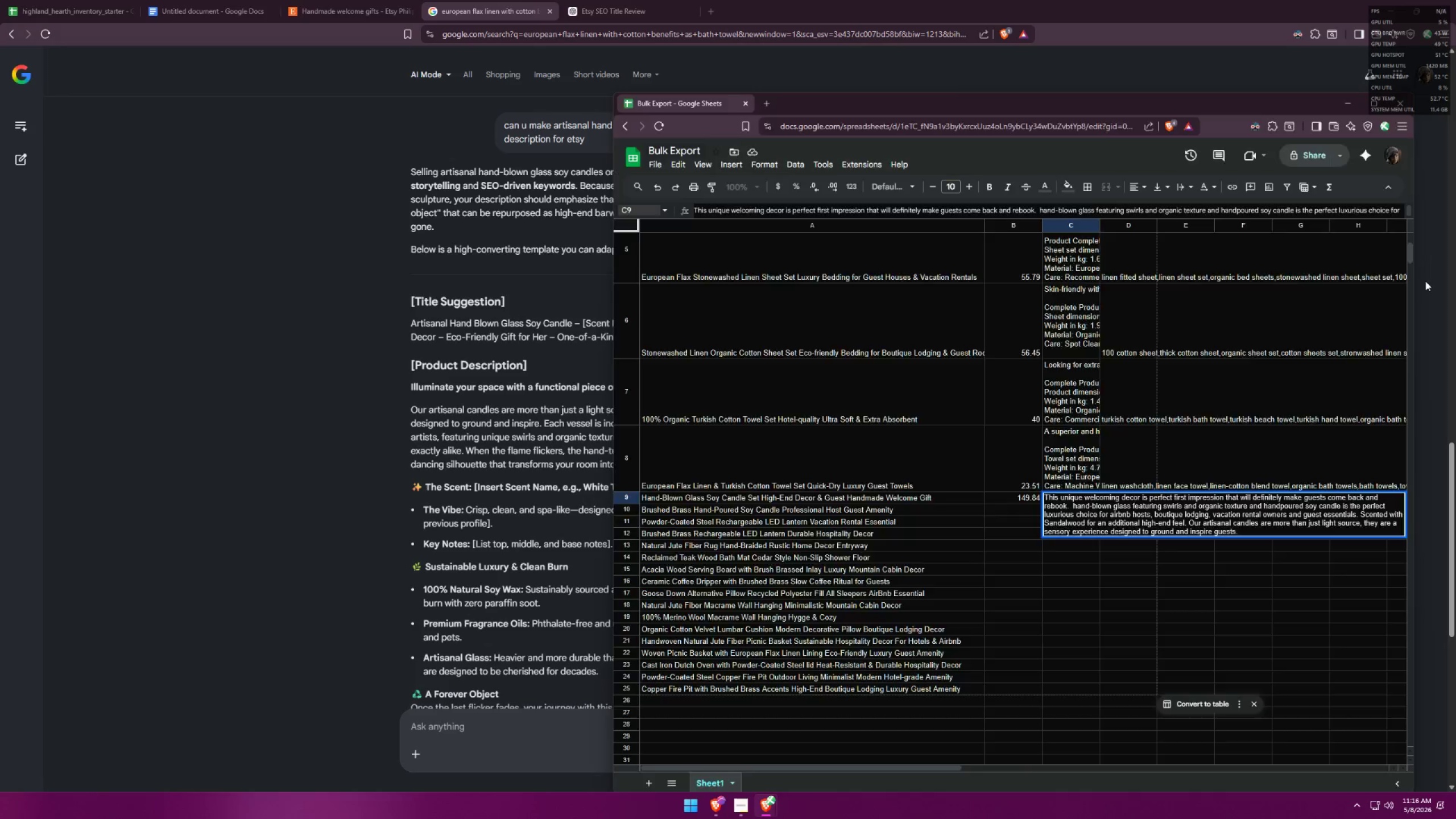 
key(Alt+Tab)
 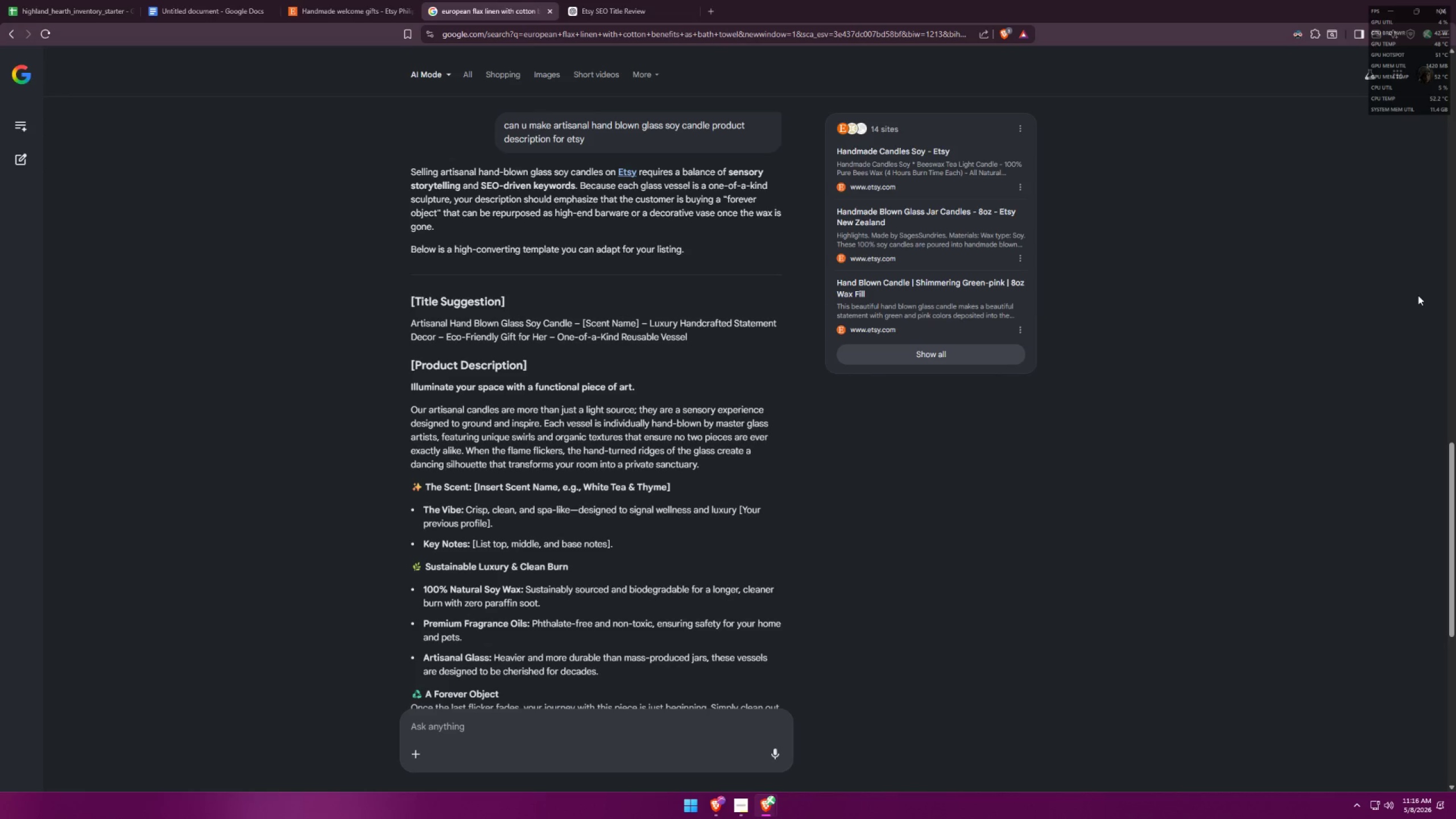 
wait(9.36)
 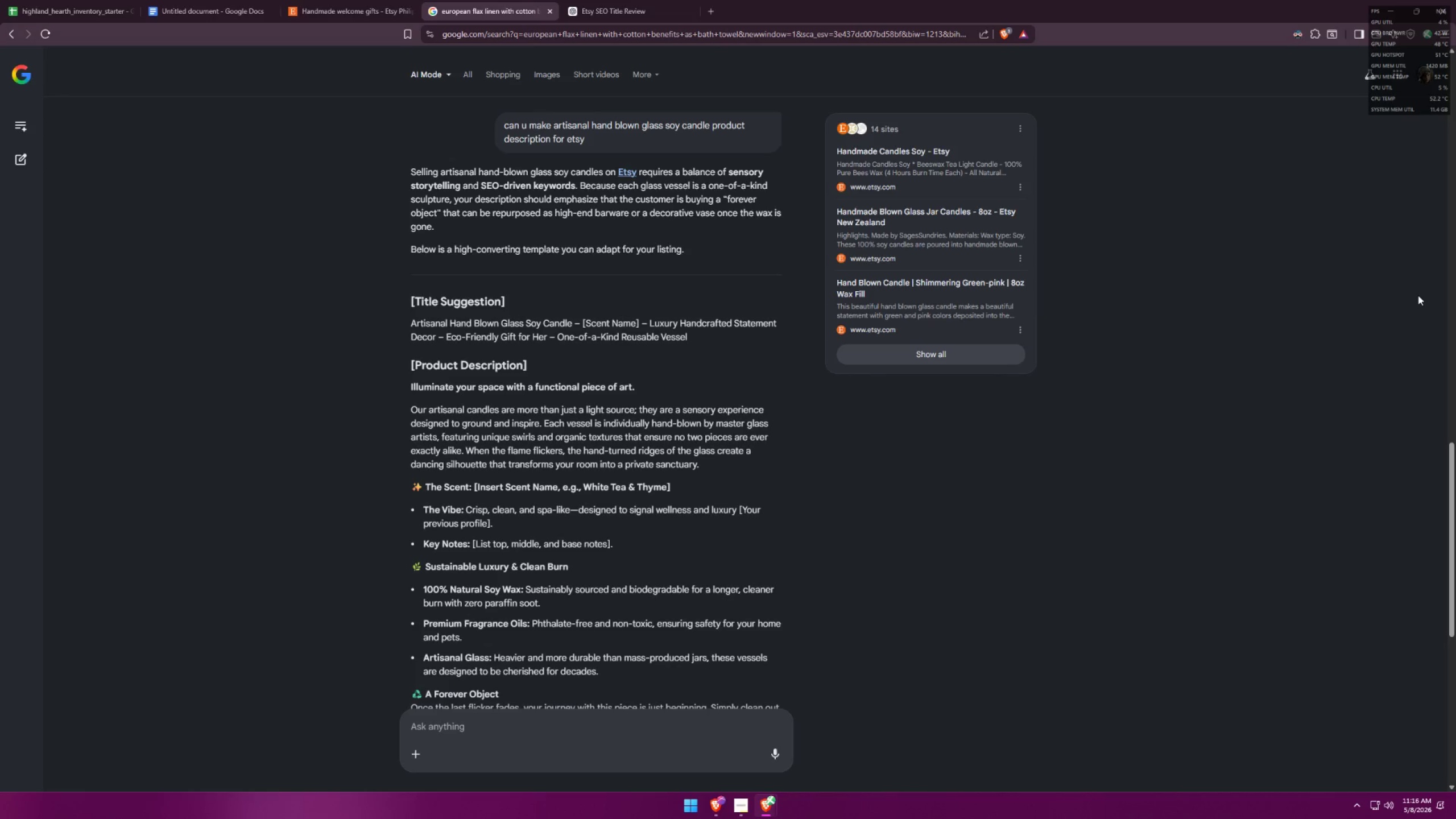 
key(Alt+AltLeft)
 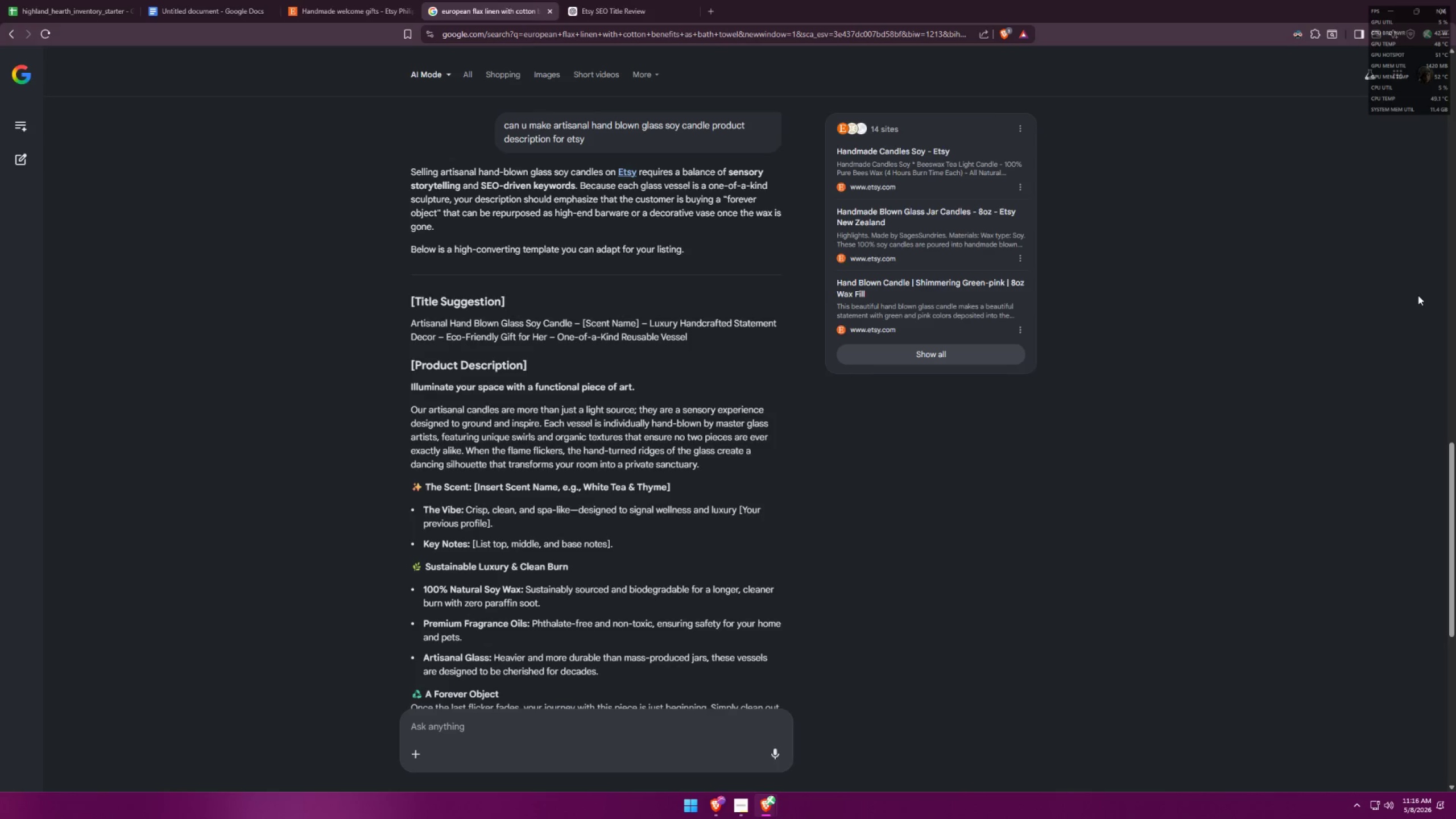 
key(Alt+Tab)
 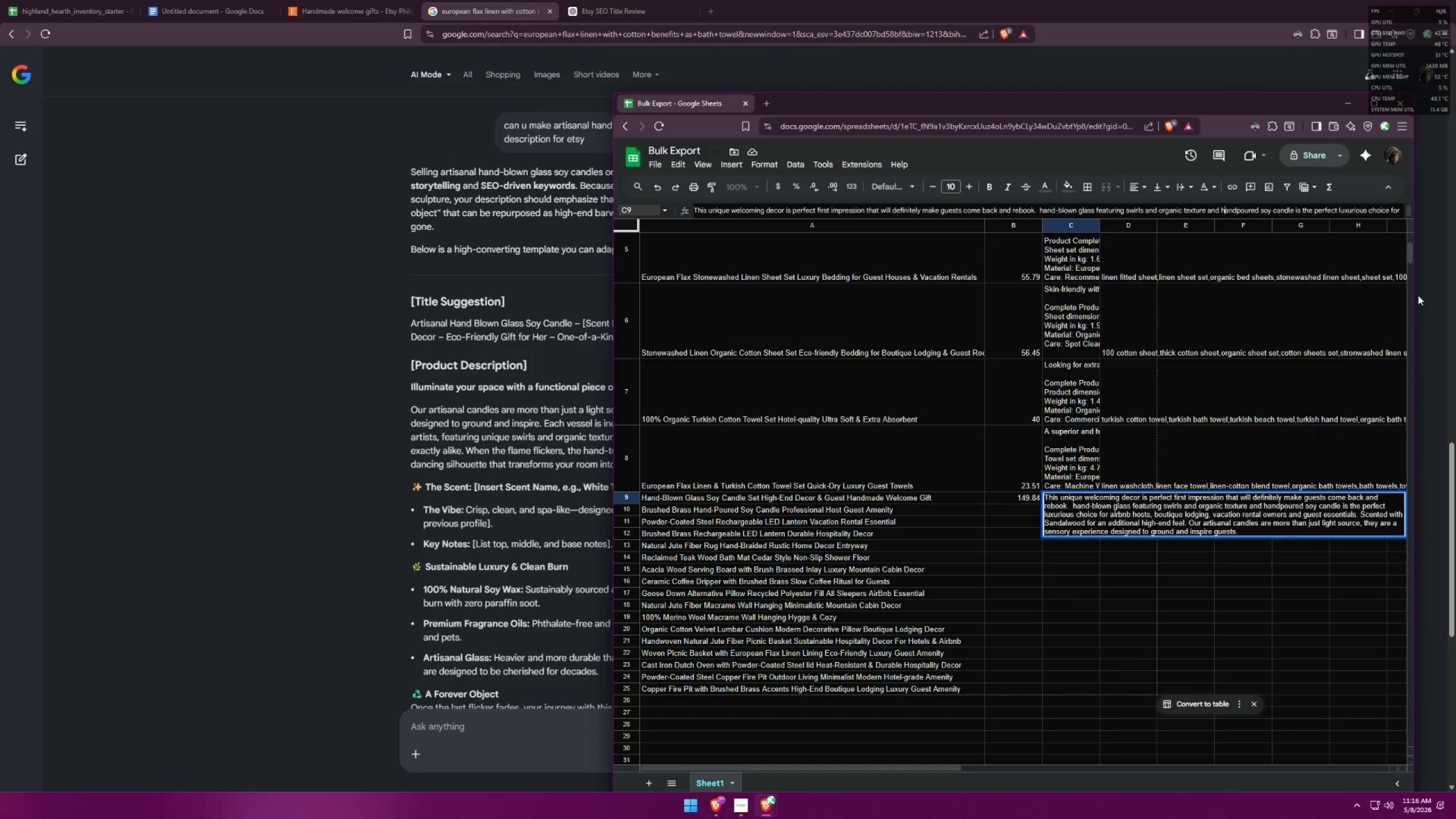 
key(Alt+AltLeft)
 